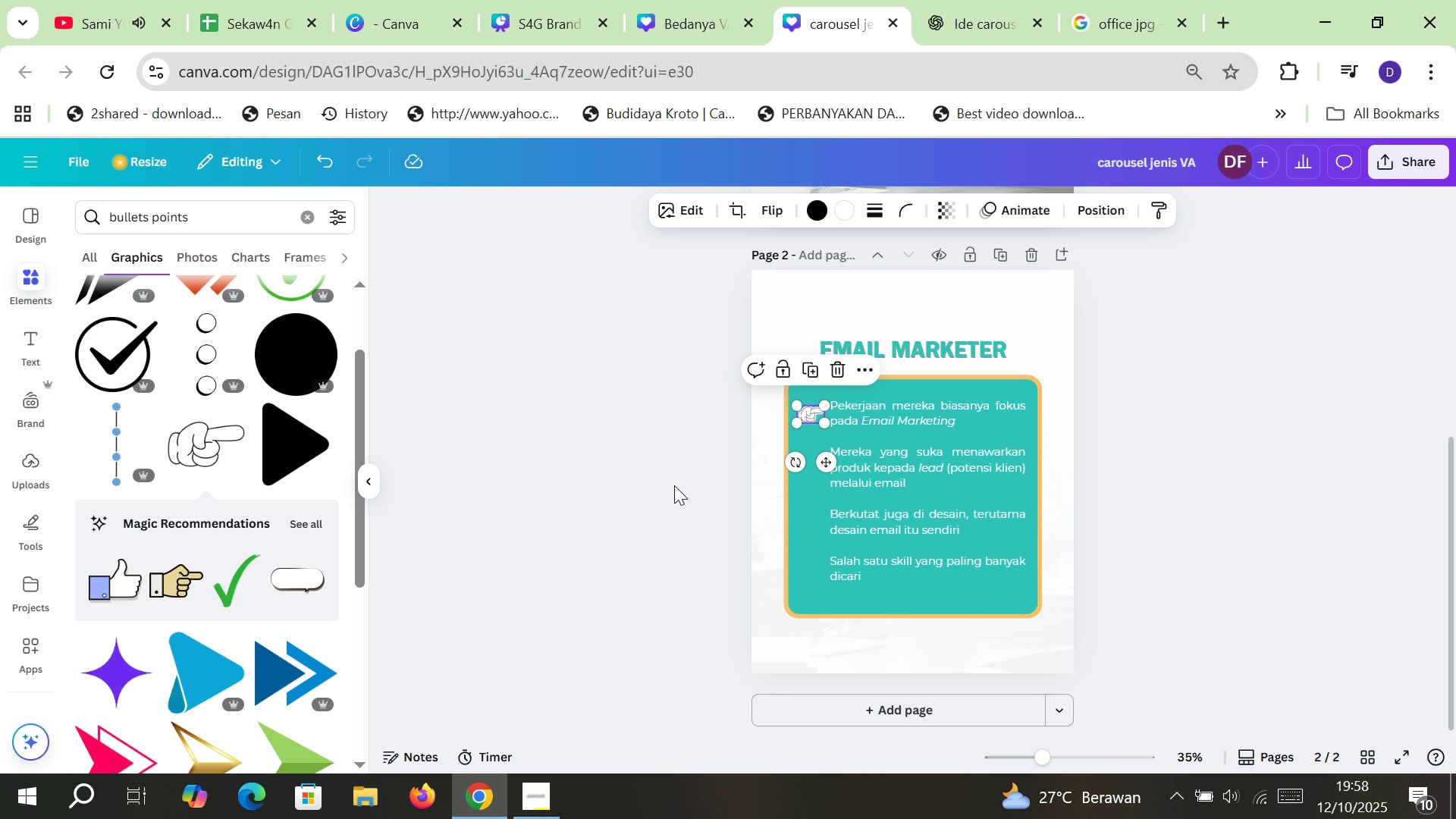 
left_click([674, 485])
 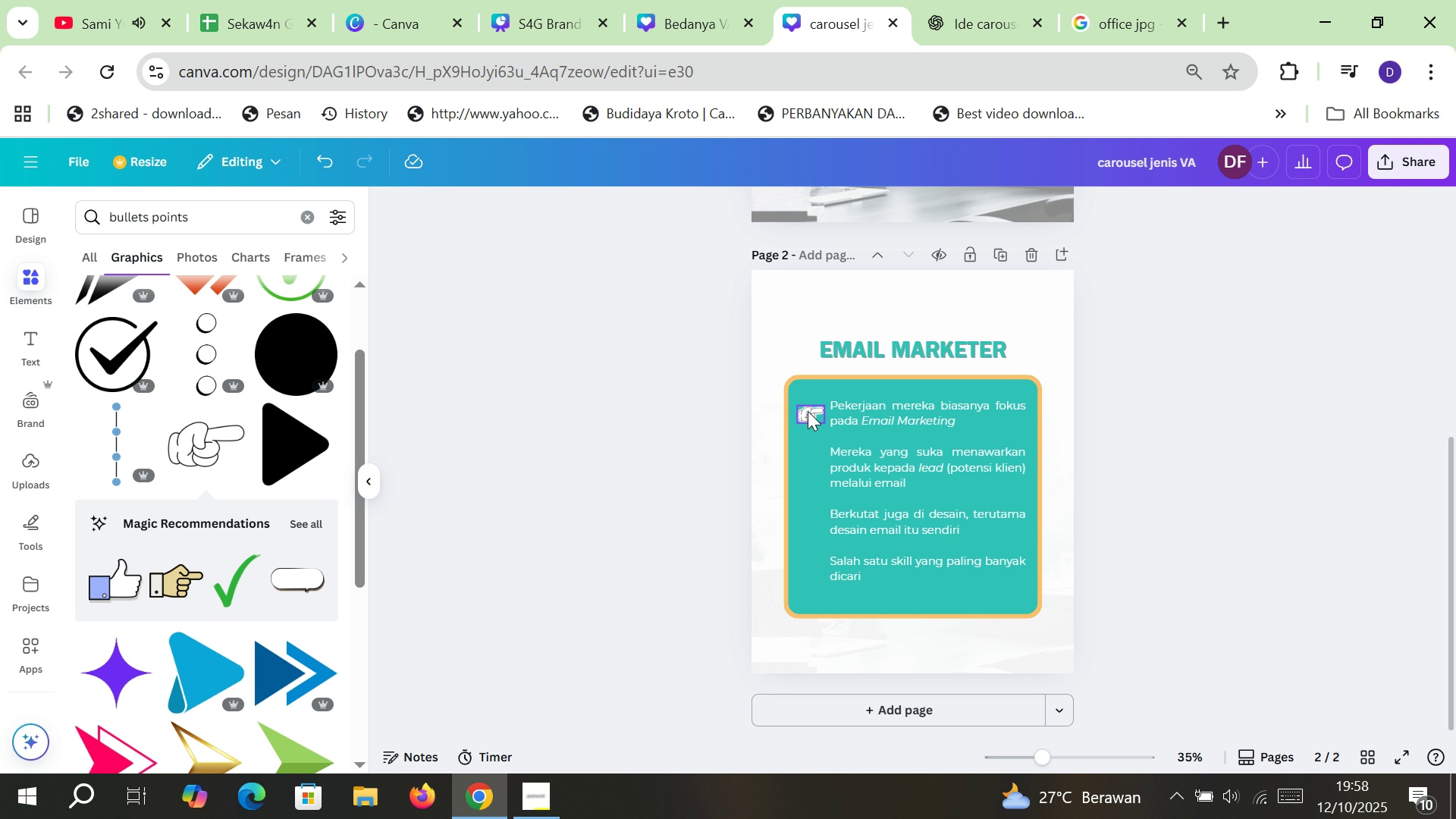 
left_click([808, 411])
 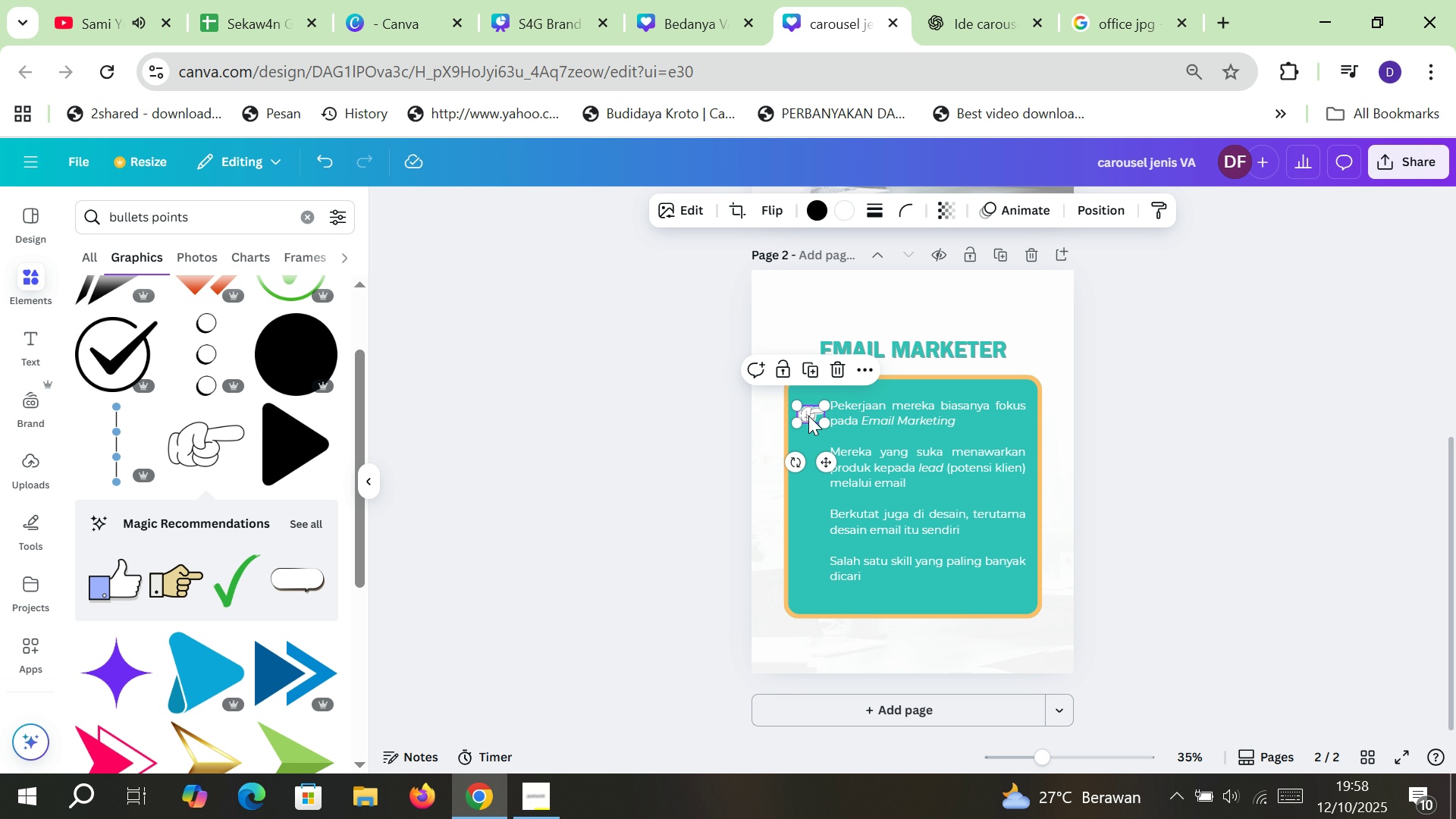 
key(Control+C)
 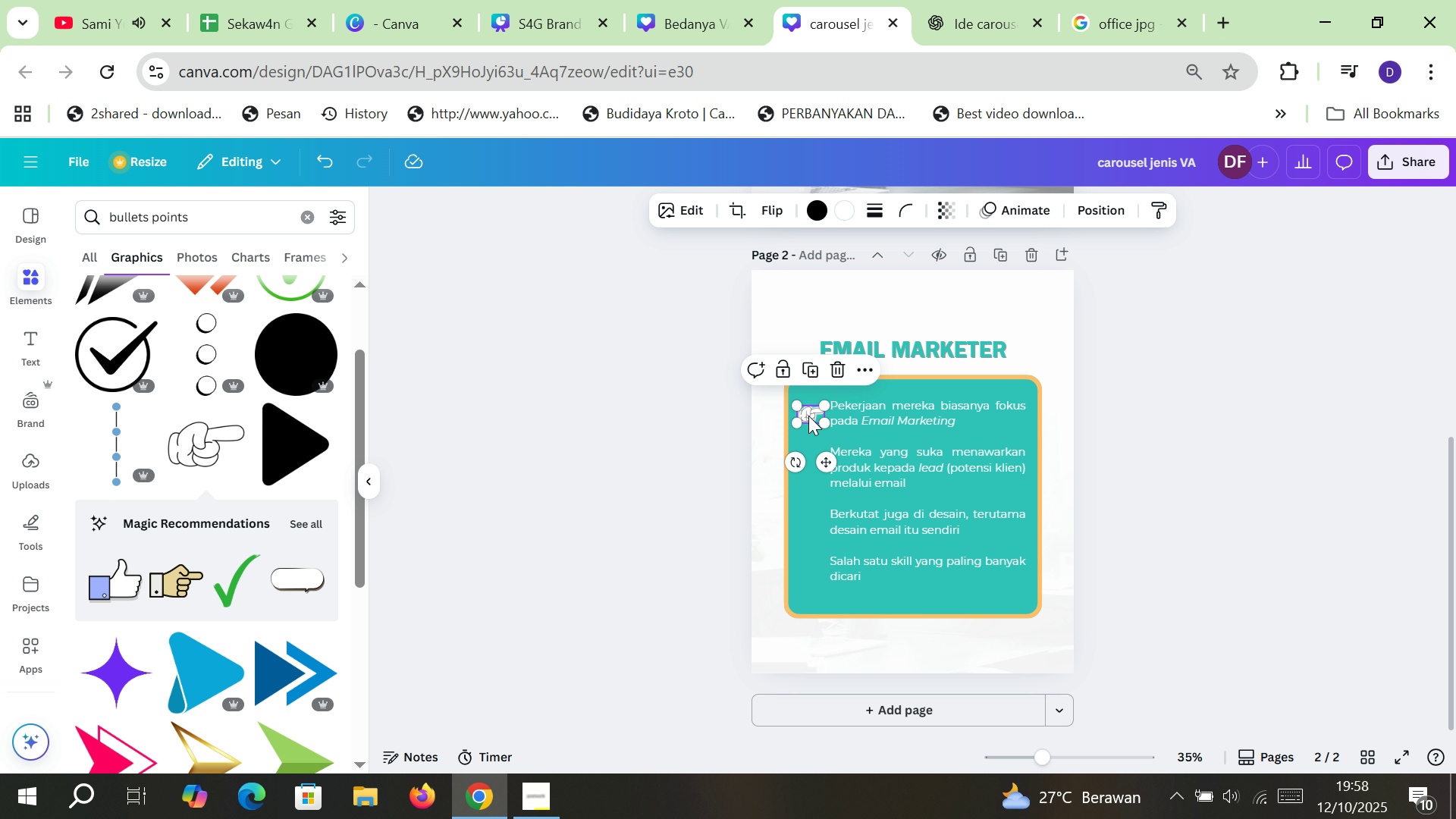 
key(Control+ControlLeft)
 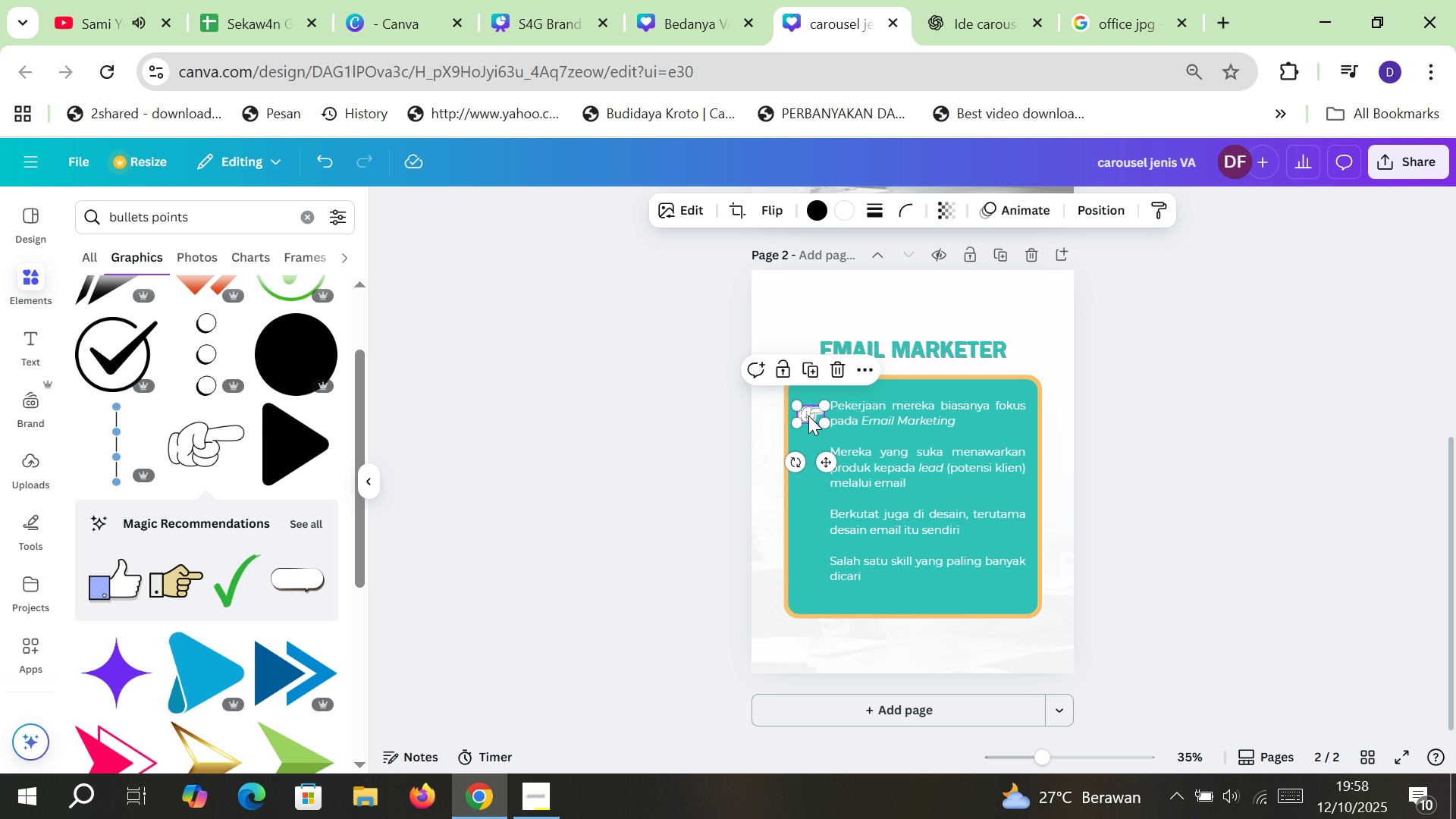 
key(Control+V)
 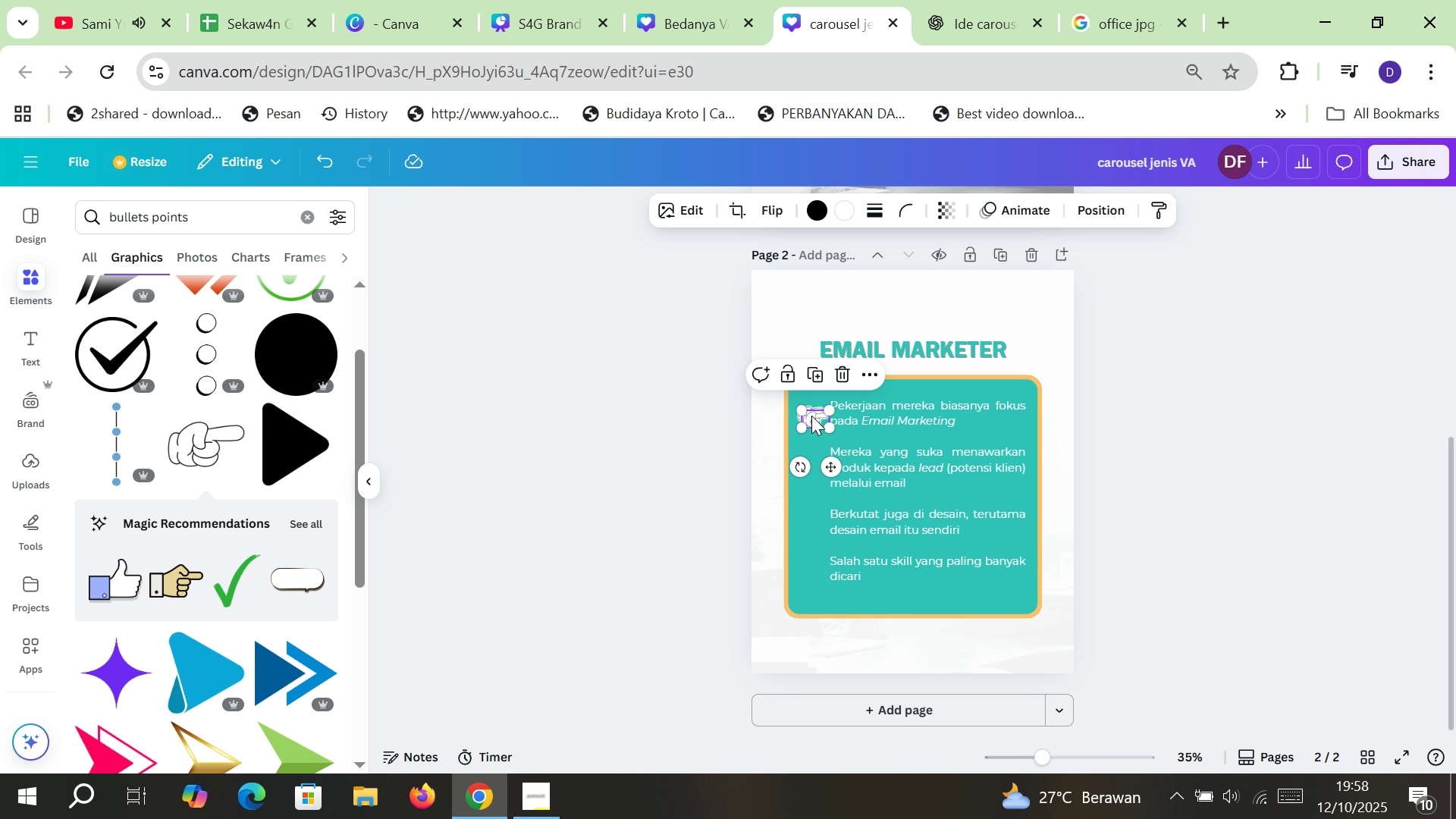 
left_click_drag(start_coordinate=[811, 416], to_coordinate=[807, 464])
 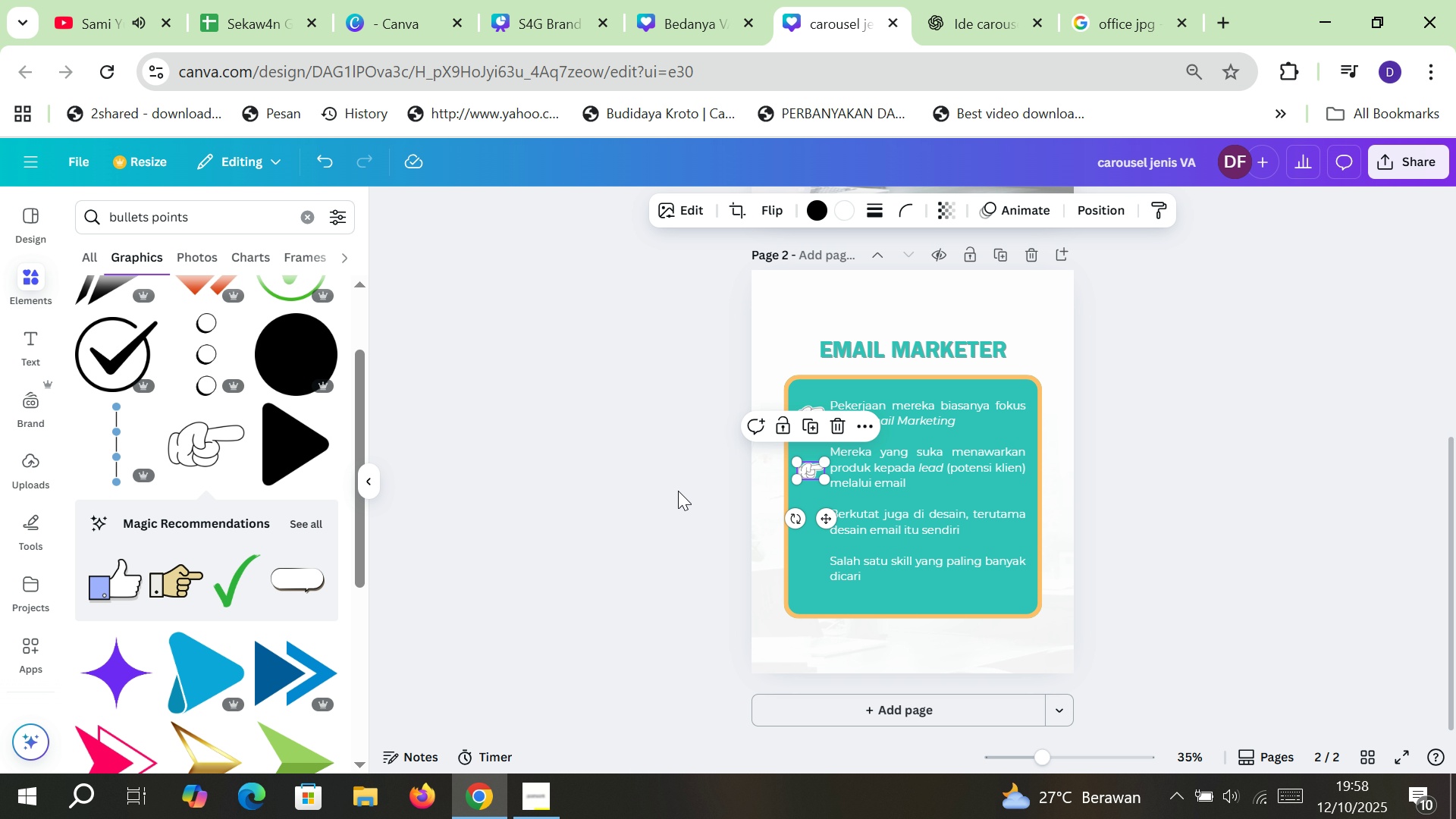 
left_click([678, 491])
 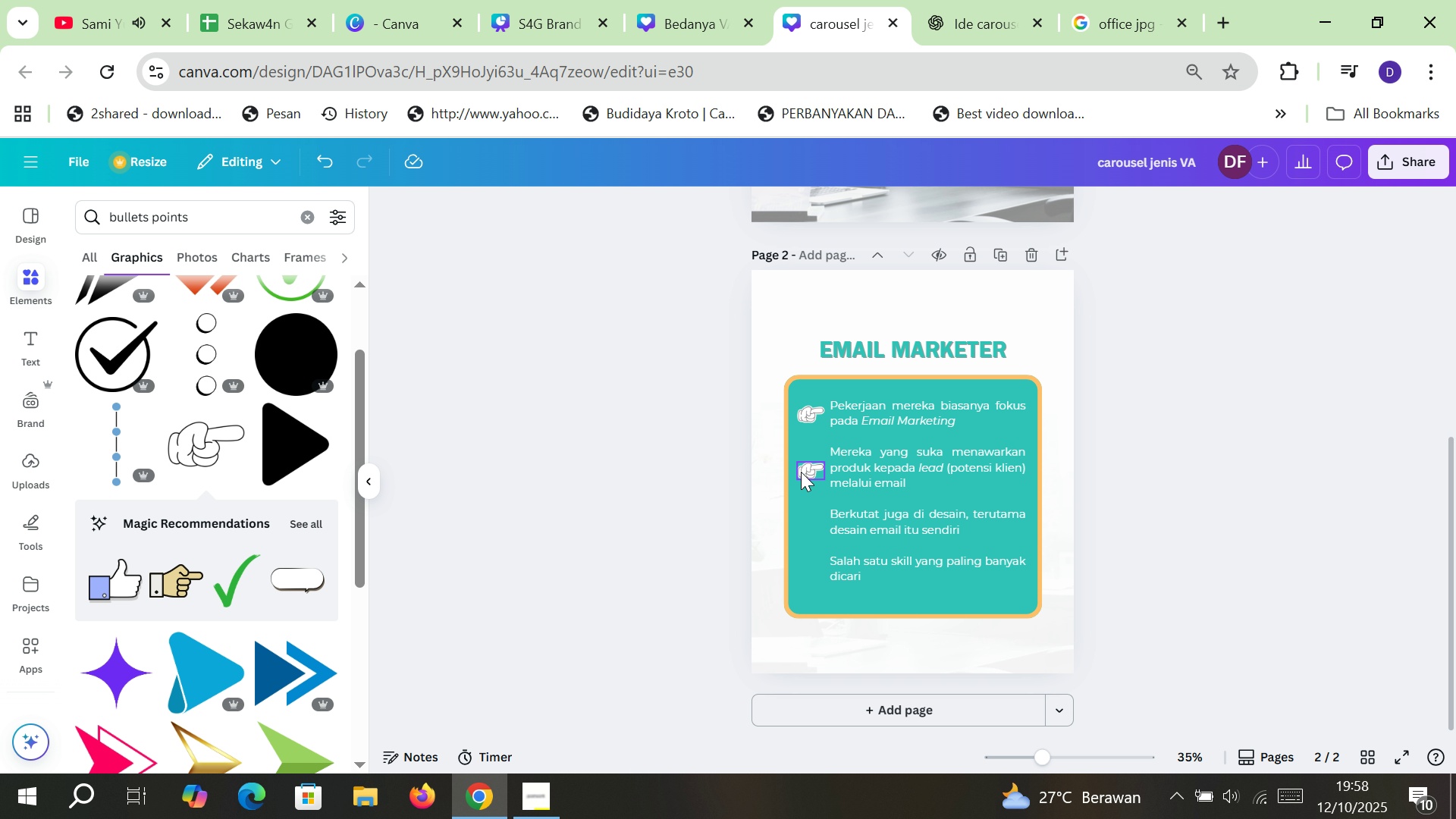 
left_click([804, 468])
 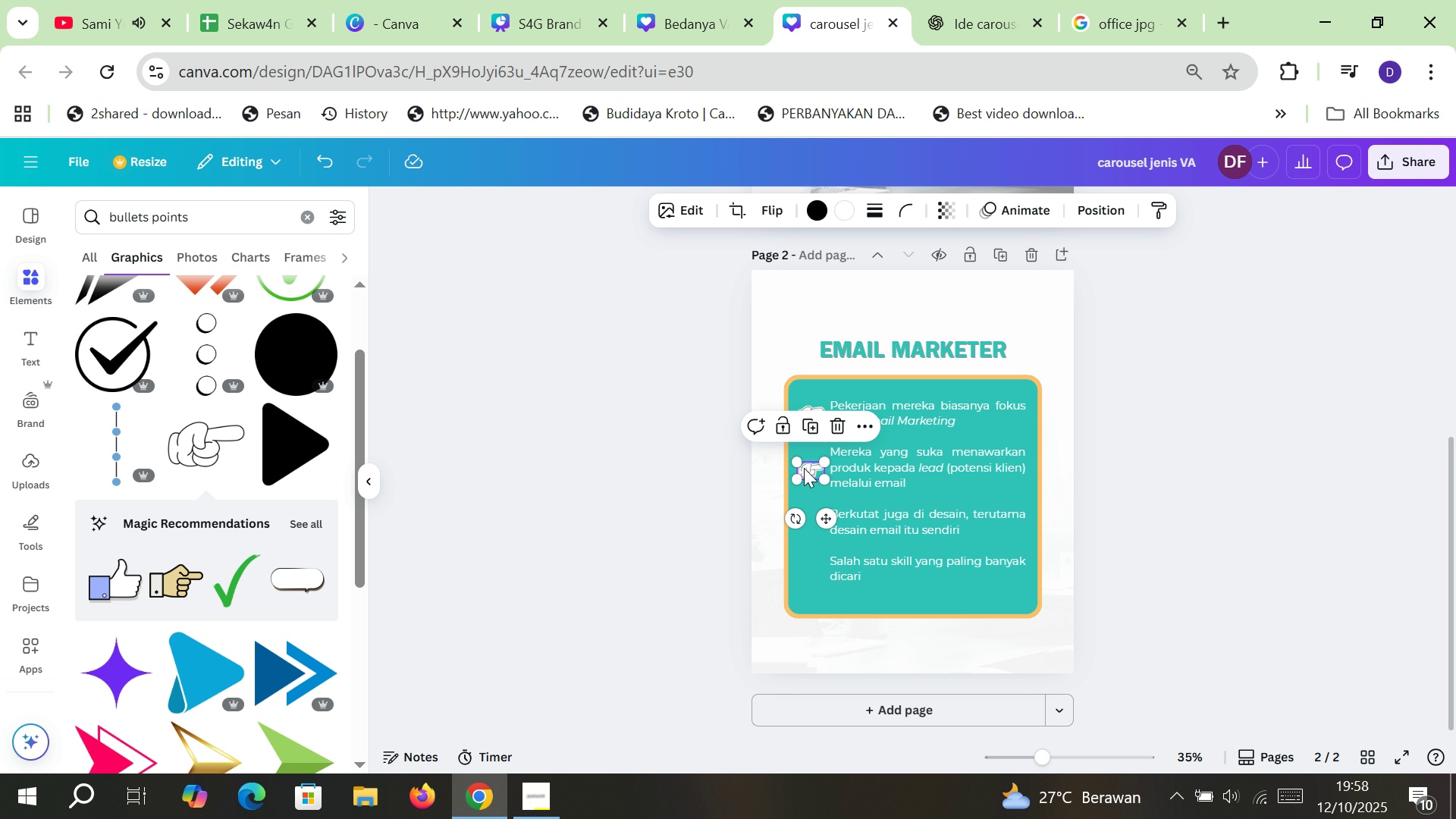 
key(Control+C)
 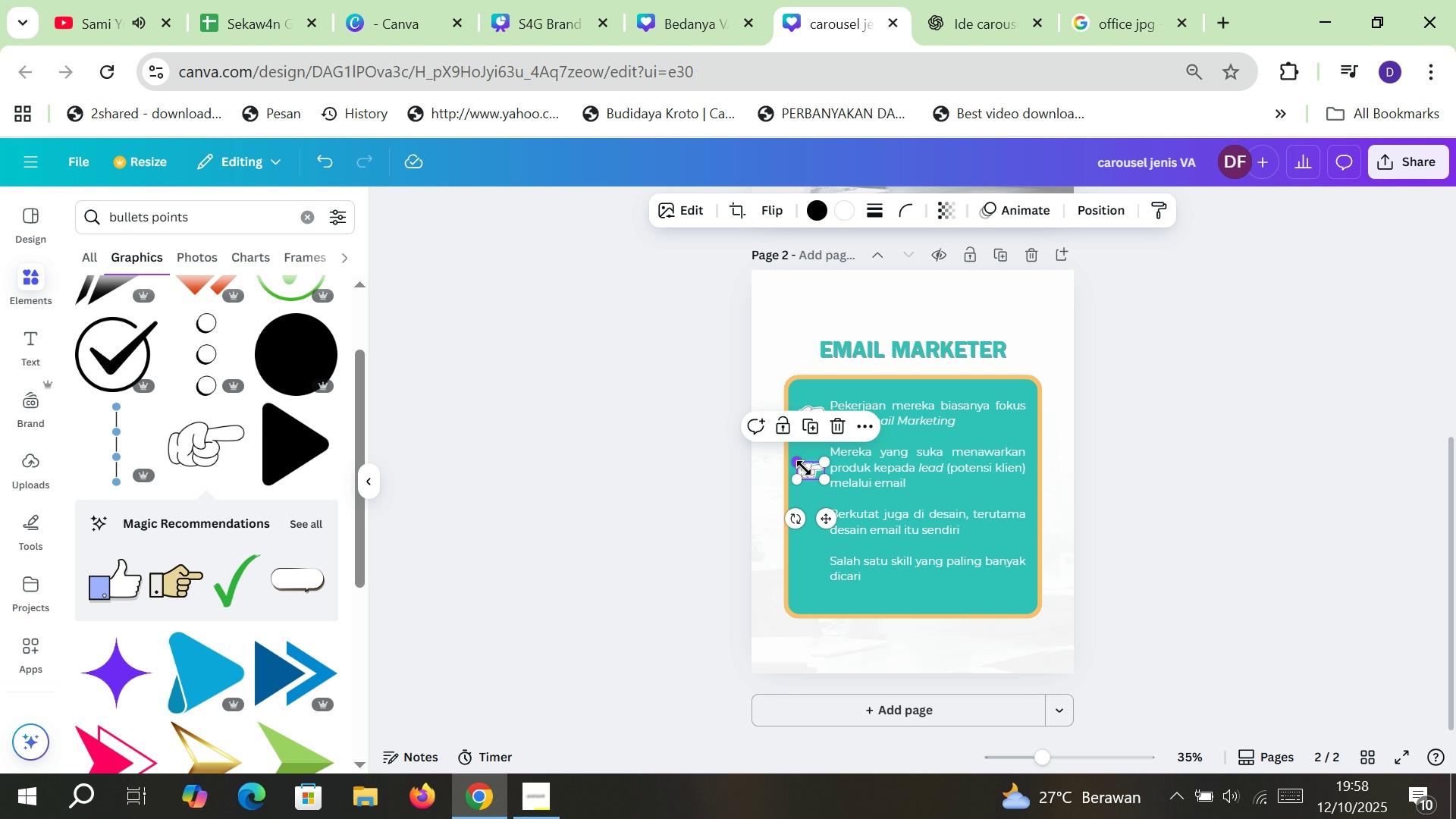 
key(Control+V)
 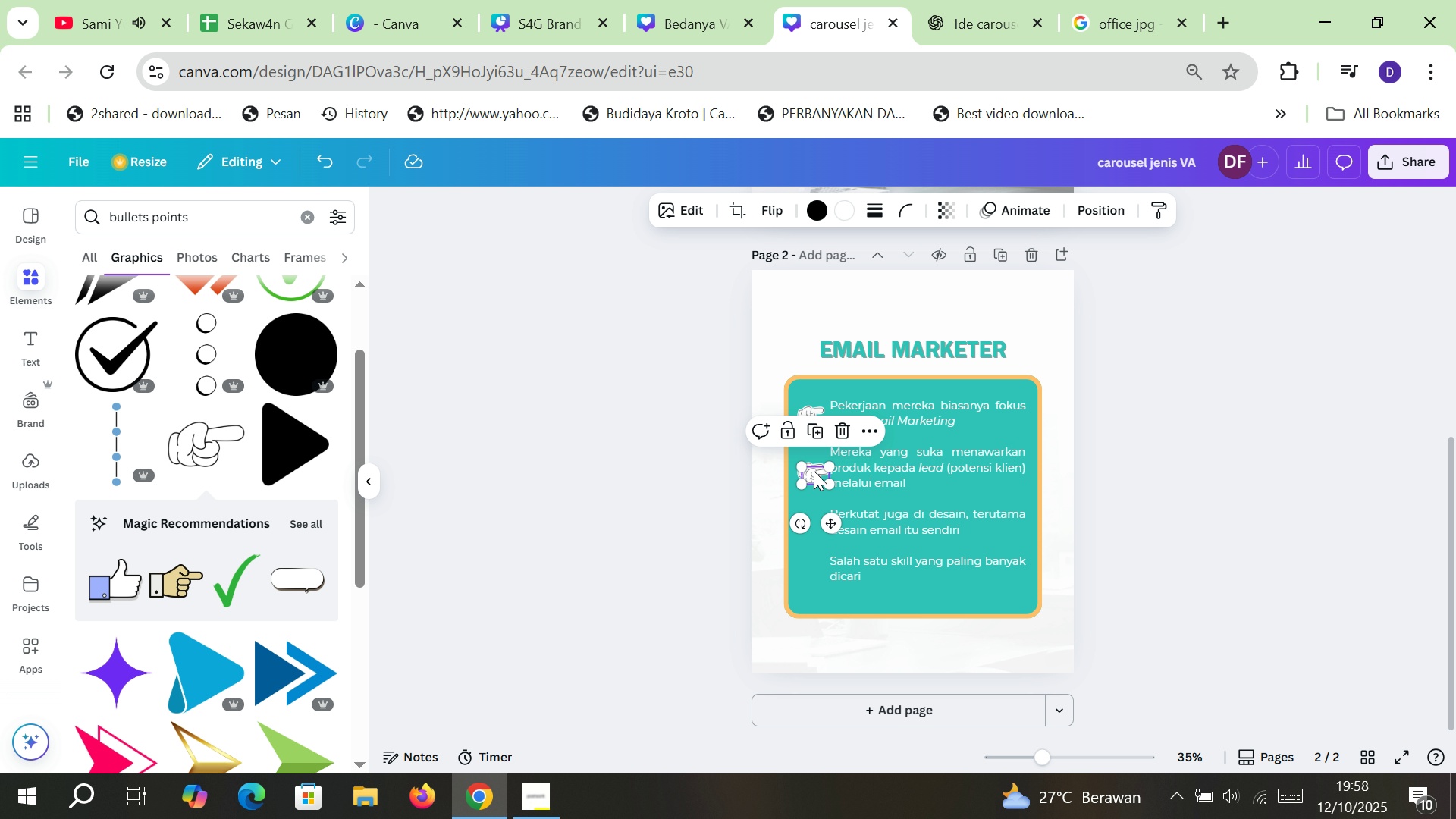 
left_click_drag(start_coordinate=[814, 471], to_coordinate=[811, 519])
 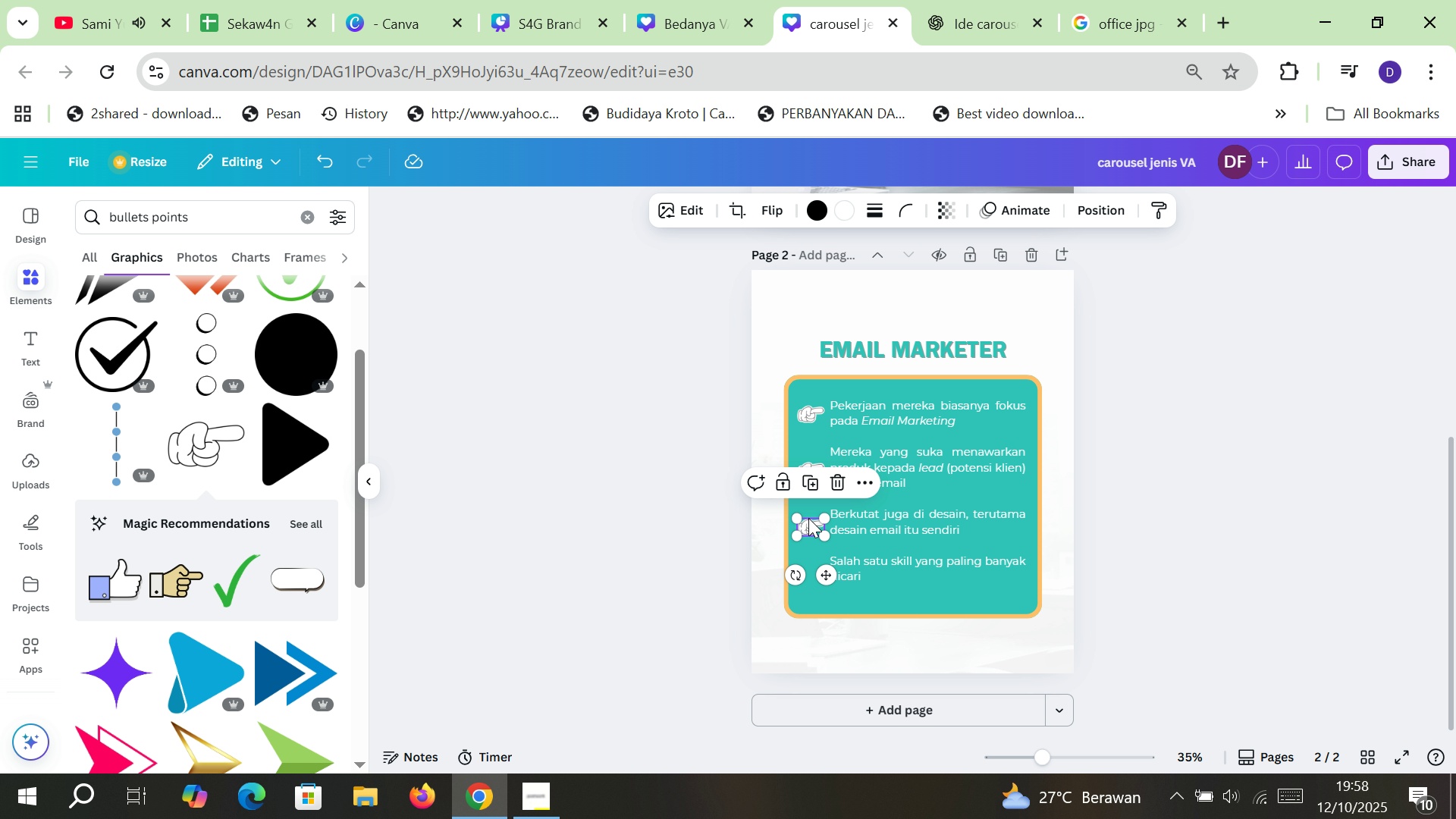 
key(ArrowUp)
 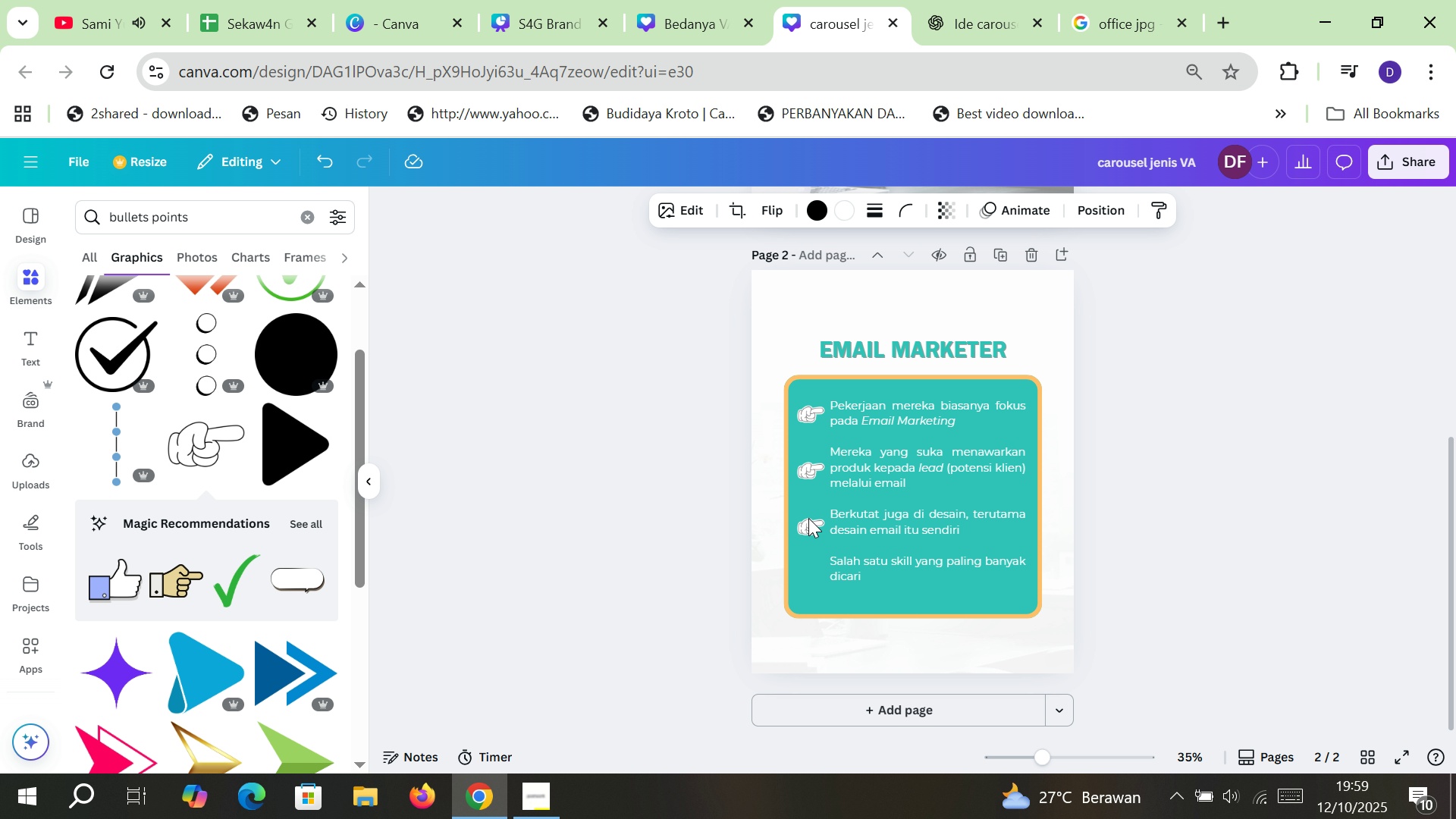 
key(ArrowUp)
 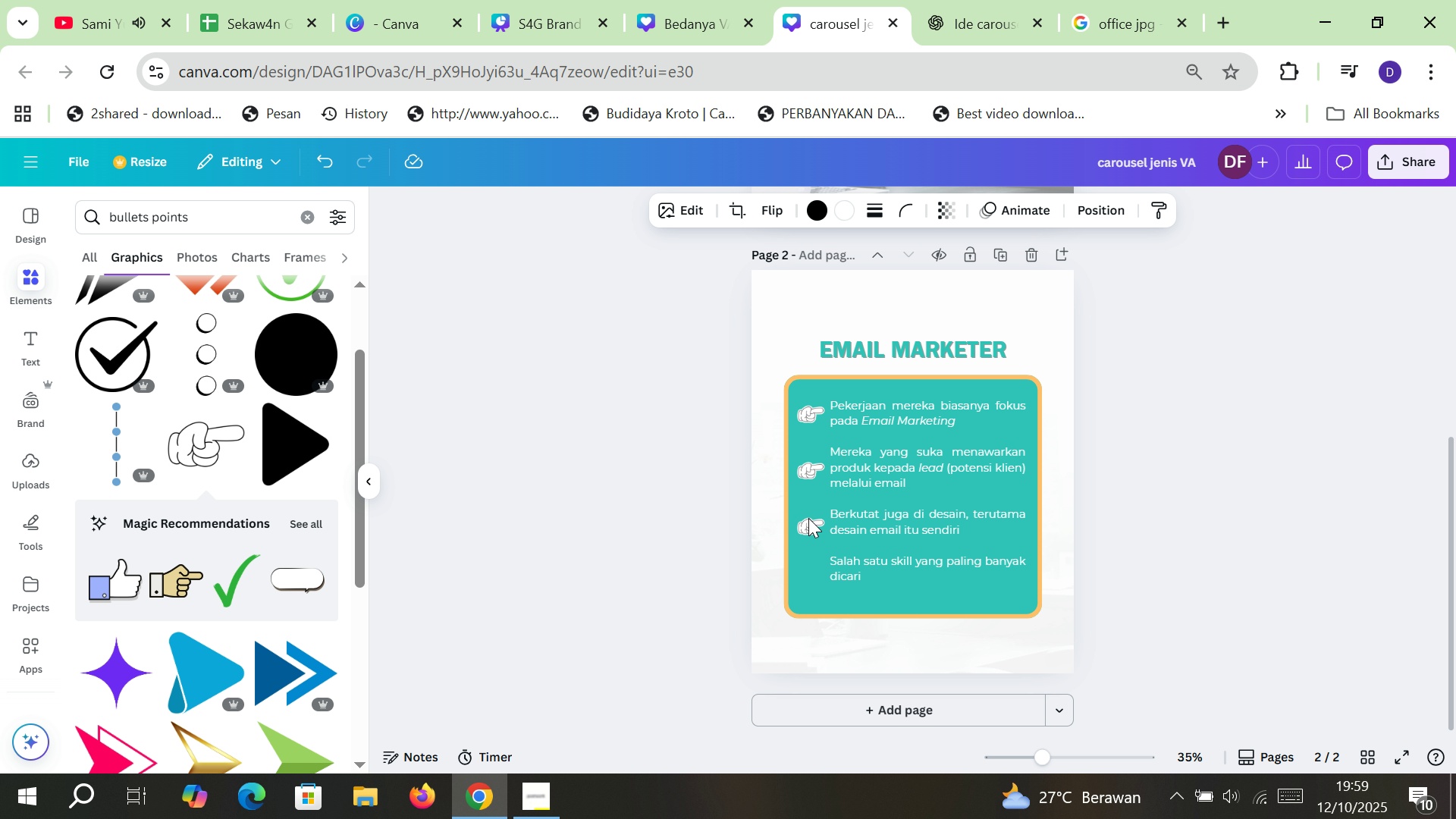 
key(ArrowUp)
 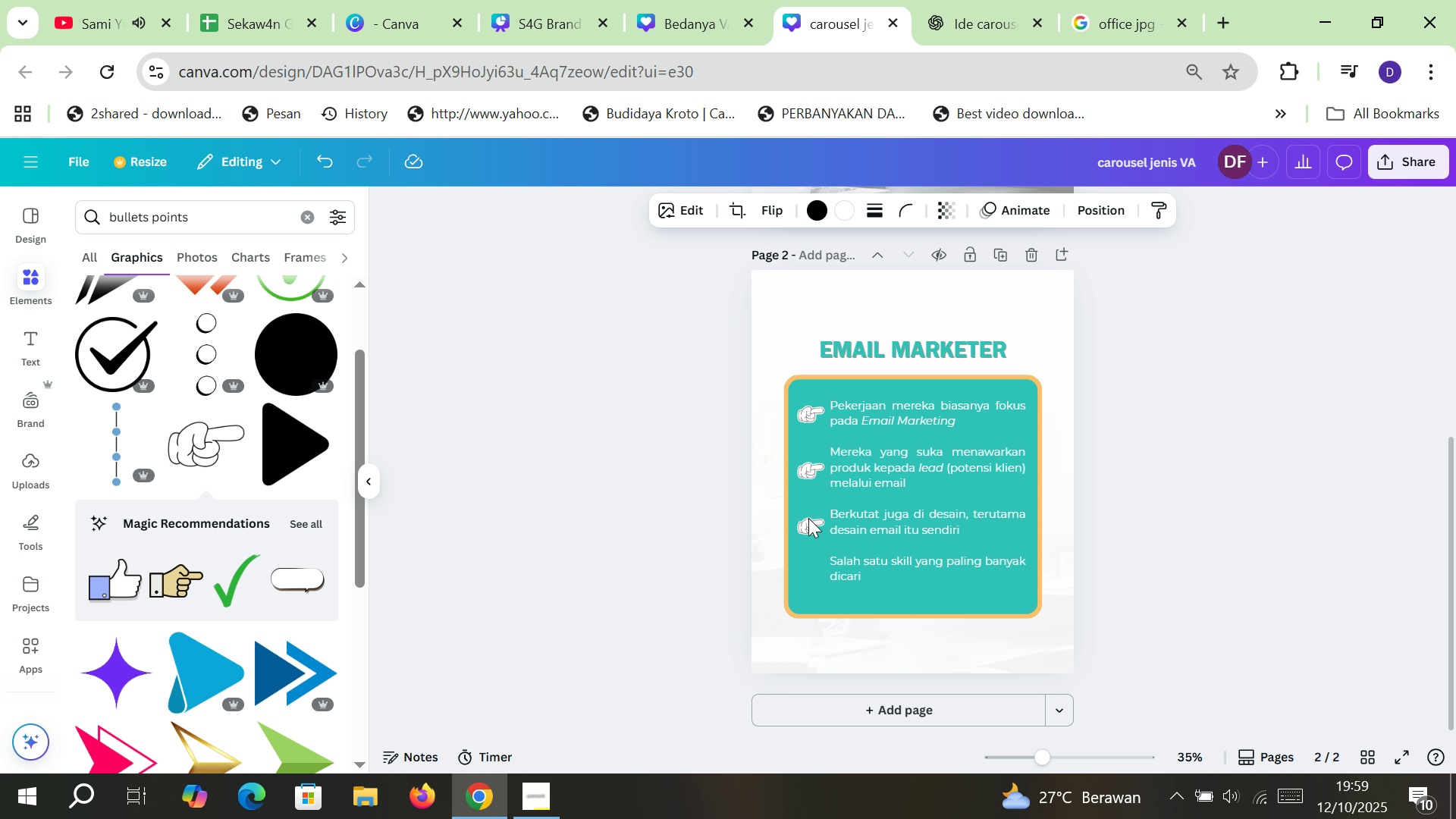 
key(ArrowUp)
 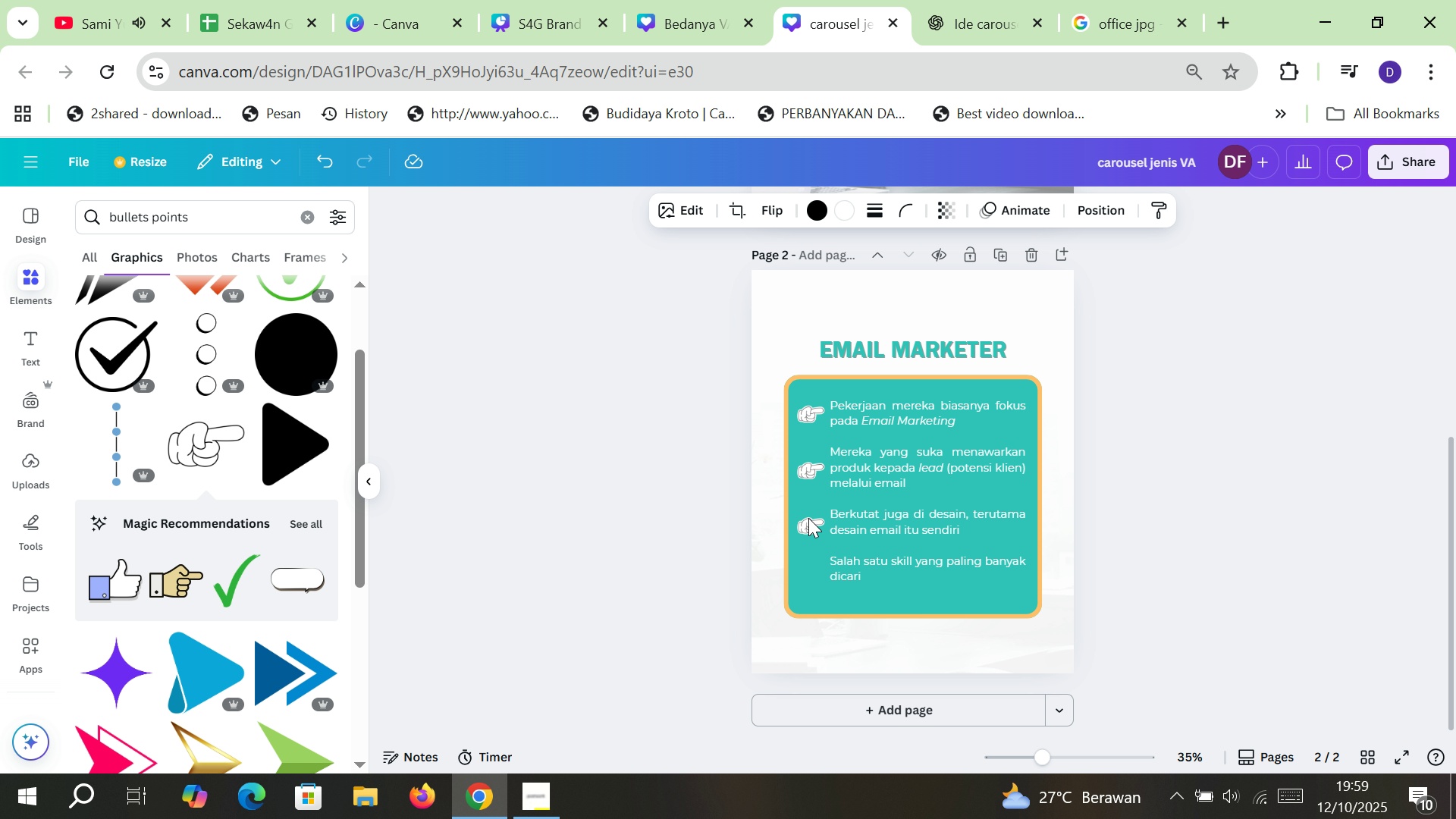 
key(ArrowUp)
 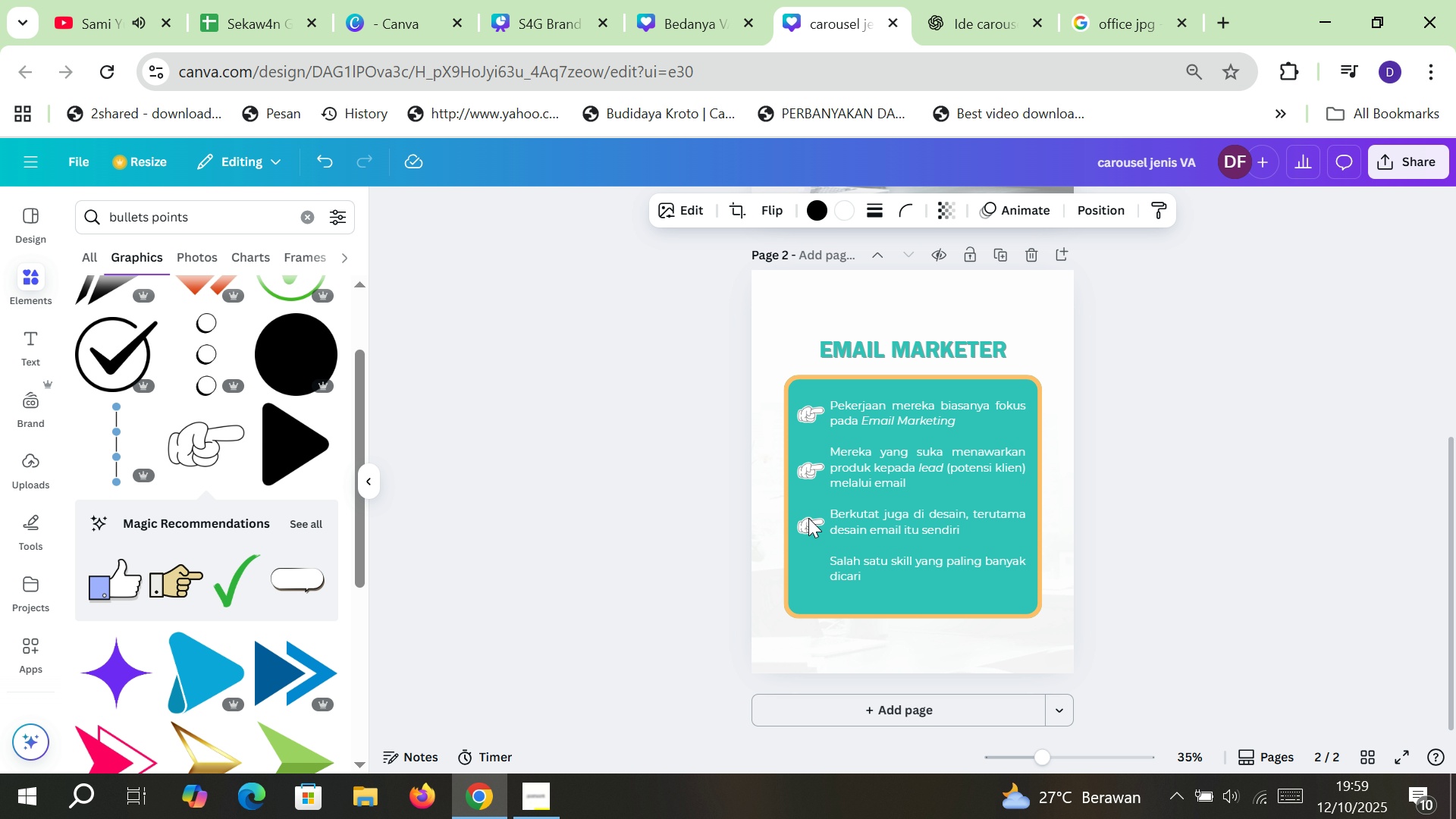 
key(ArrowUp)
 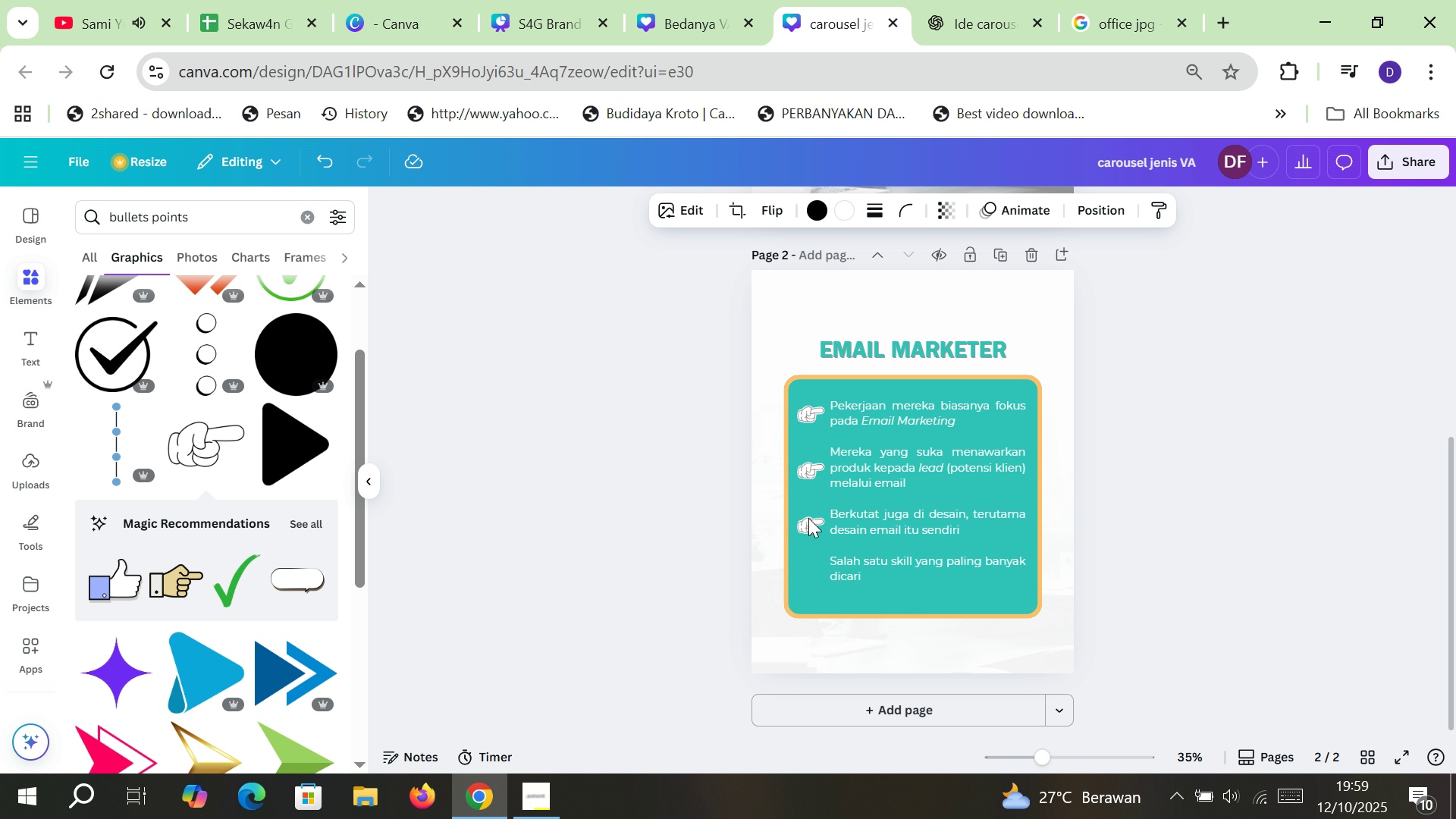 
key(ArrowUp)
 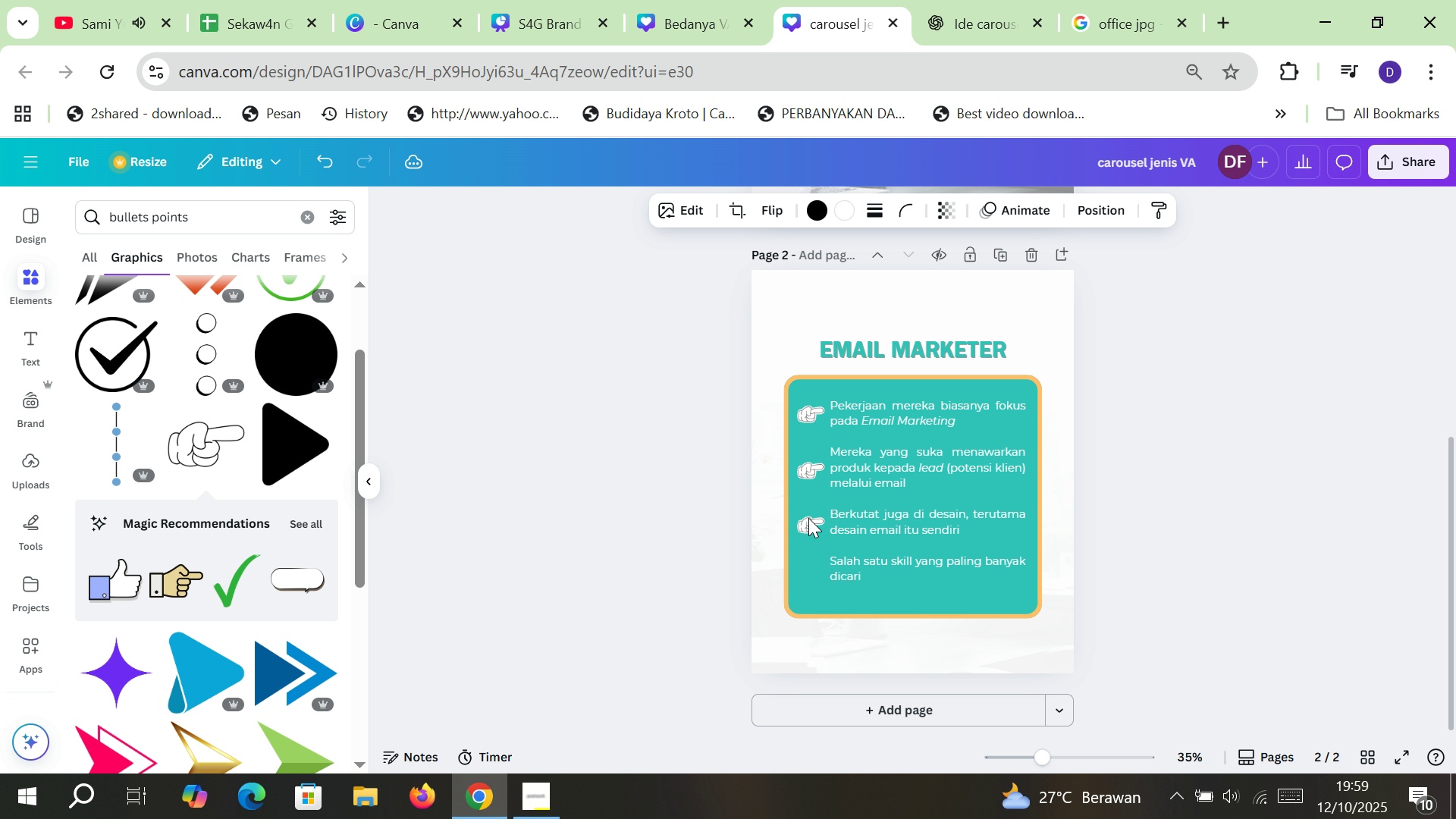 
key(ArrowUp)
 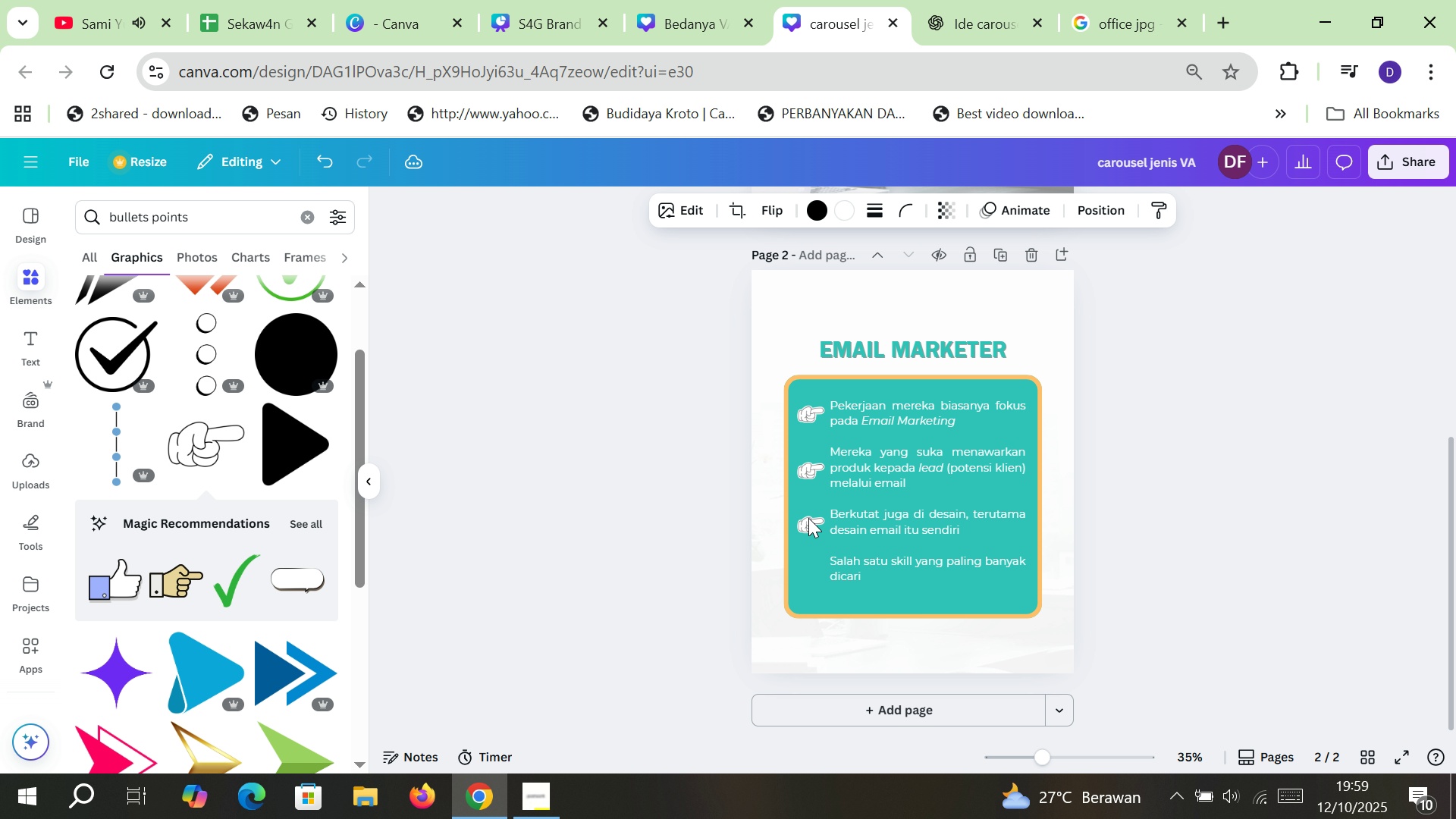 
key(ArrowUp)
 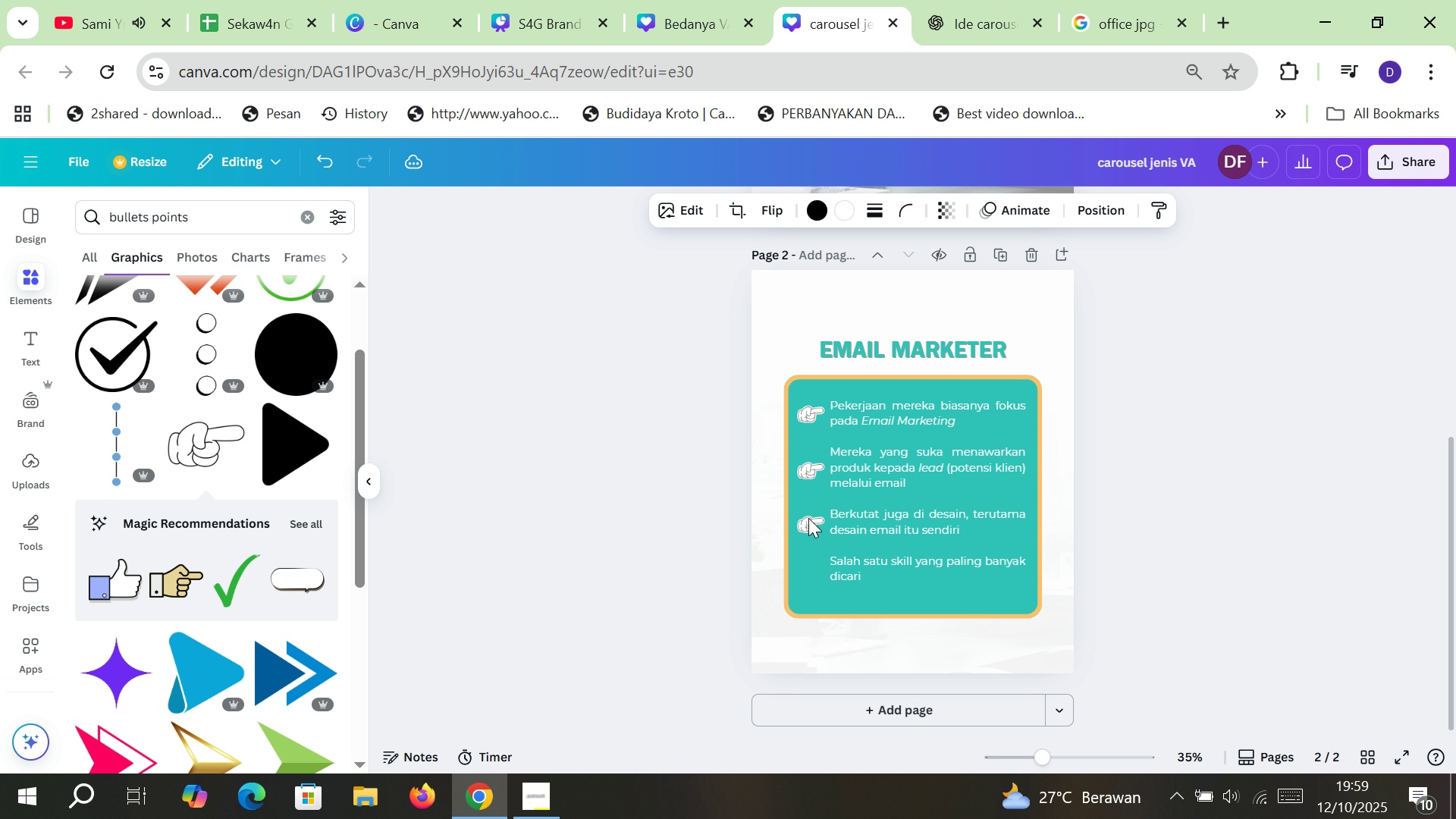 
key(ArrowUp)
 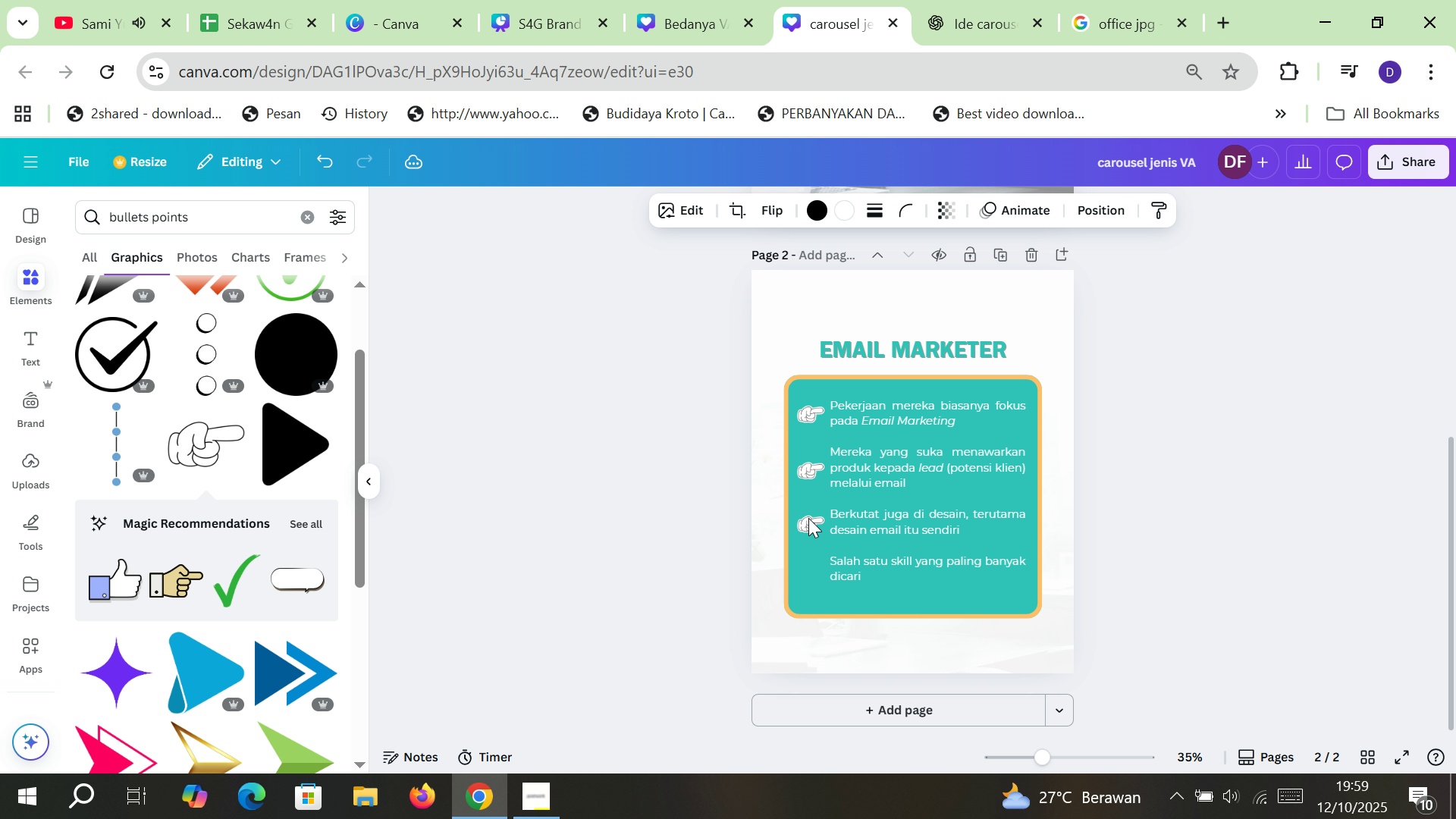 
key(ArrowDown)
 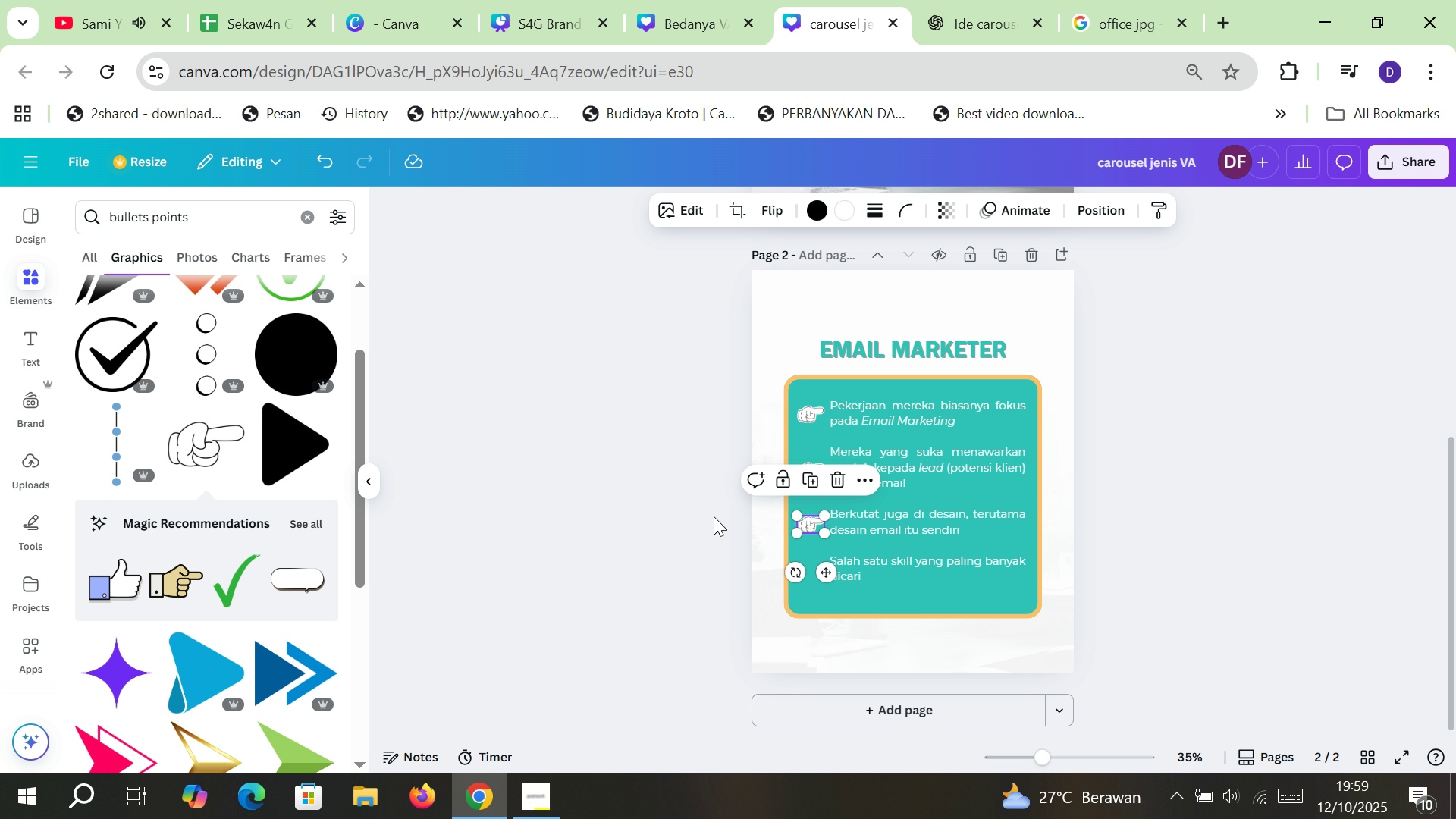 
left_click([676, 516])
 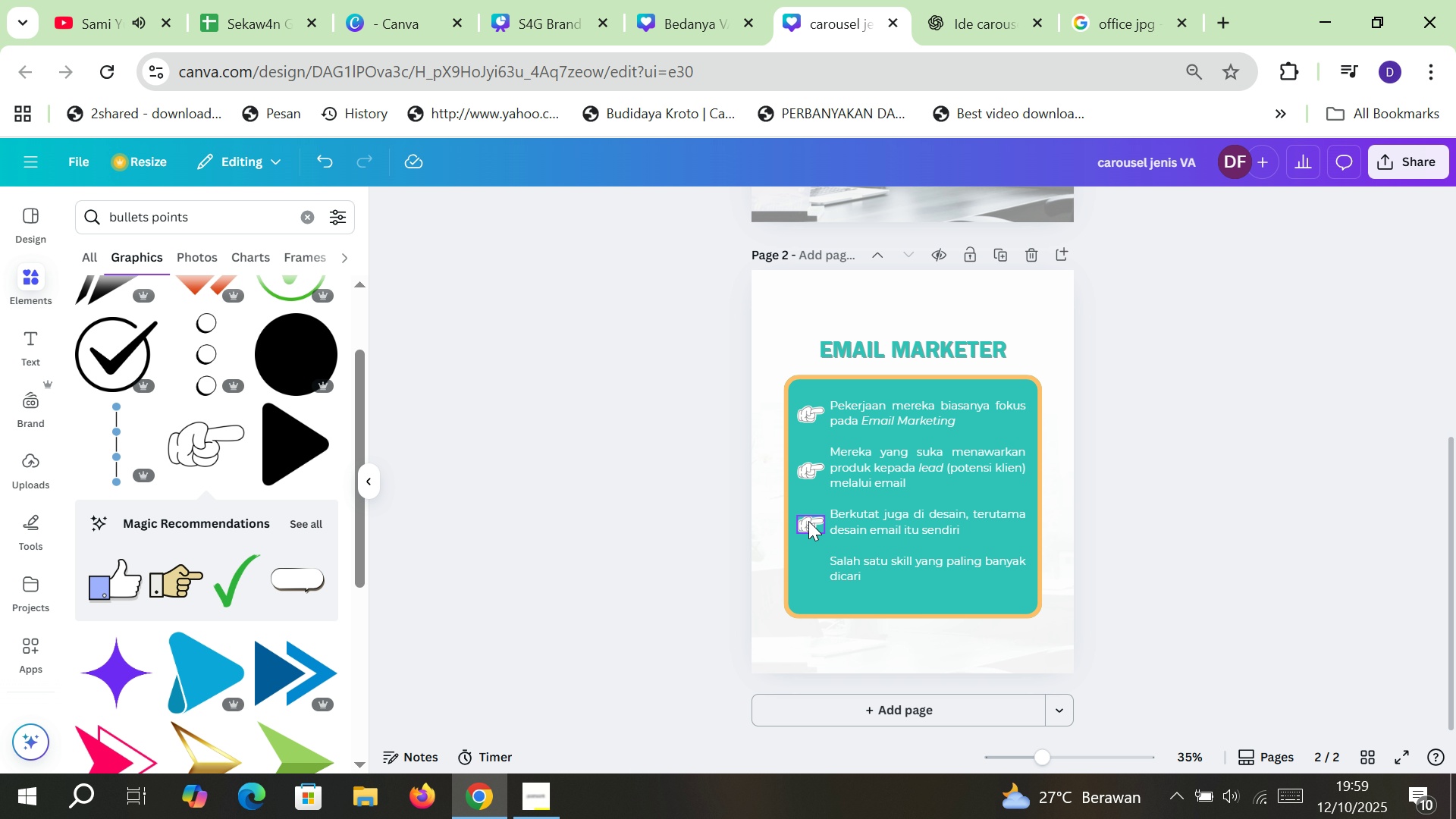 
left_click([808, 521])
 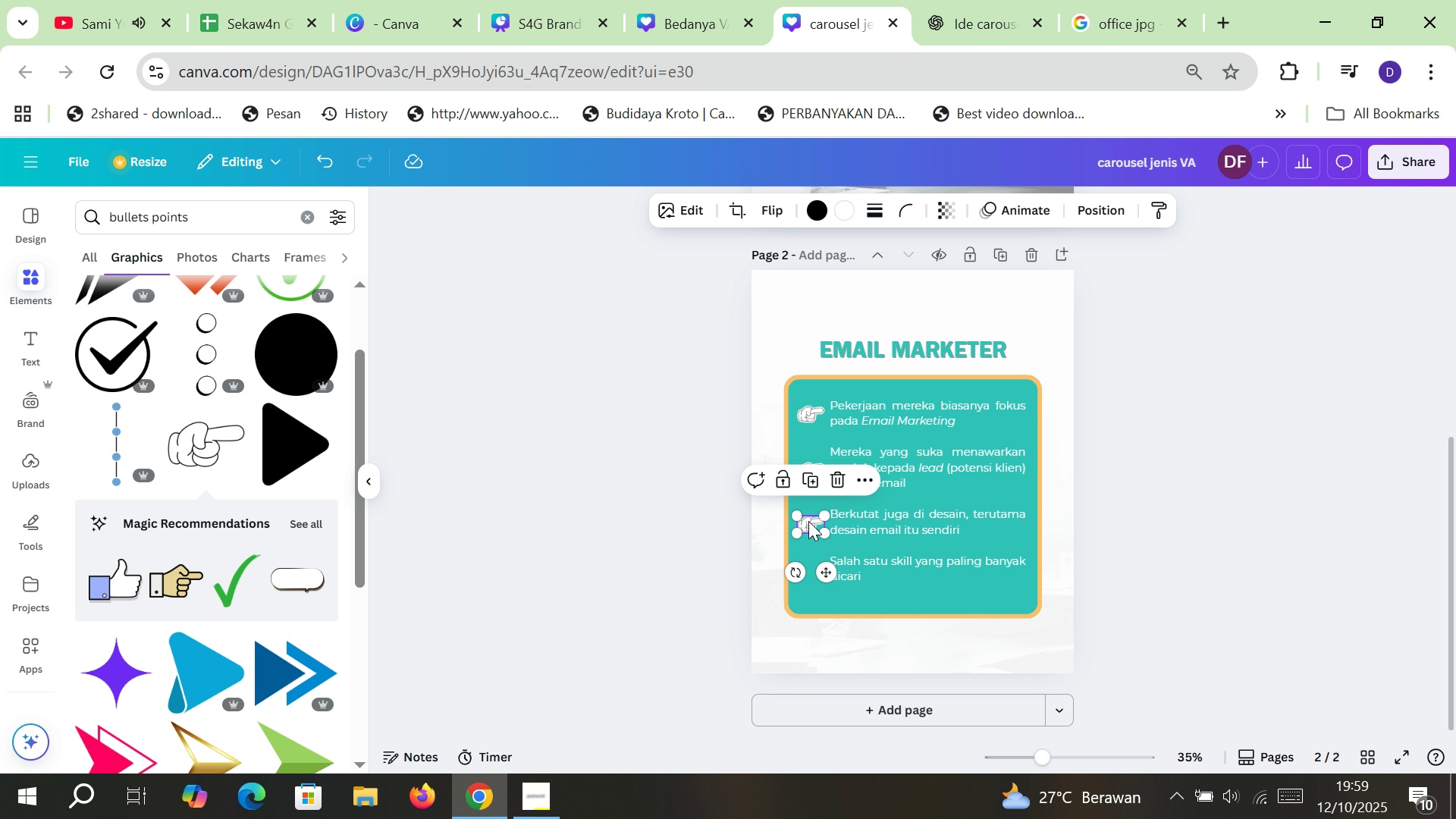 
key(Control+C)
 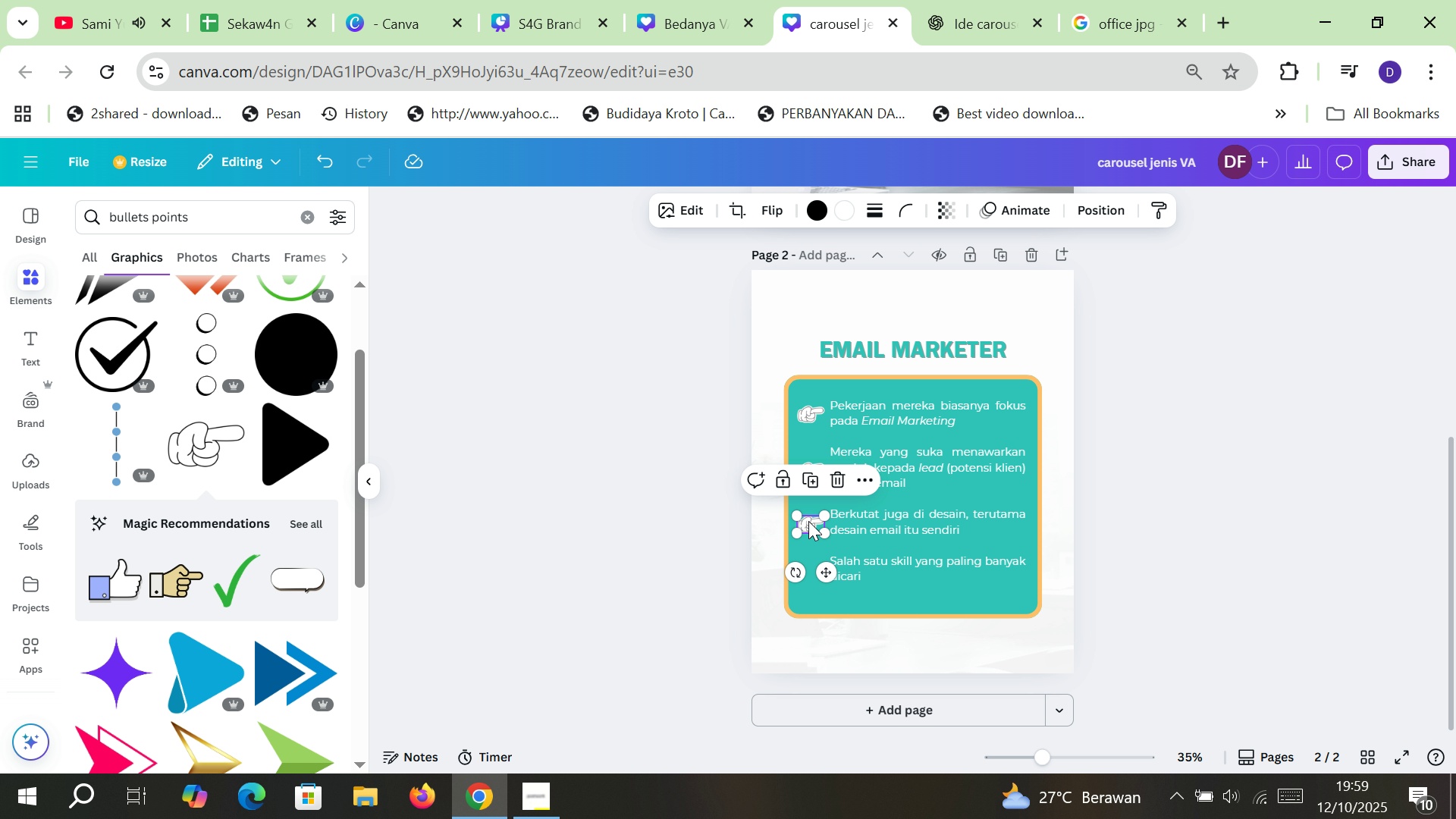 
key(Control+V)
 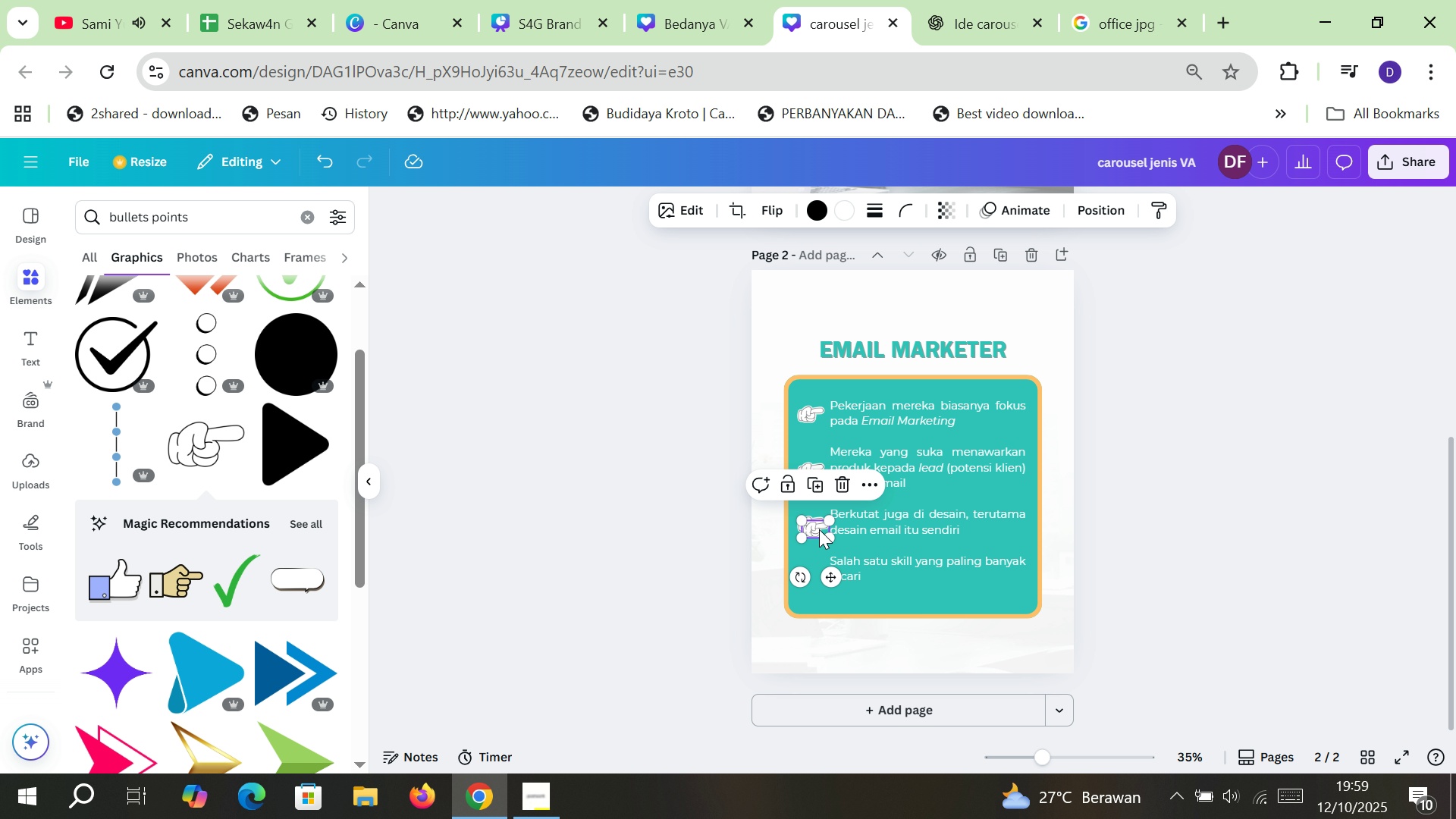 
left_click_drag(start_coordinate=[818, 529], to_coordinate=[816, 569])
 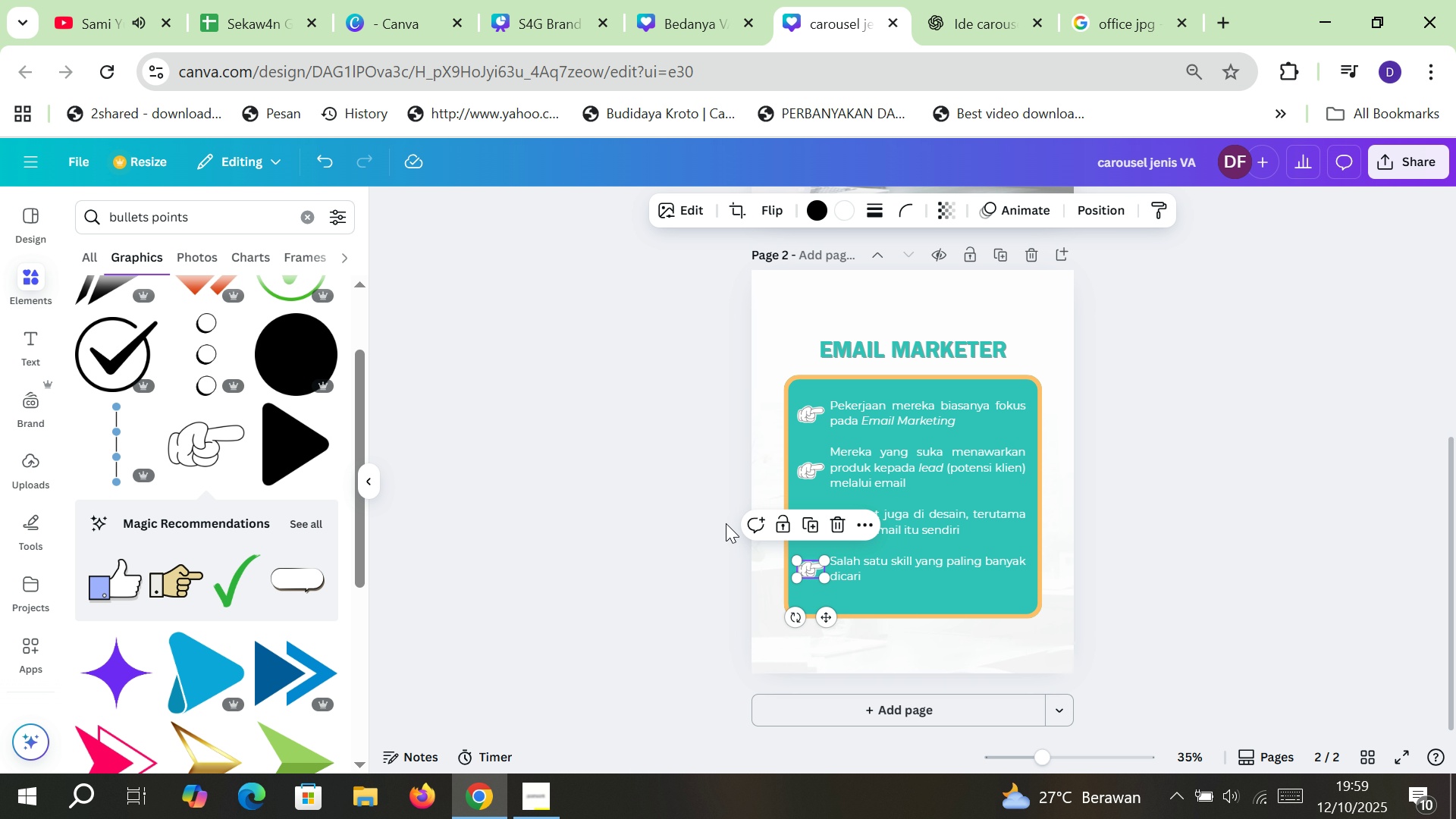 
mouse_move([717, 497])
 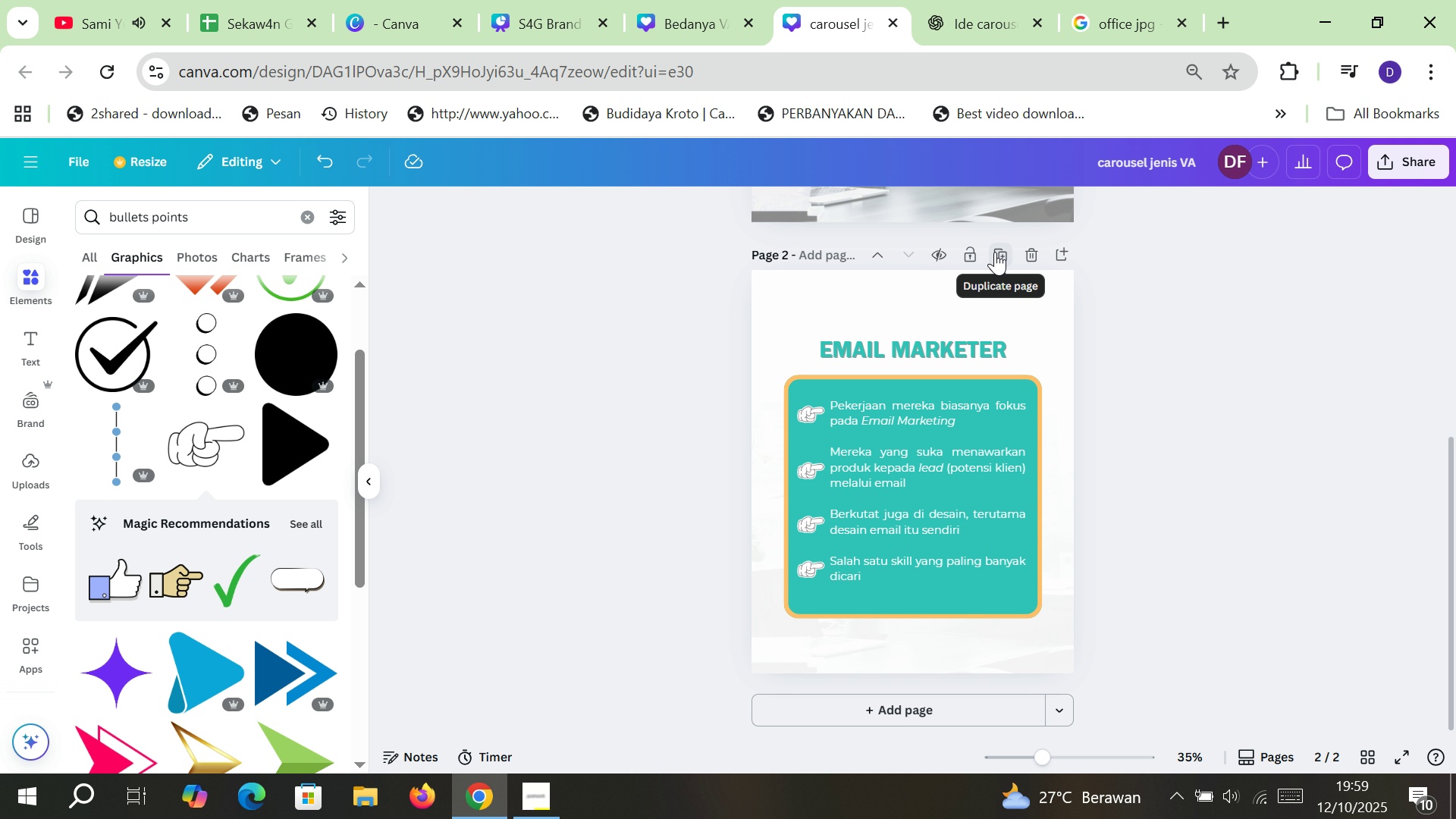 
left_click([995, 252])
 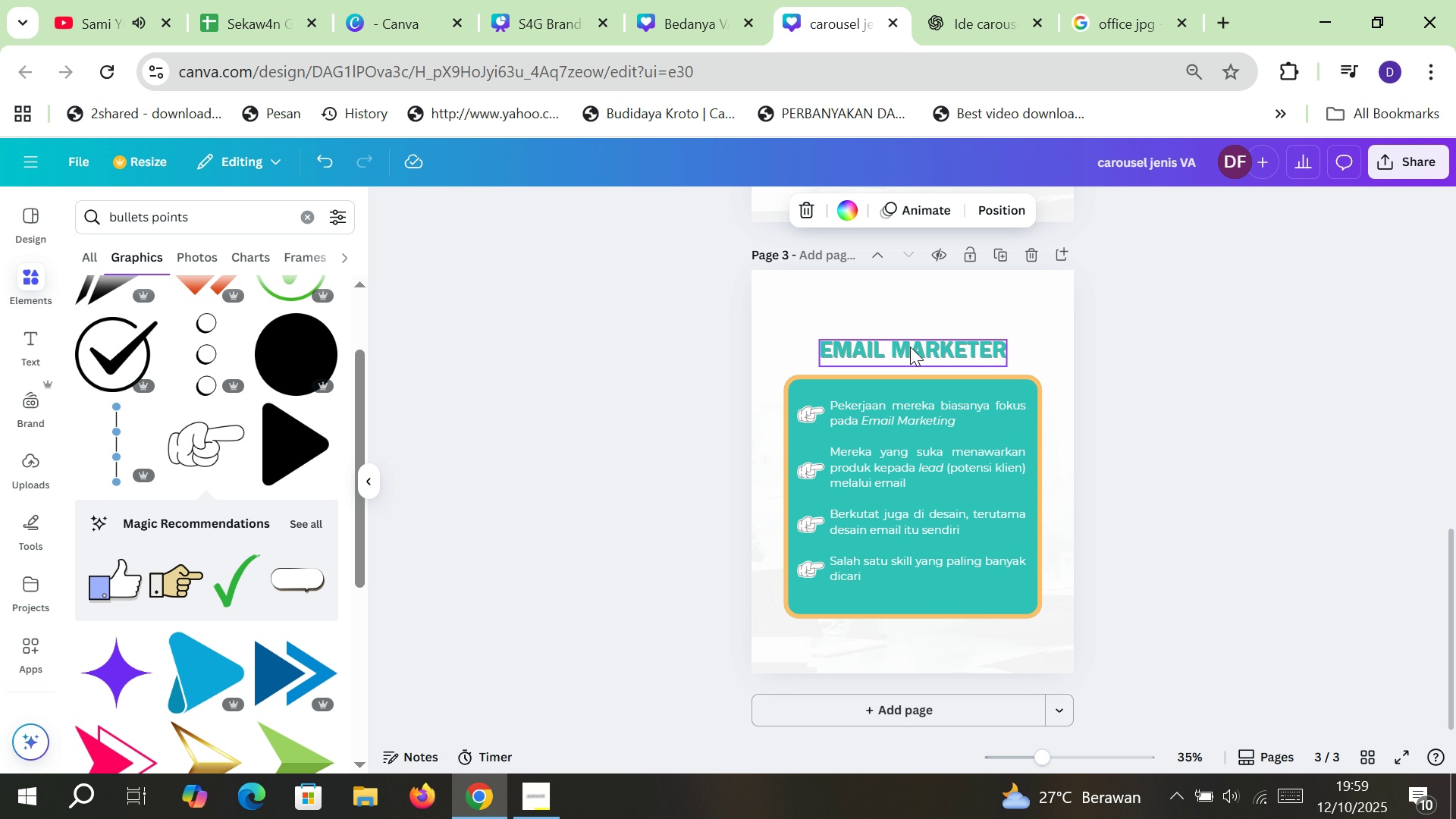 
double_click([910, 347])
 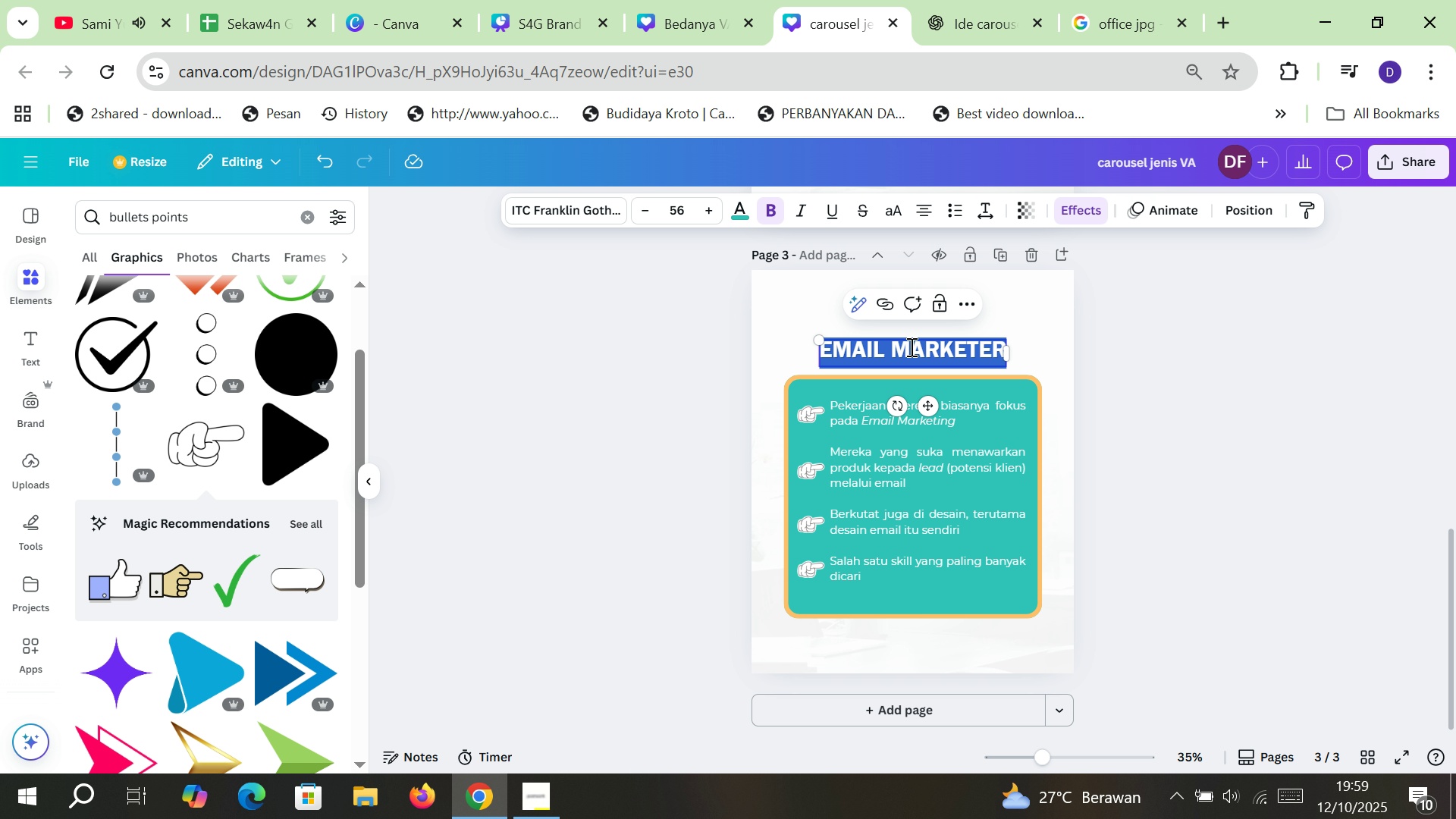 
type(so)
key(Backspace)
key(Backspace)
type(SOCIAL MEDIA MANAGER)
 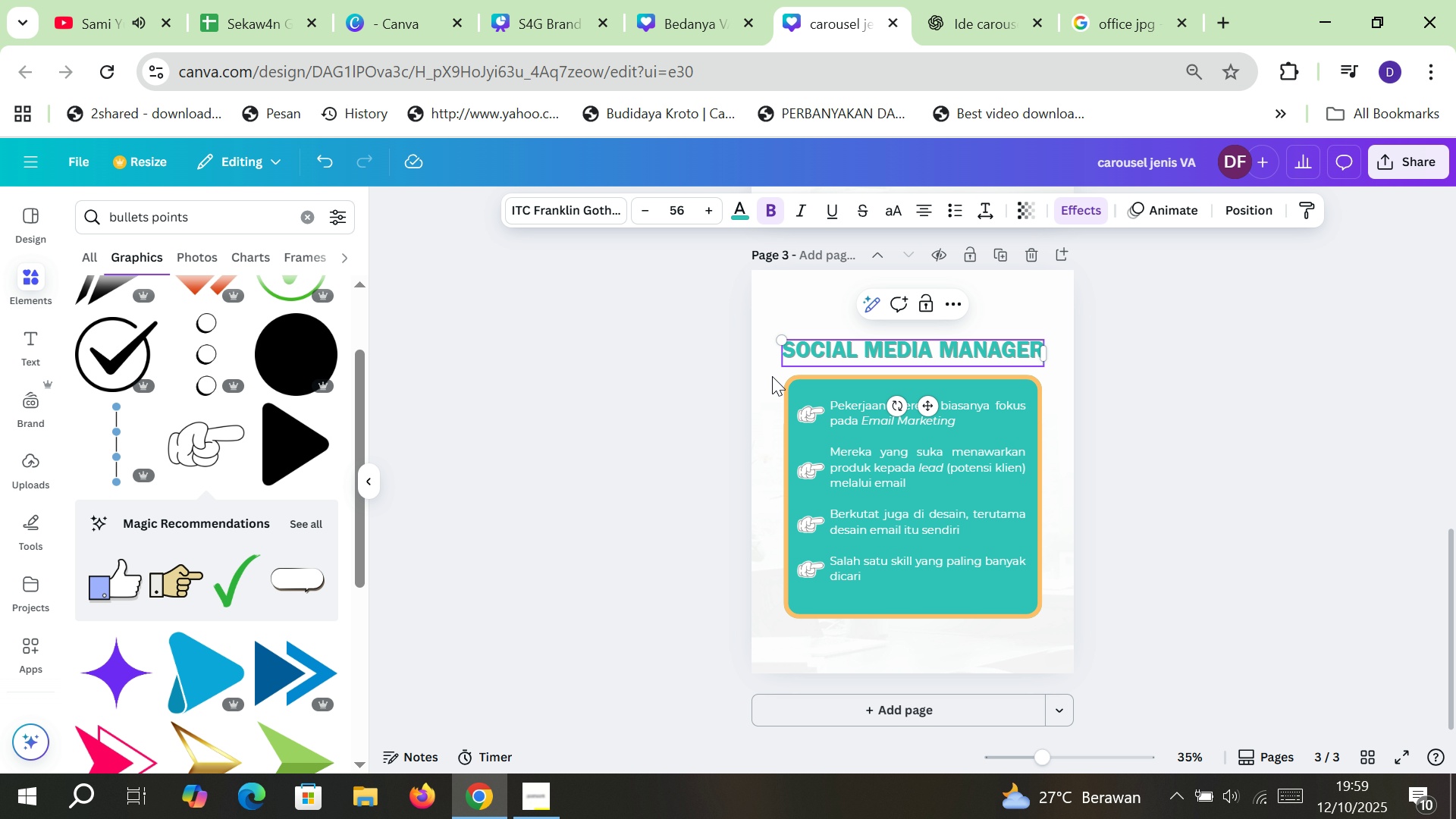 
left_click([653, 387])
 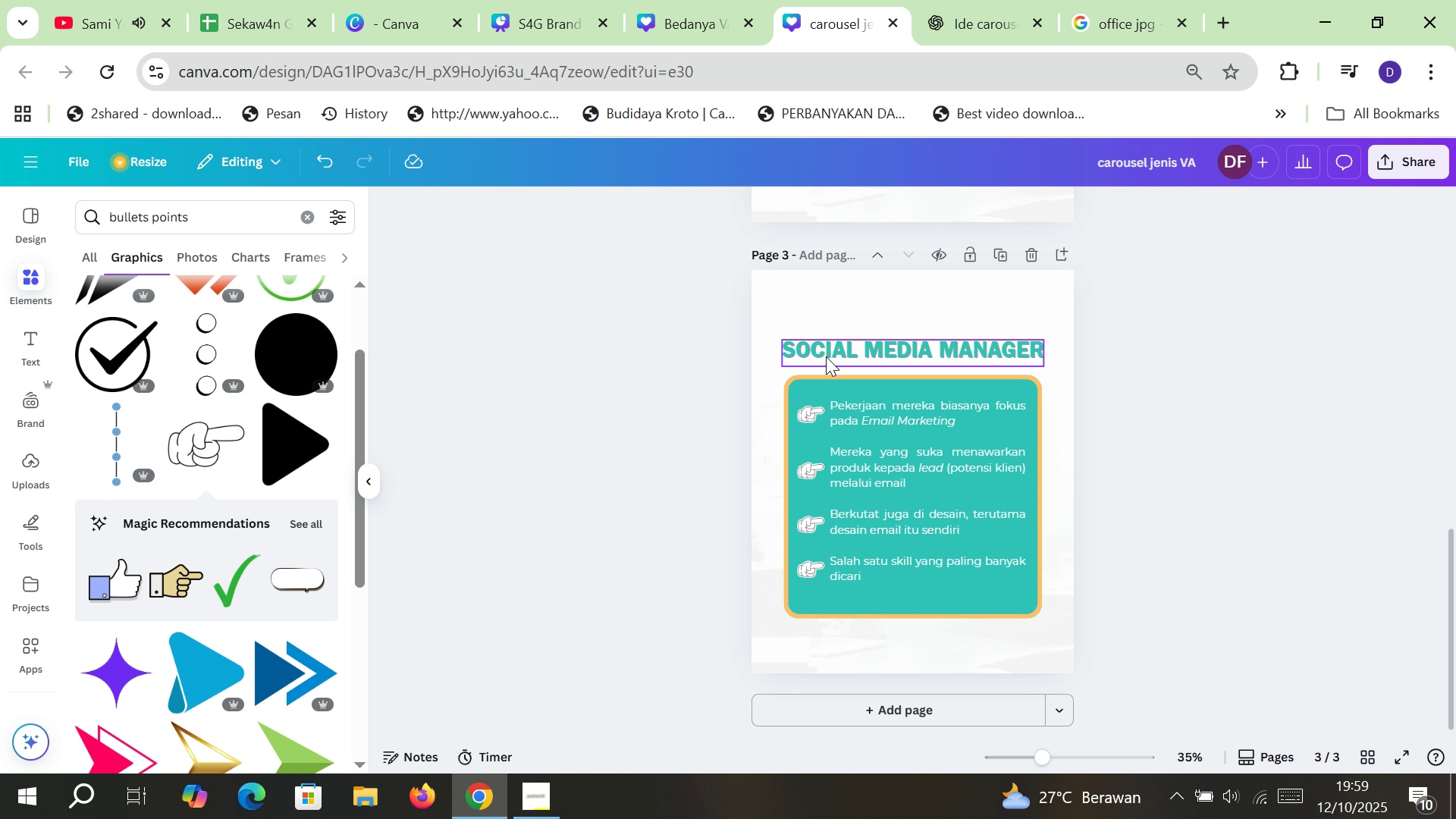 
left_click([826, 356])
 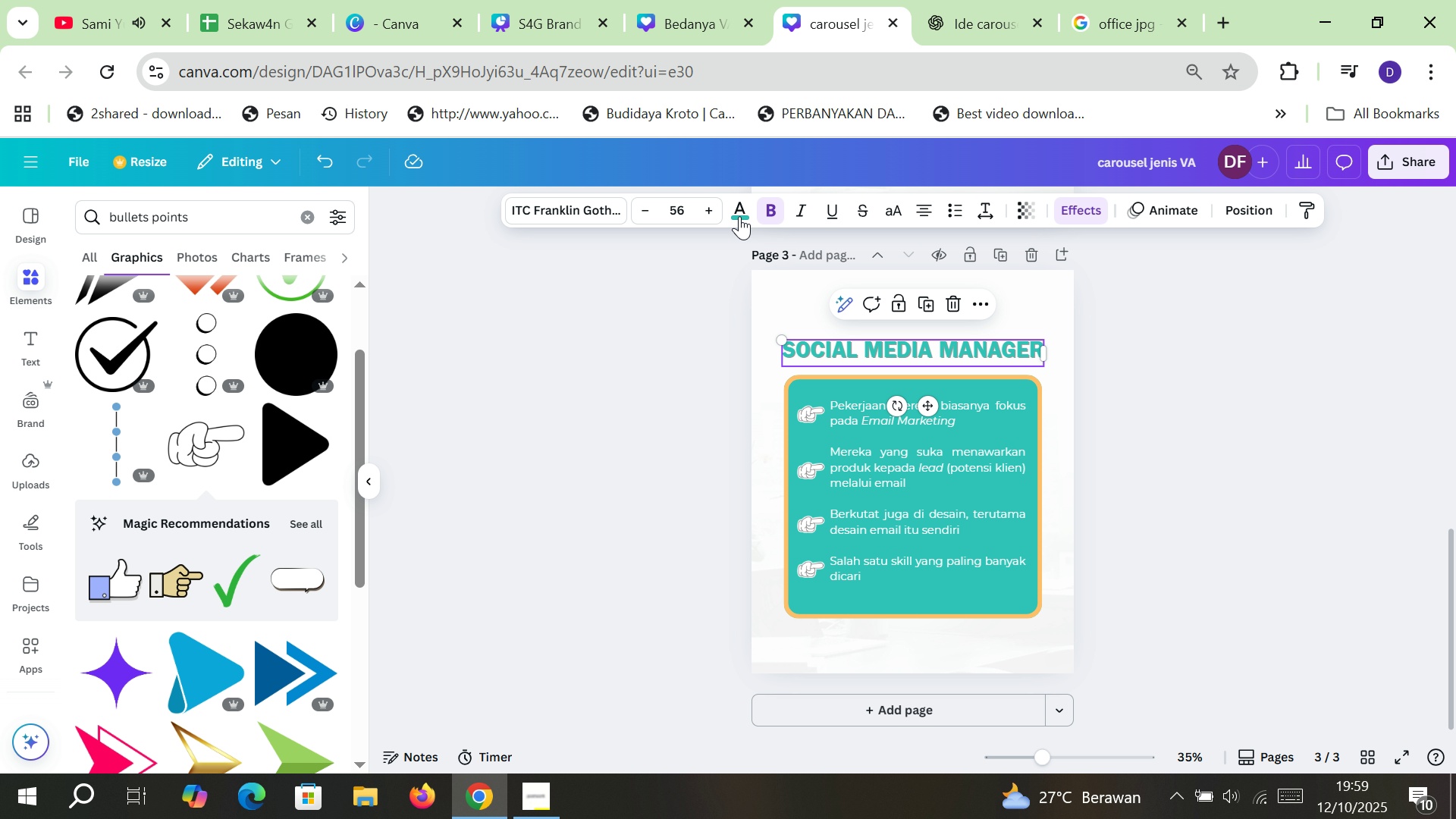 
left_click([739, 214])
 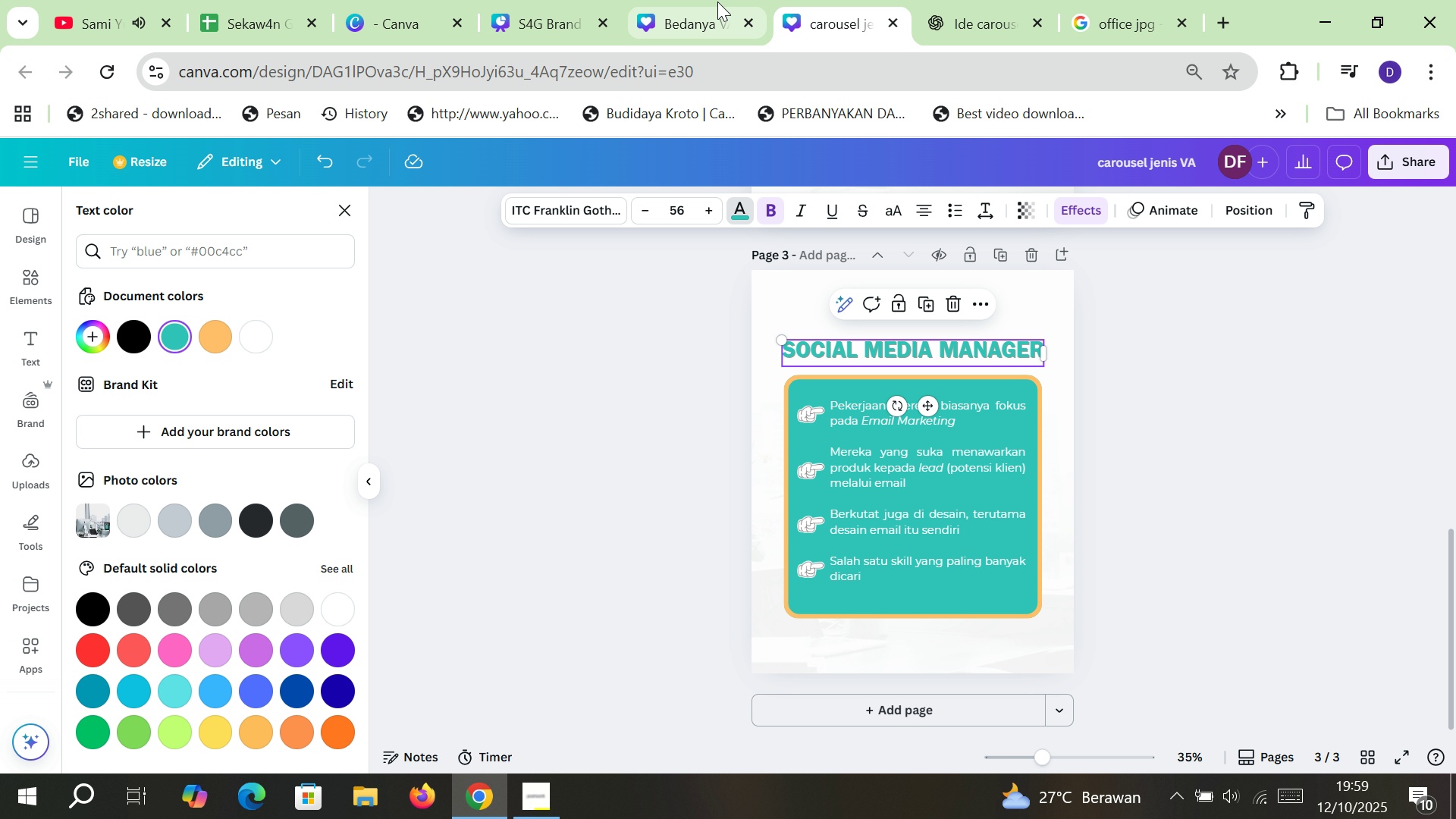 
left_click([717, 0])
 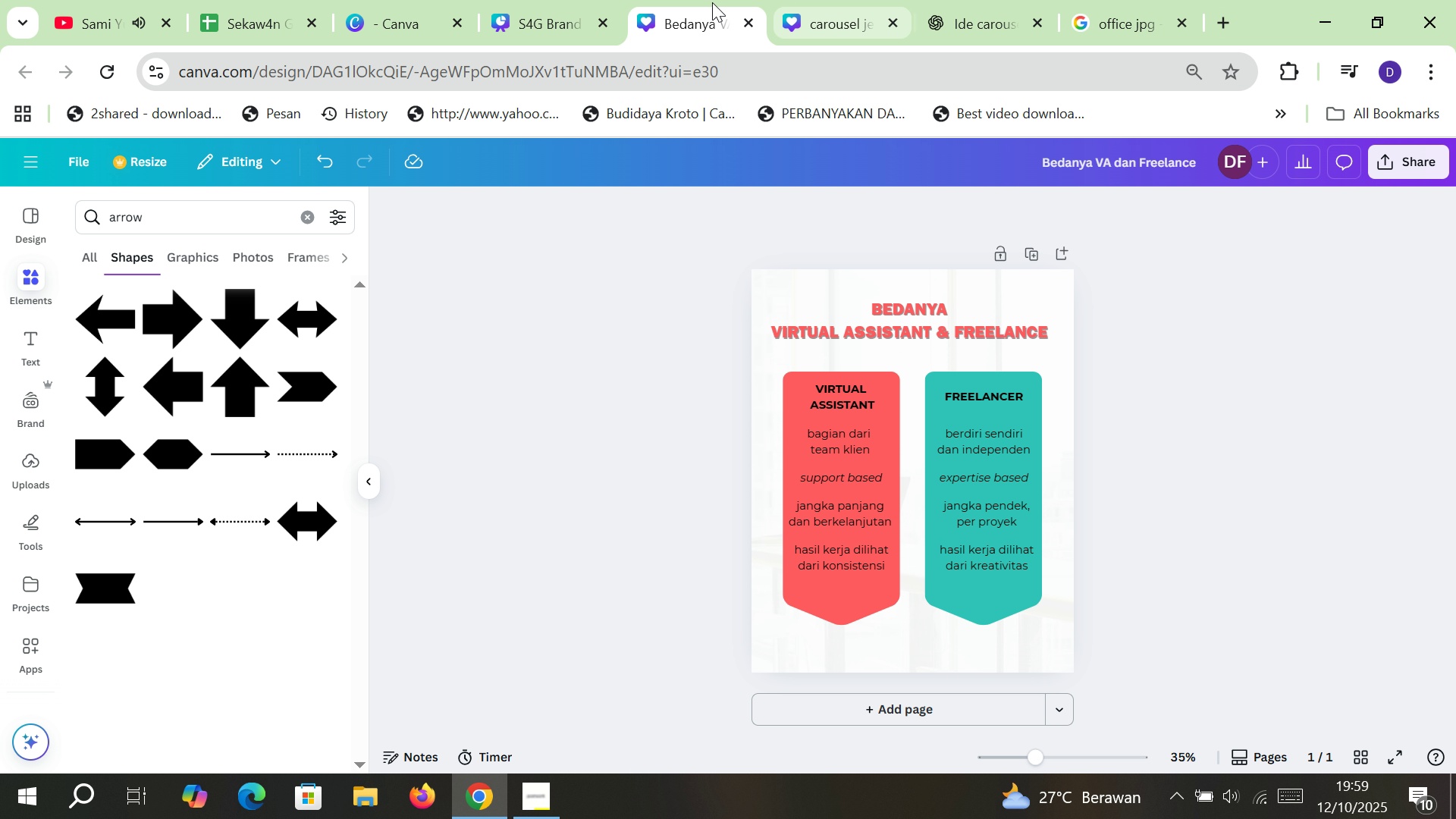 
left_click([832, 0])
 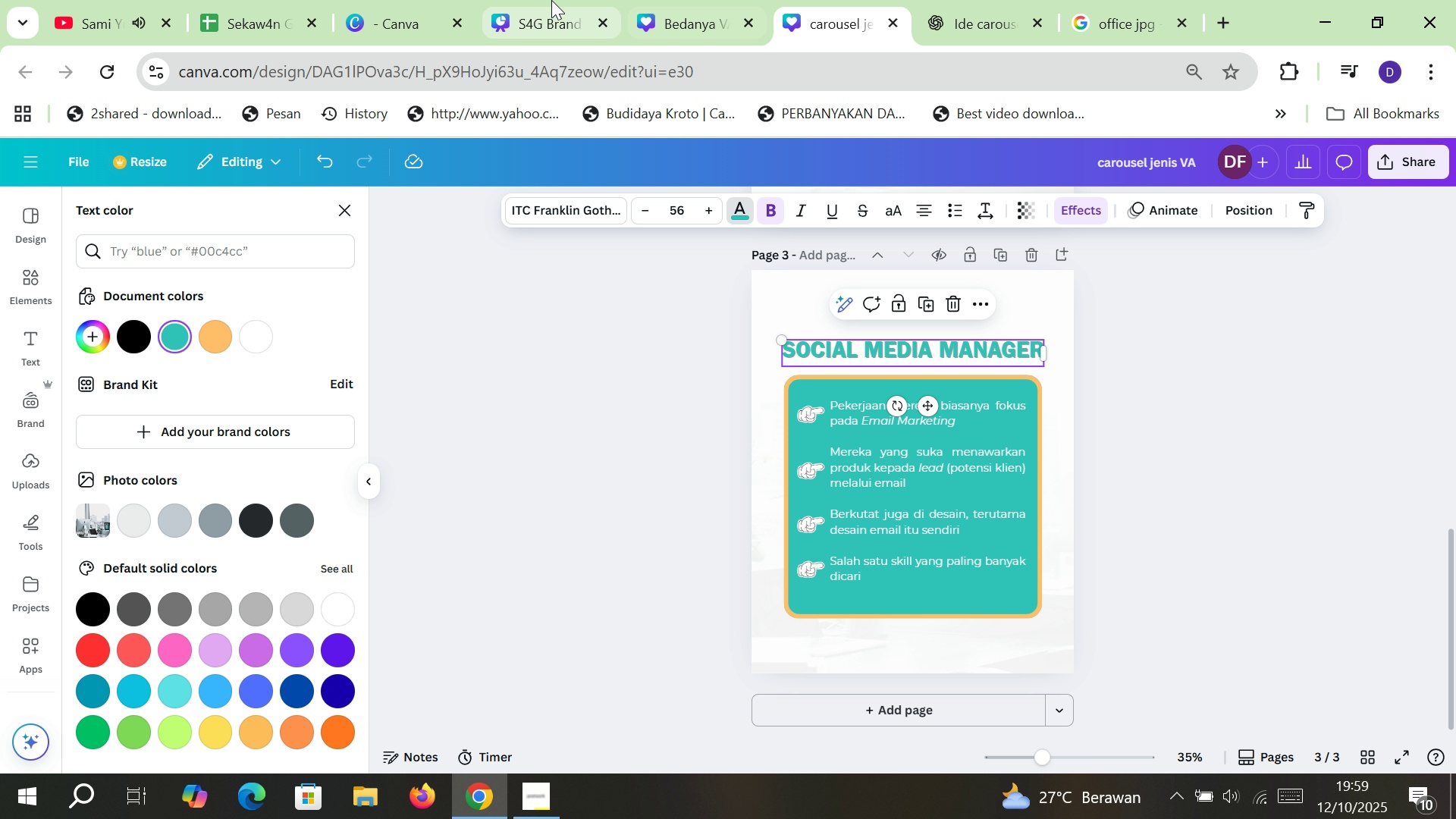 
left_click([551, 0])
 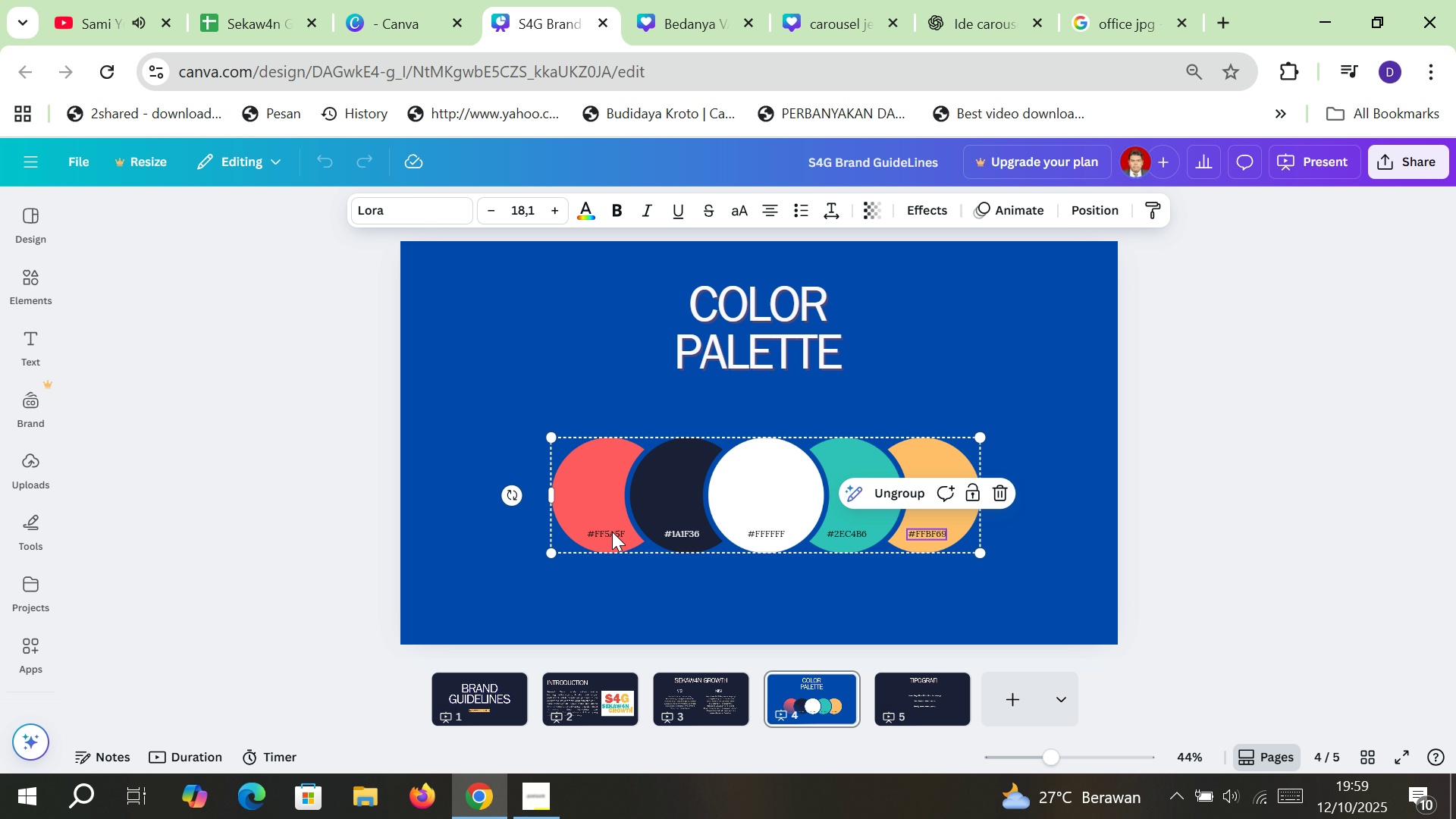 
double_click([612, 532])
 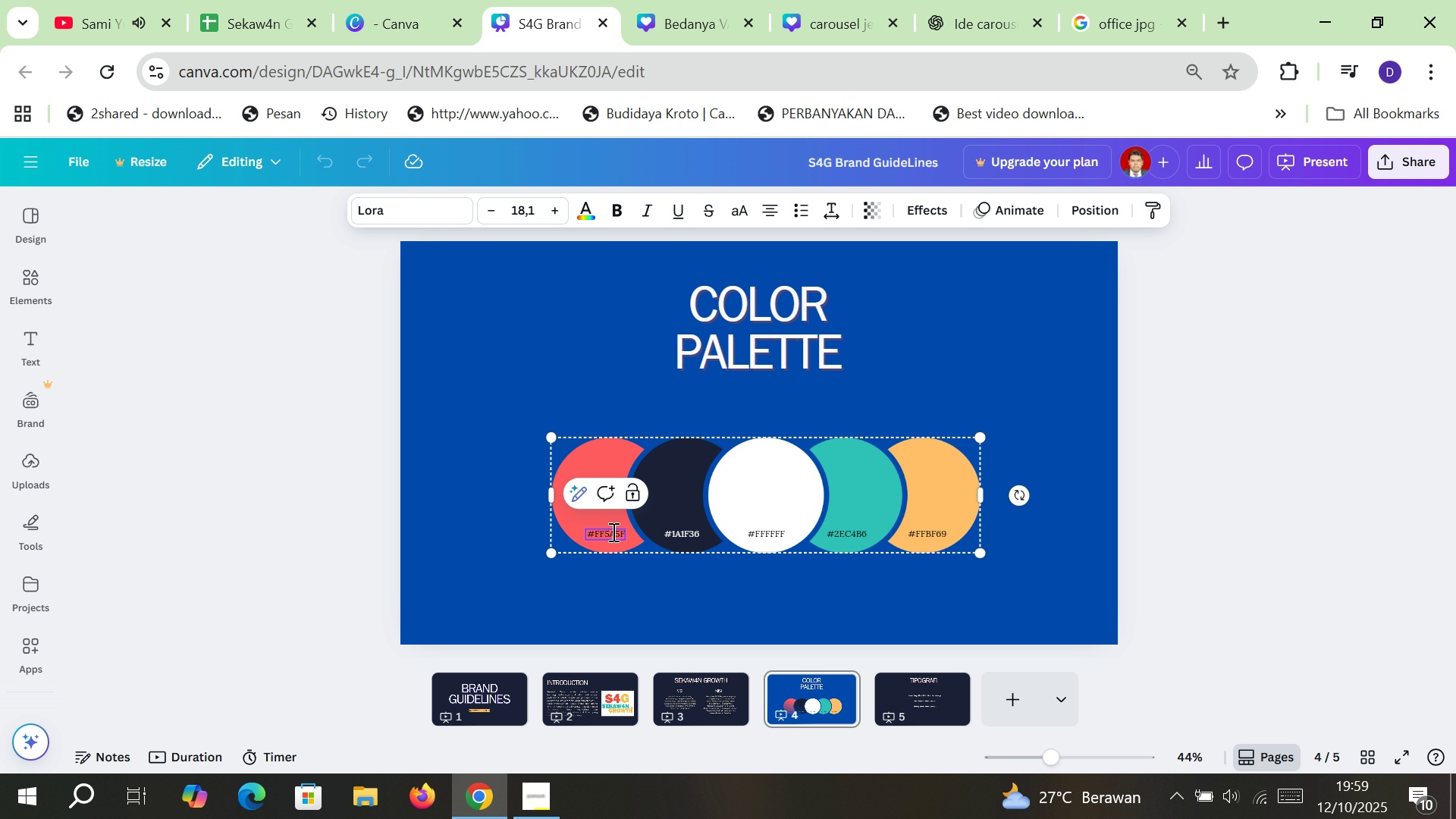 
double_click([612, 532])
 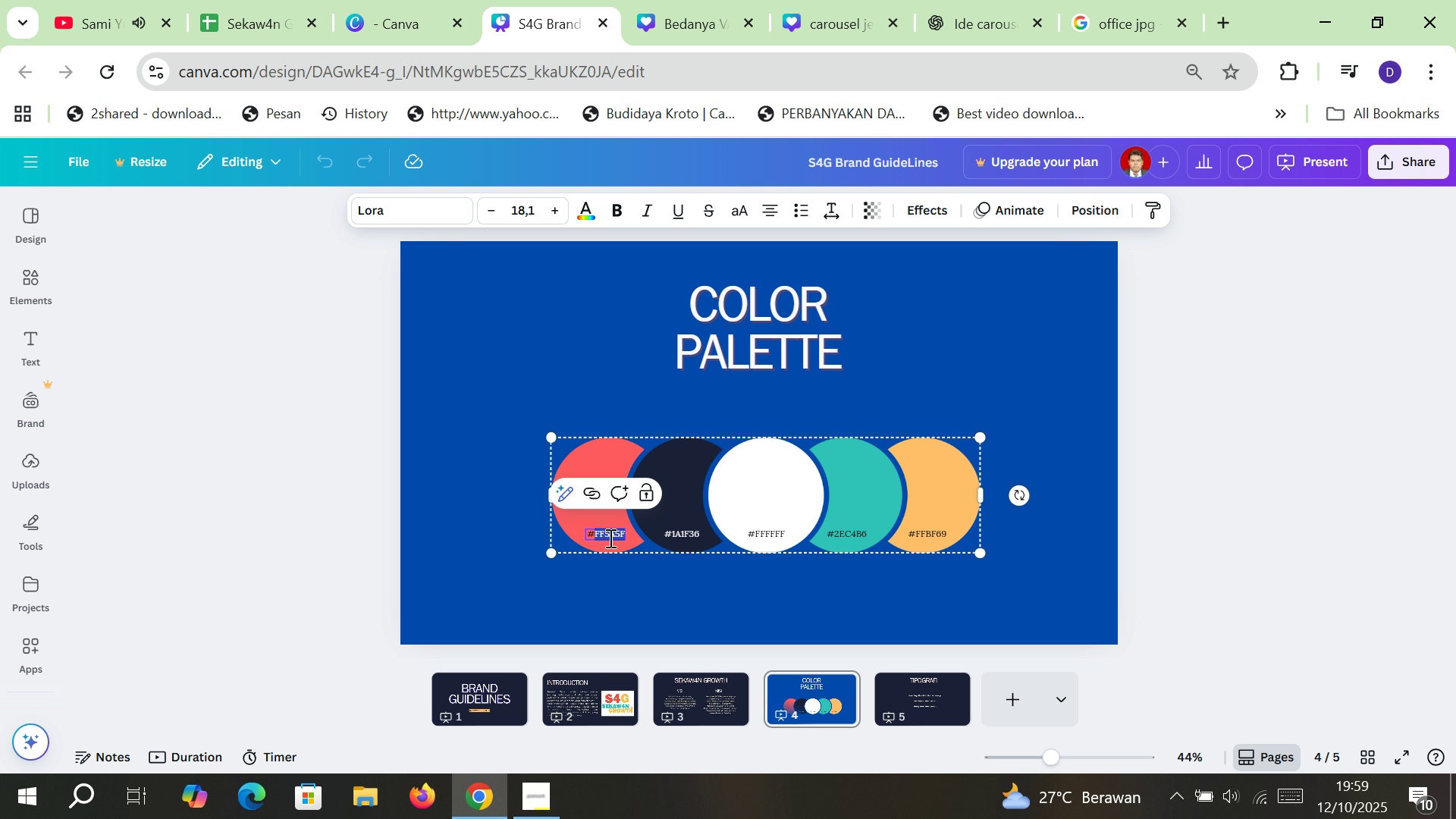 
key(Control+C)
 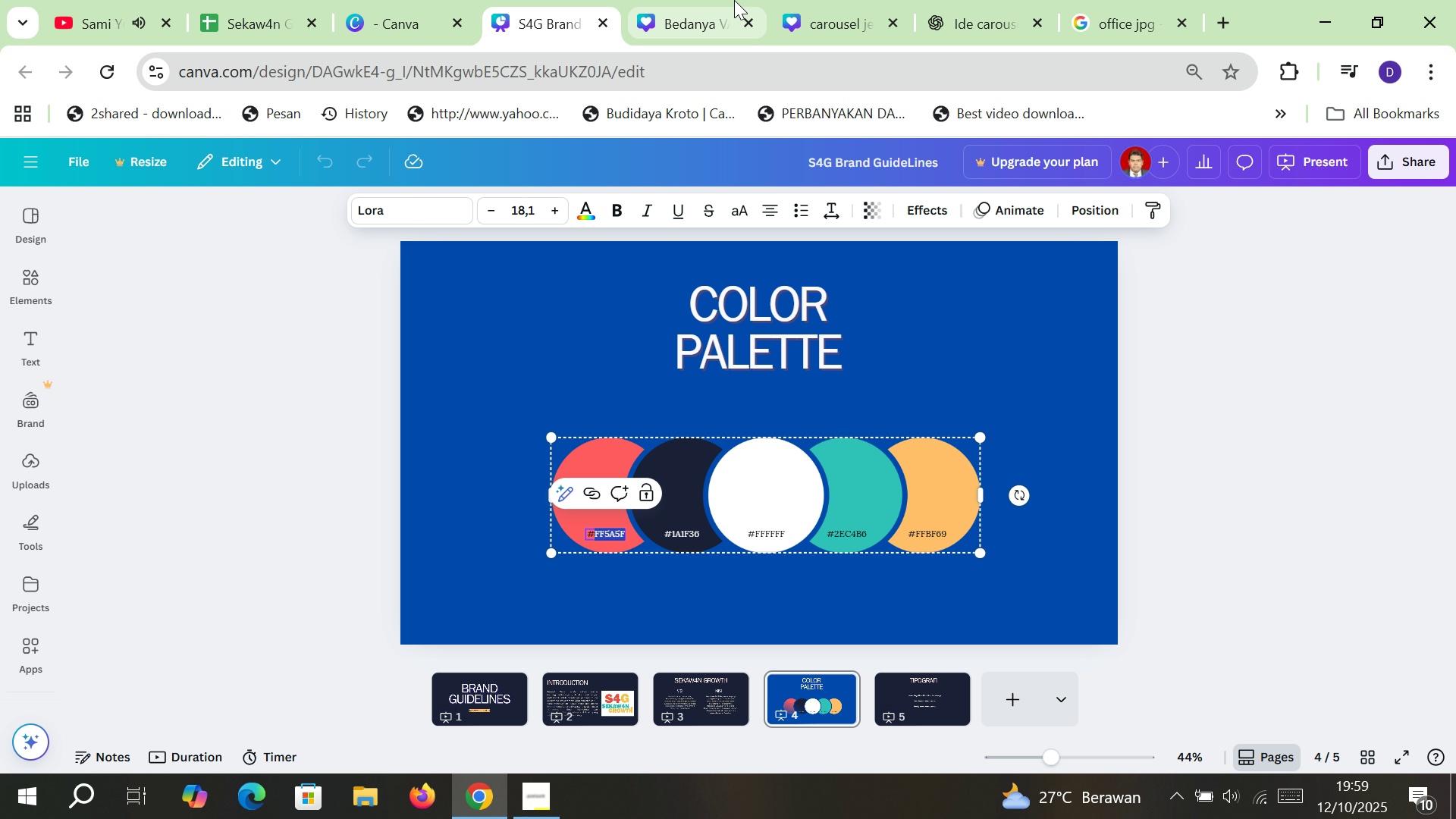 
left_click([734, 0])
 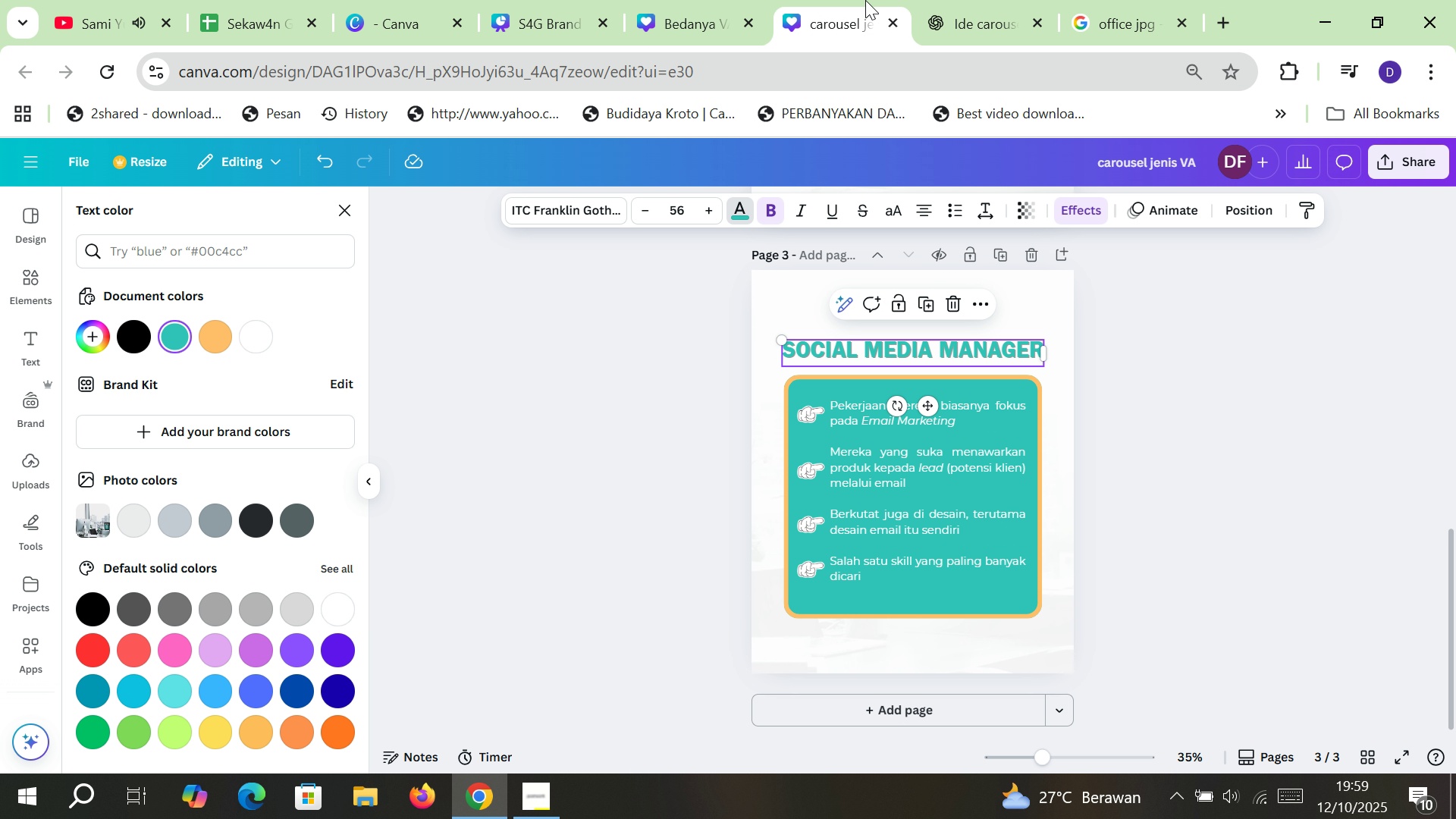 
left_click([865, 0])
 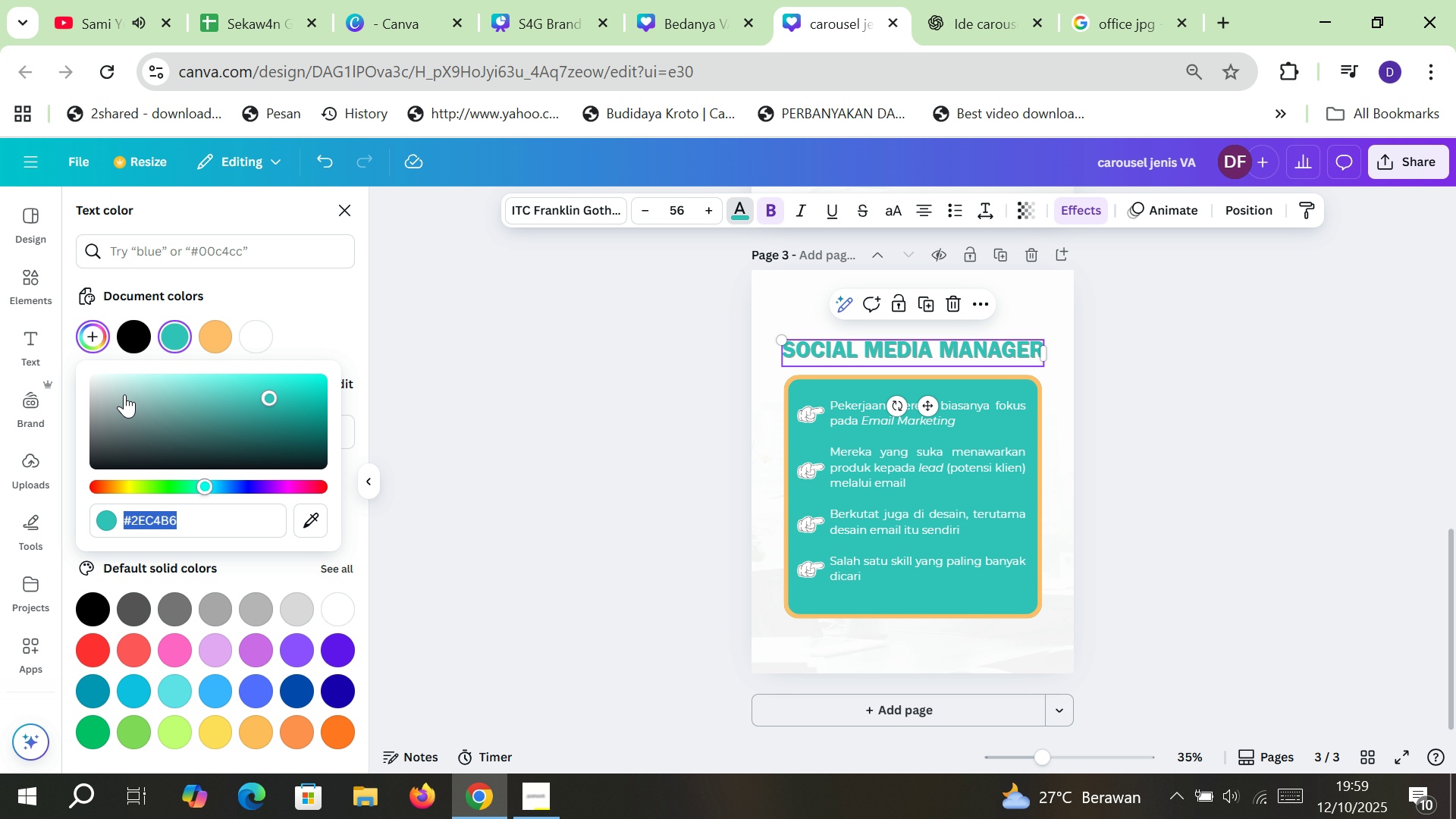 
key(Control+ControlLeft)
 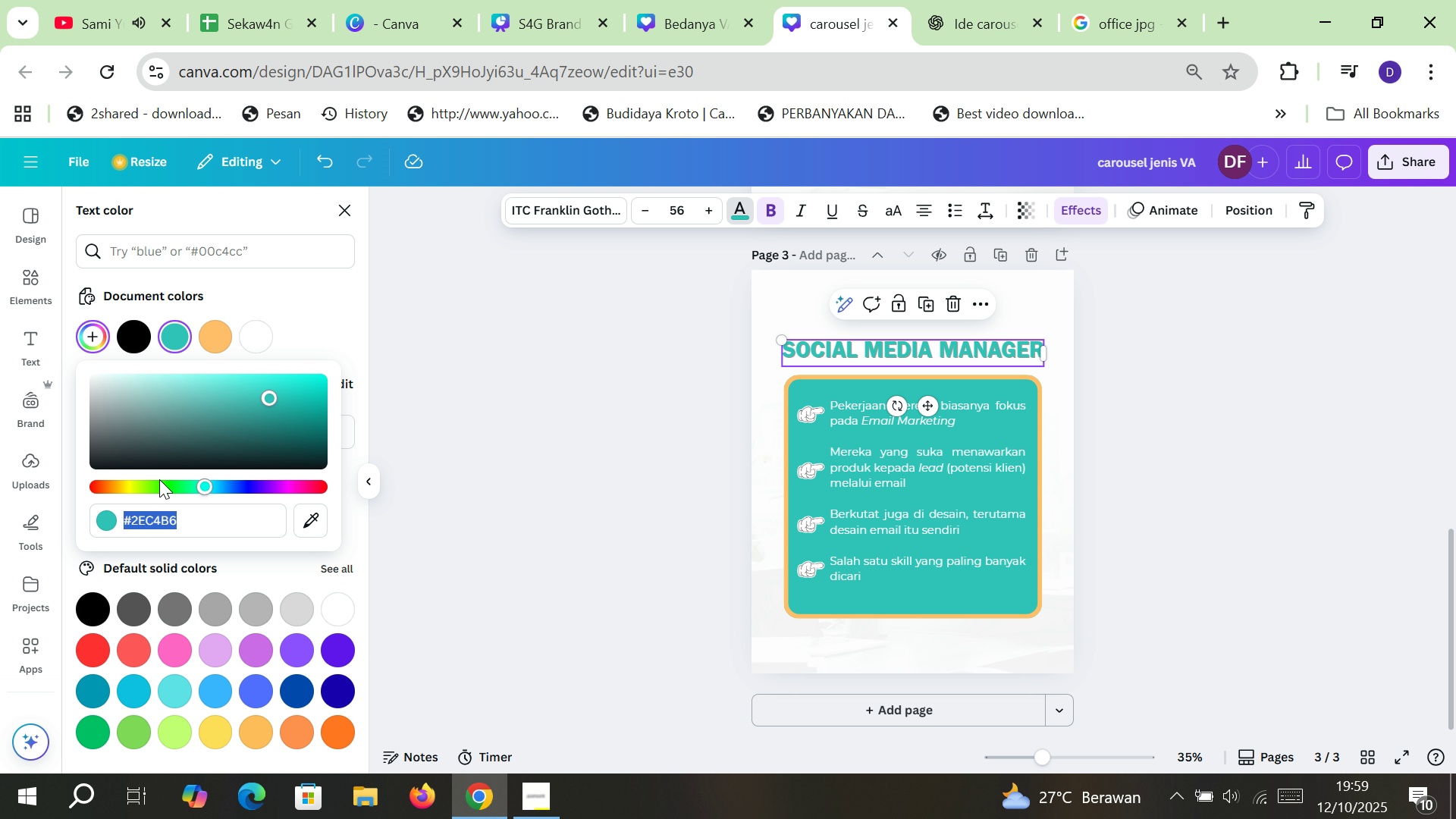 
key(Control+V)
 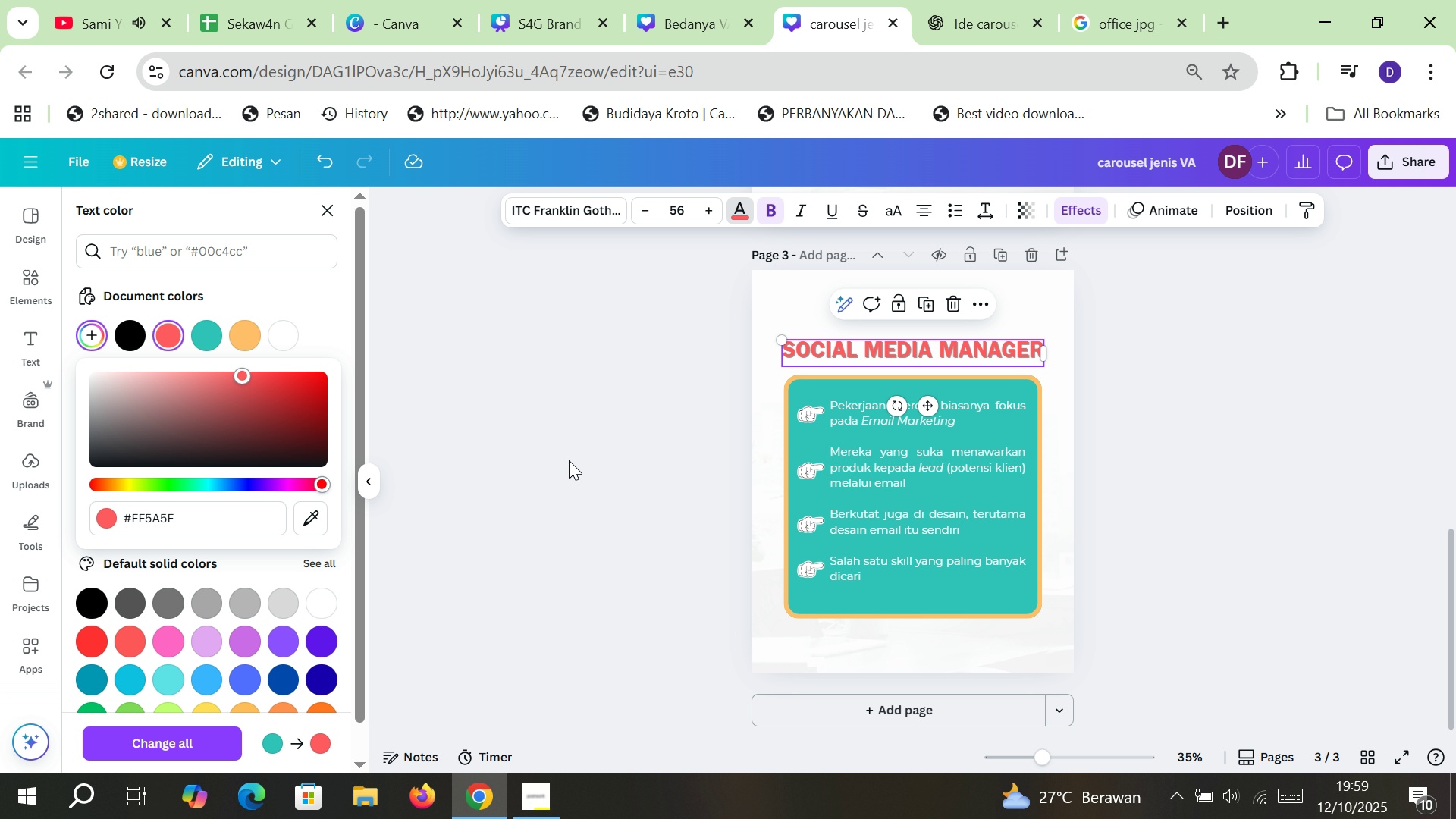 
left_click([569, 460])
 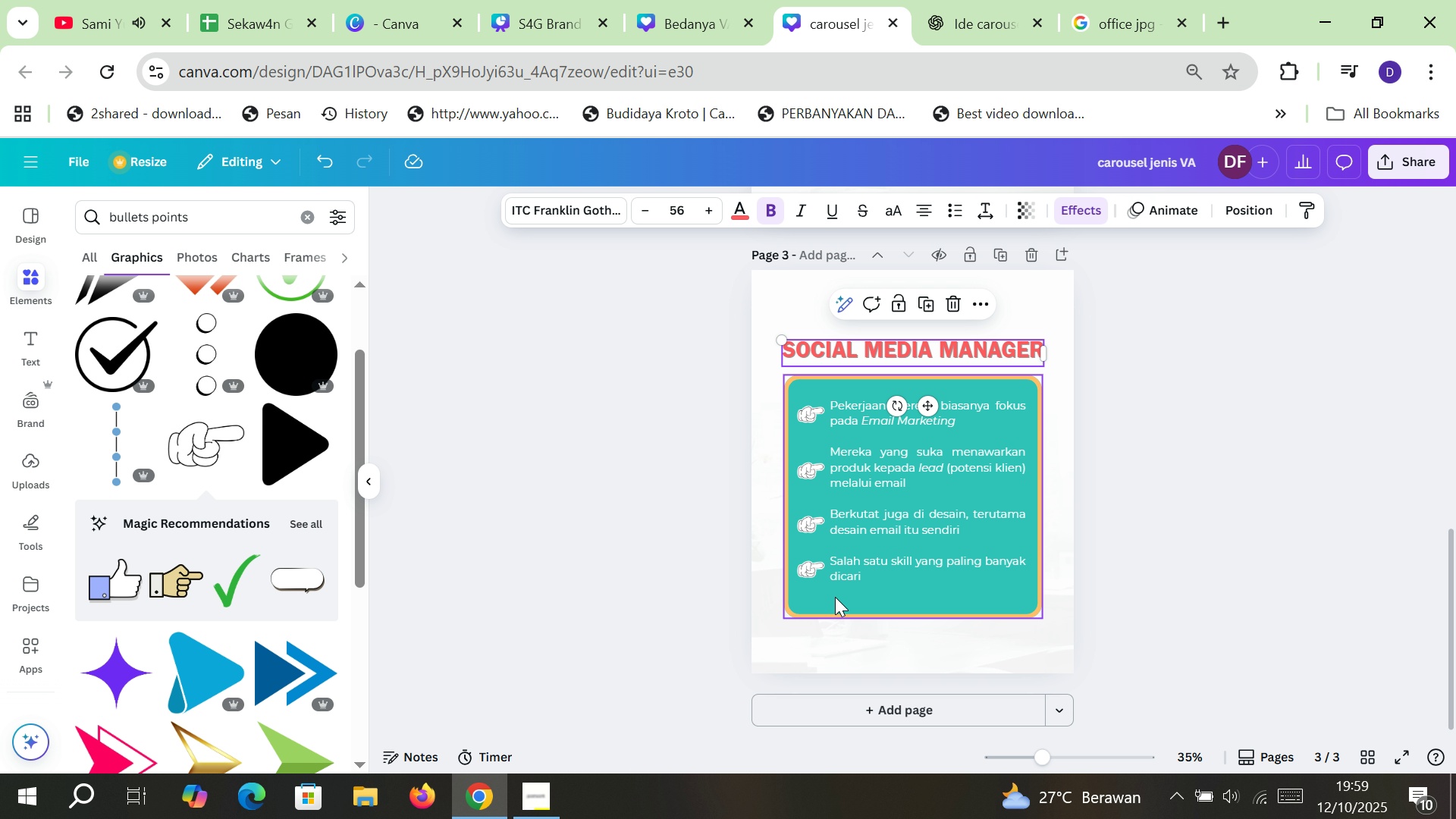 
left_click([835, 597])
 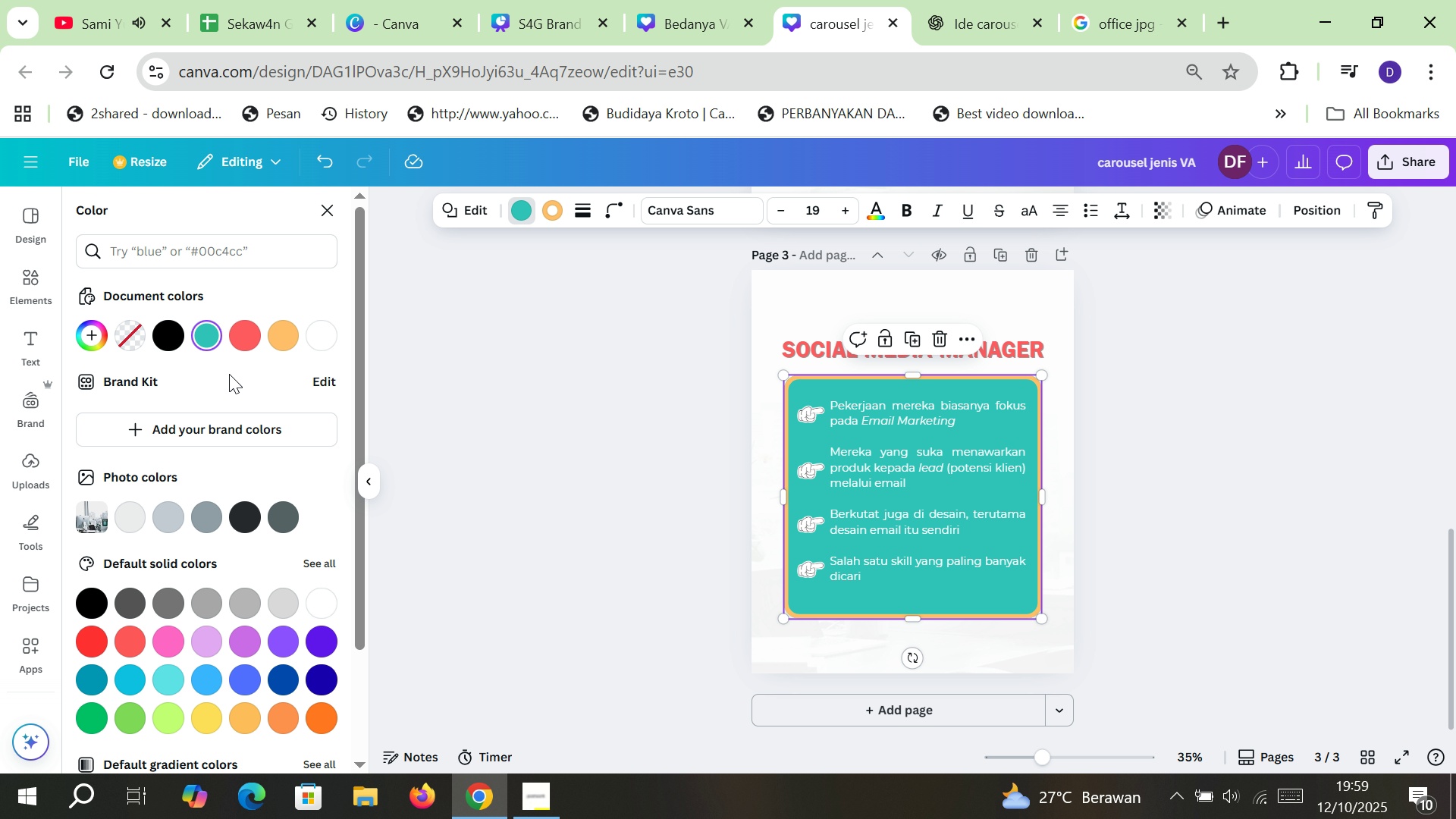 
left_click([256, 339])
 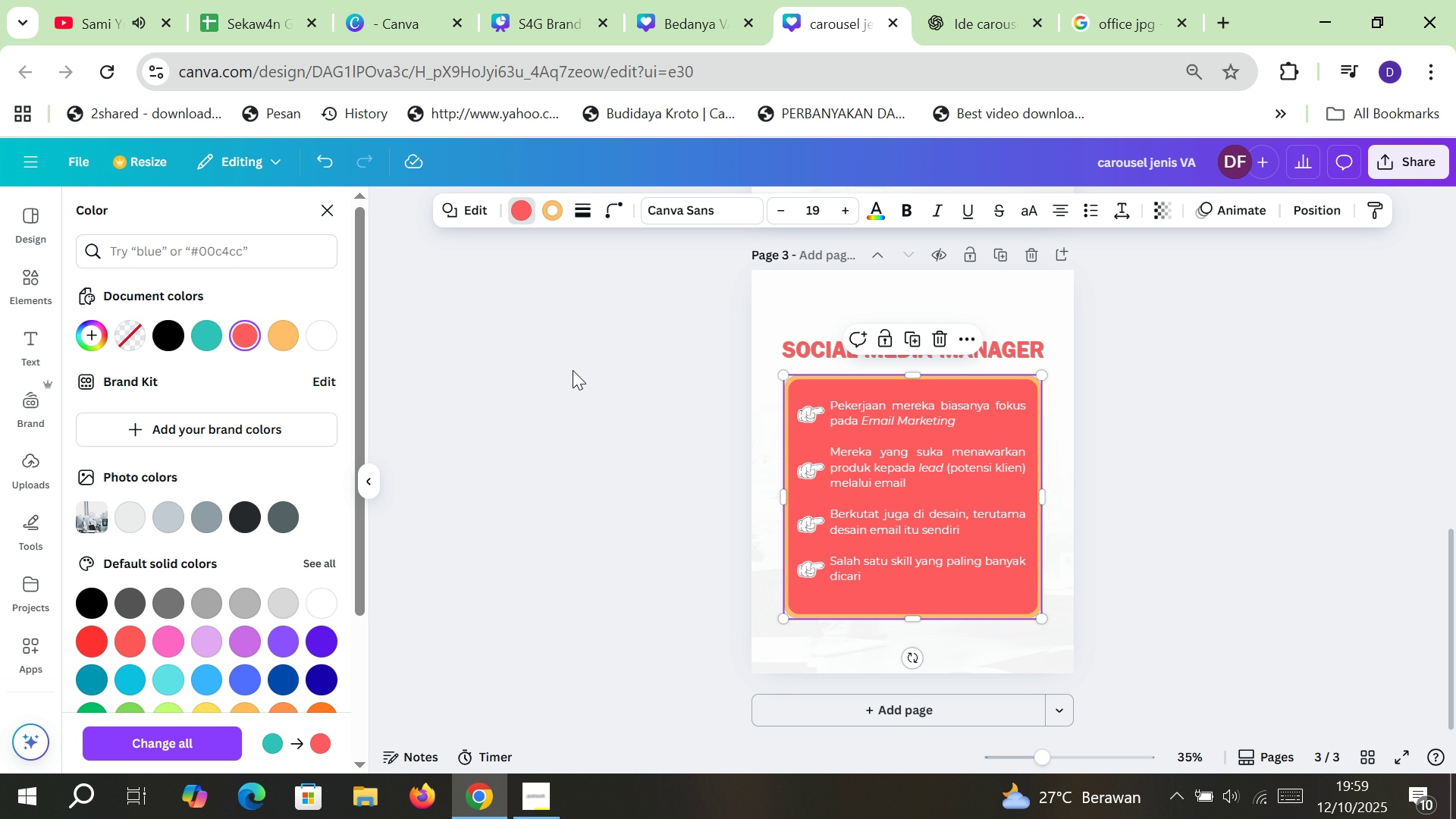 
left_click([573, 370])
 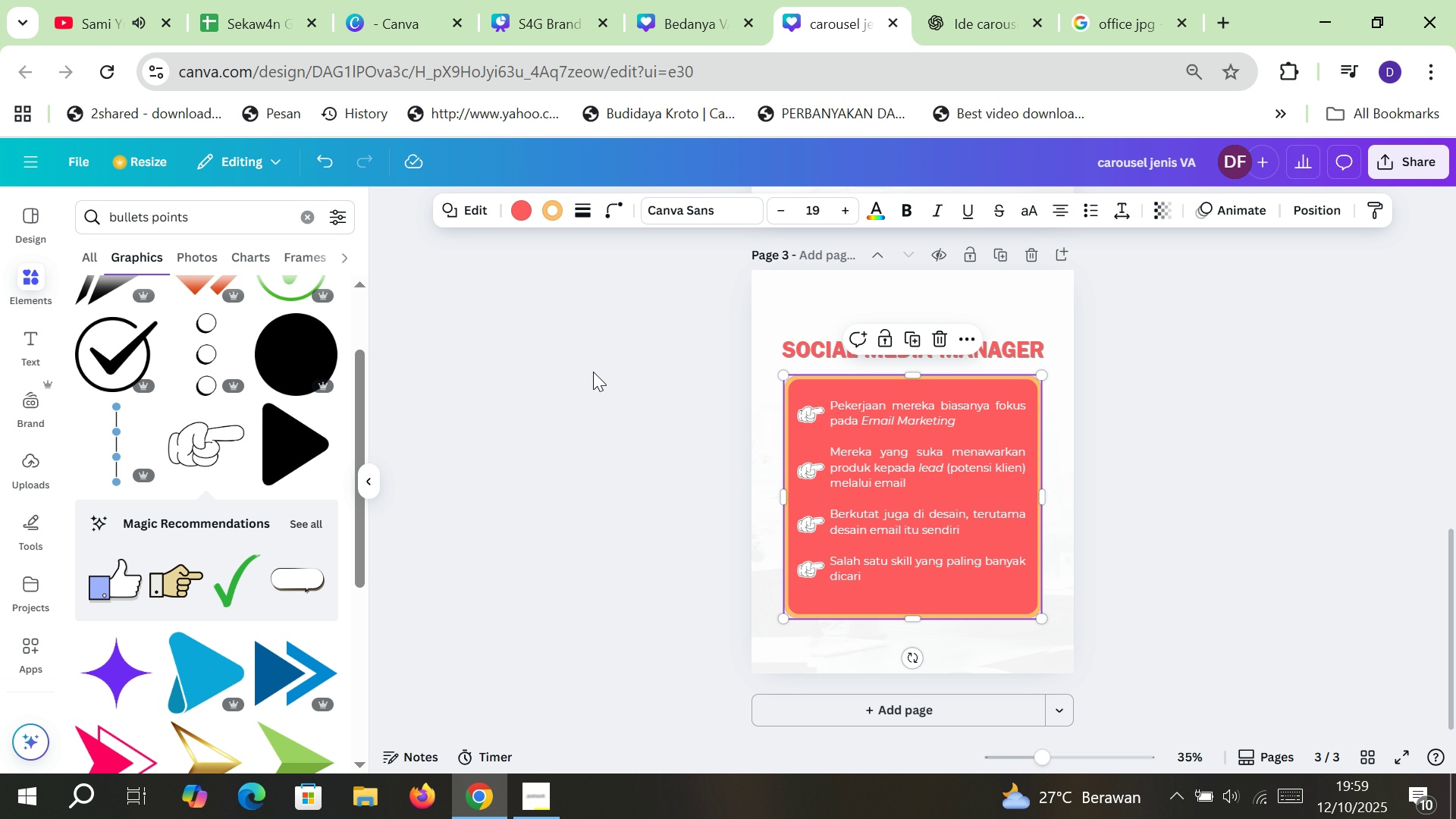 
left_click([593, 372])
 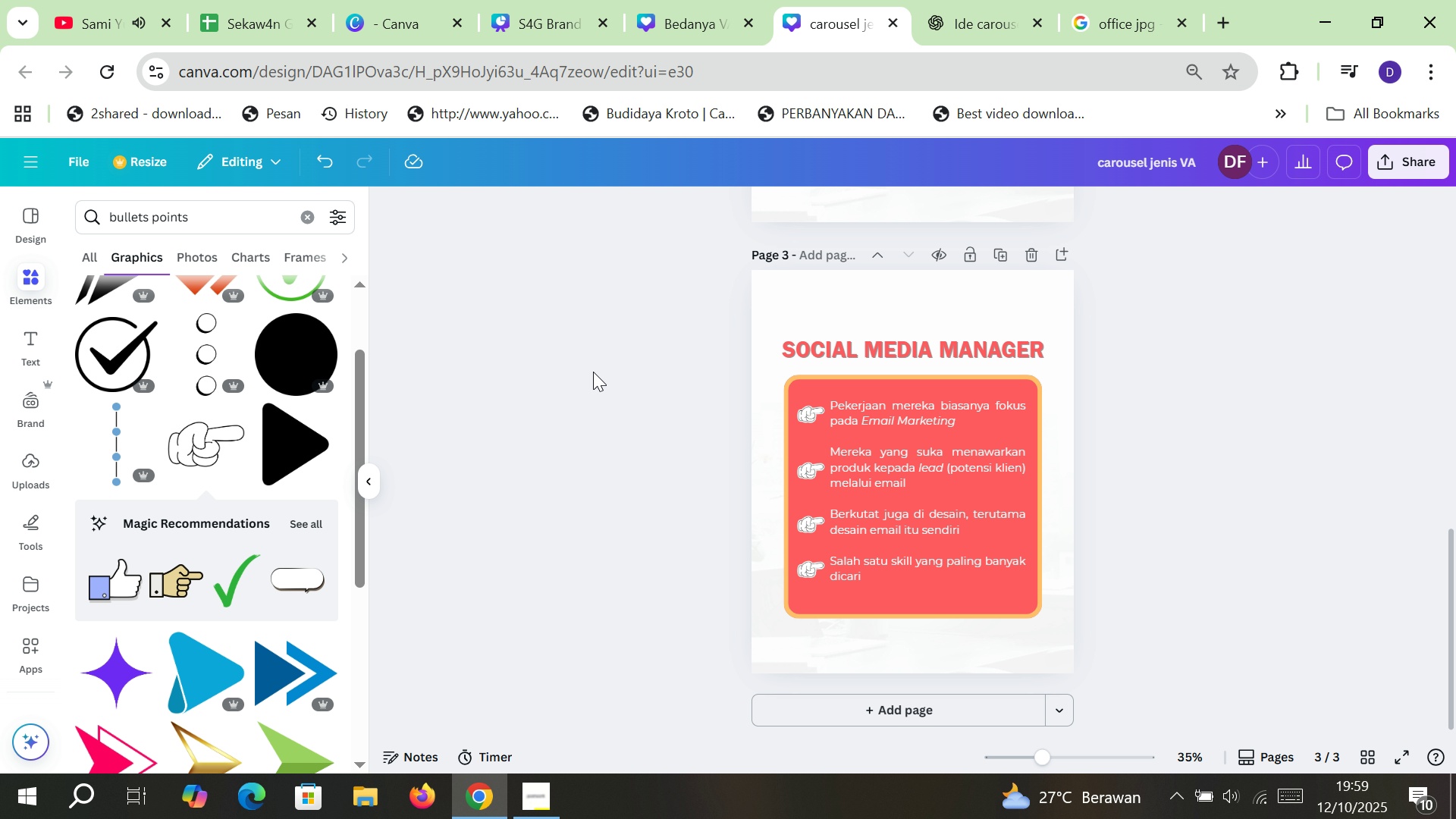 
wait(6.42)
 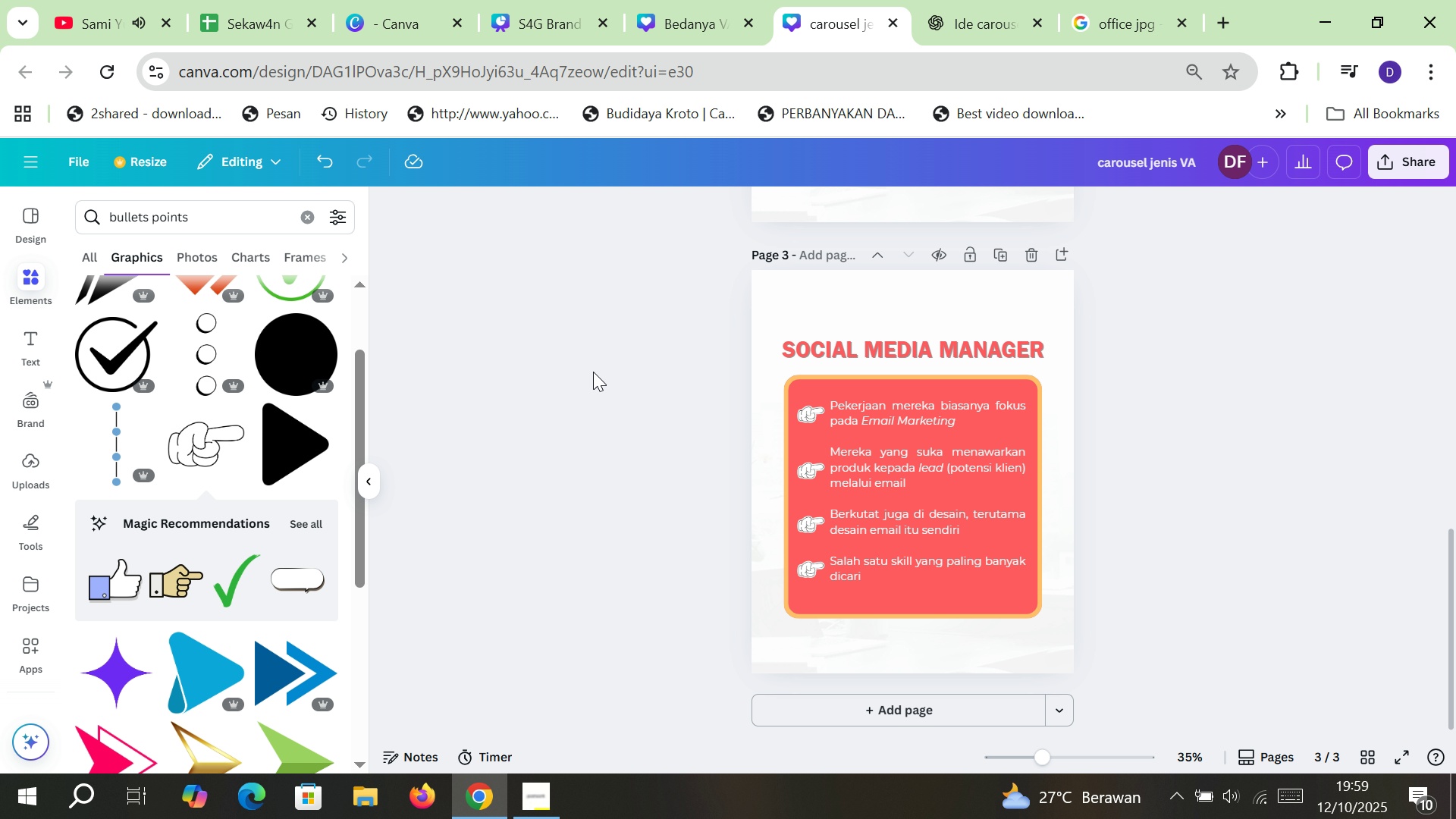 
double_click([876, 416])
 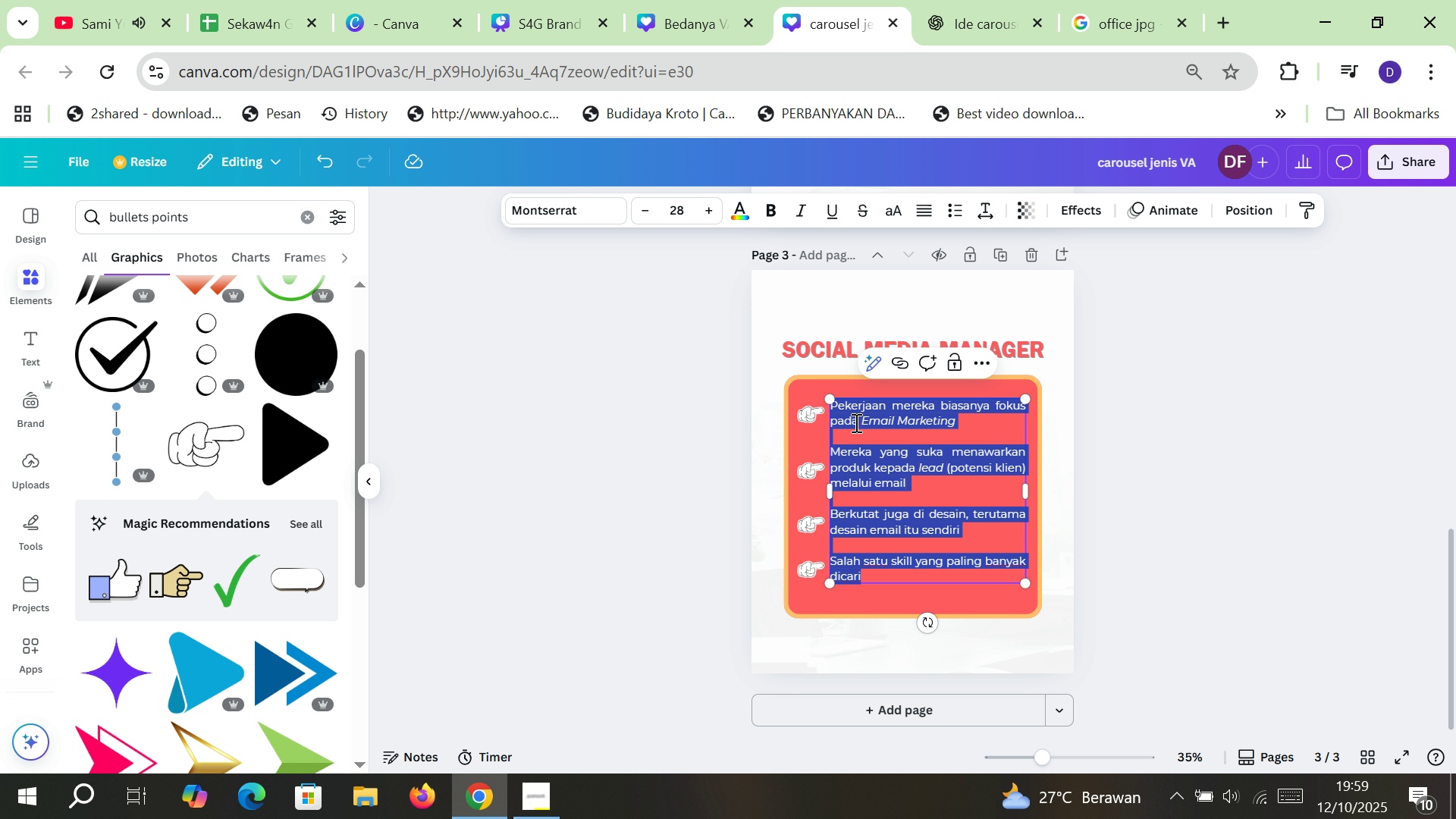 
left_click([855, 422])
 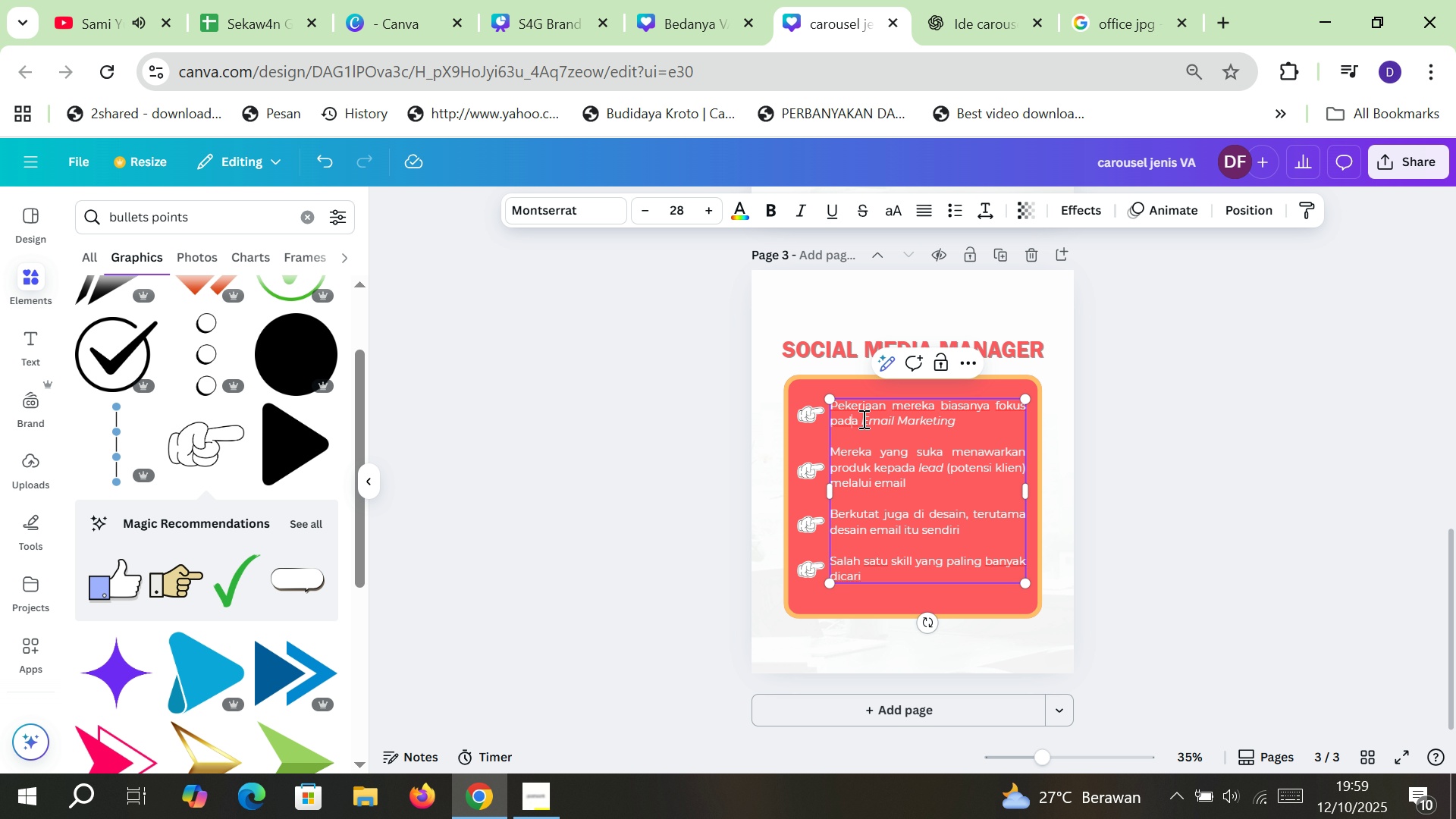 
left_click_drag(start_coordinate=[862, 419], to_coordinate=[951, 428])
 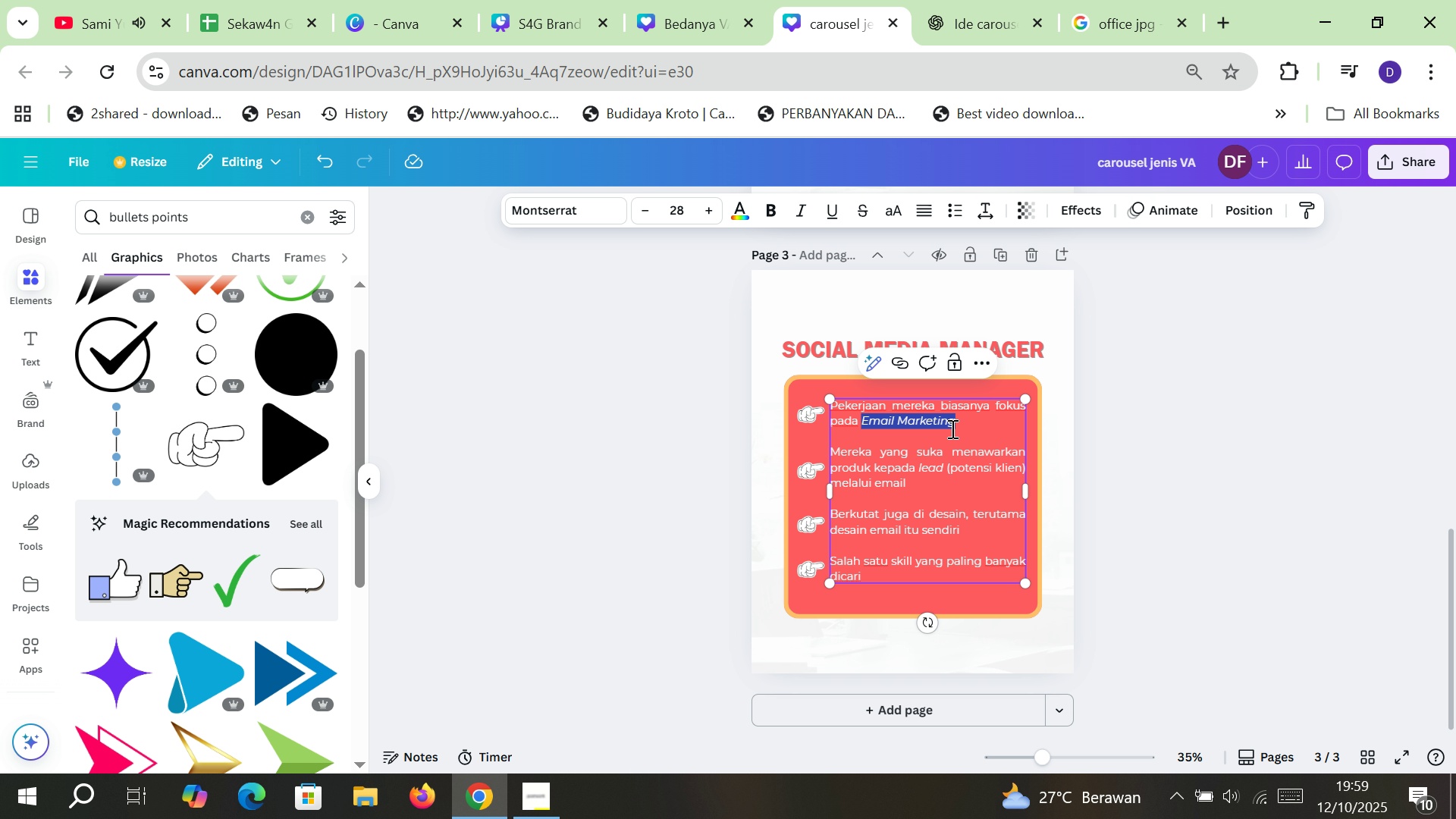 
type(sOCIAL )
key(Backspace)
key(Backspace)
key(Backspace)
key(Backspace)
key(Backspace)
key(Backspace)
key(Backspace)
type(Social Media MA)
key(Backspace)
type(anagement )
 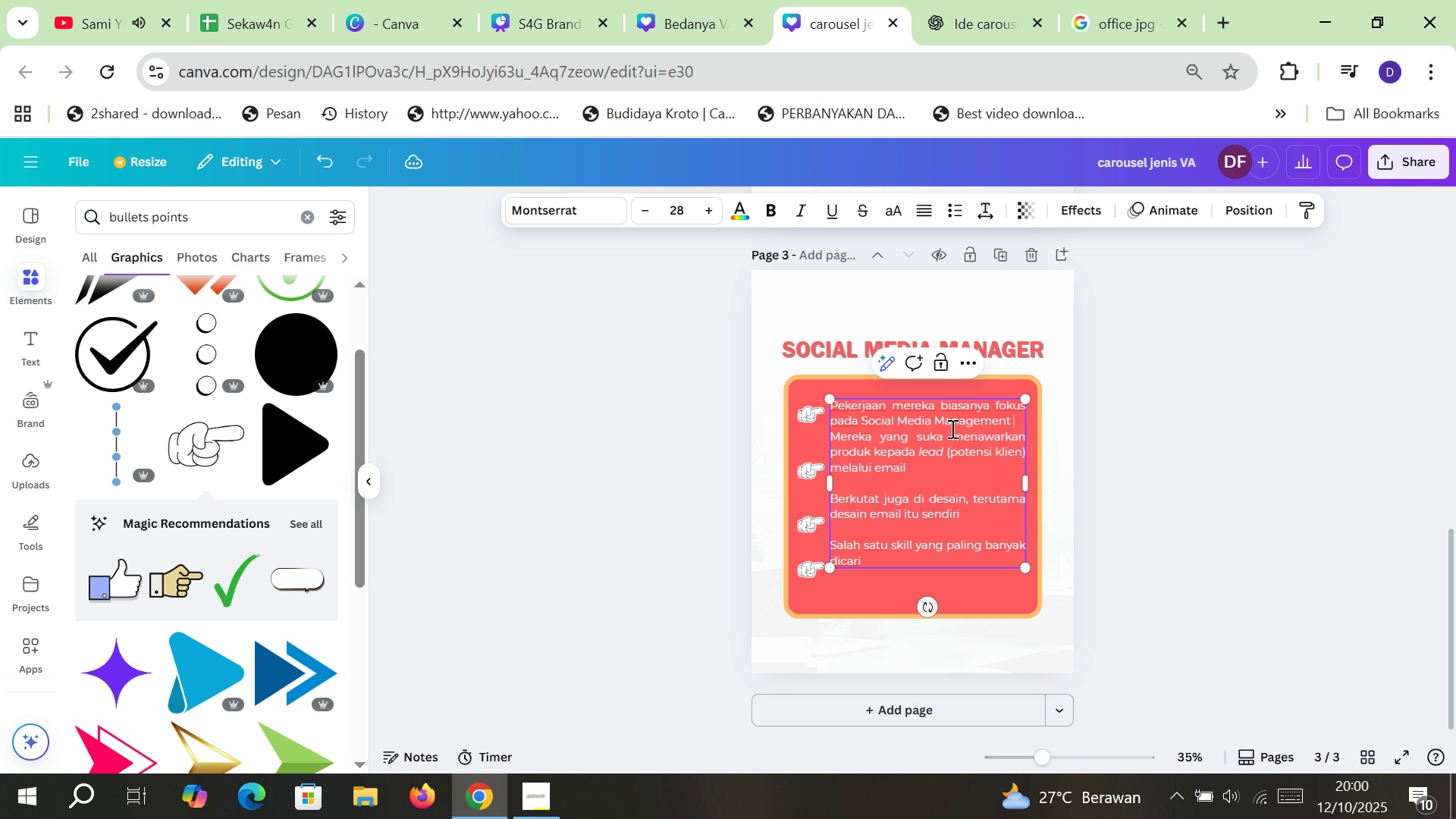 
key(Enter)
 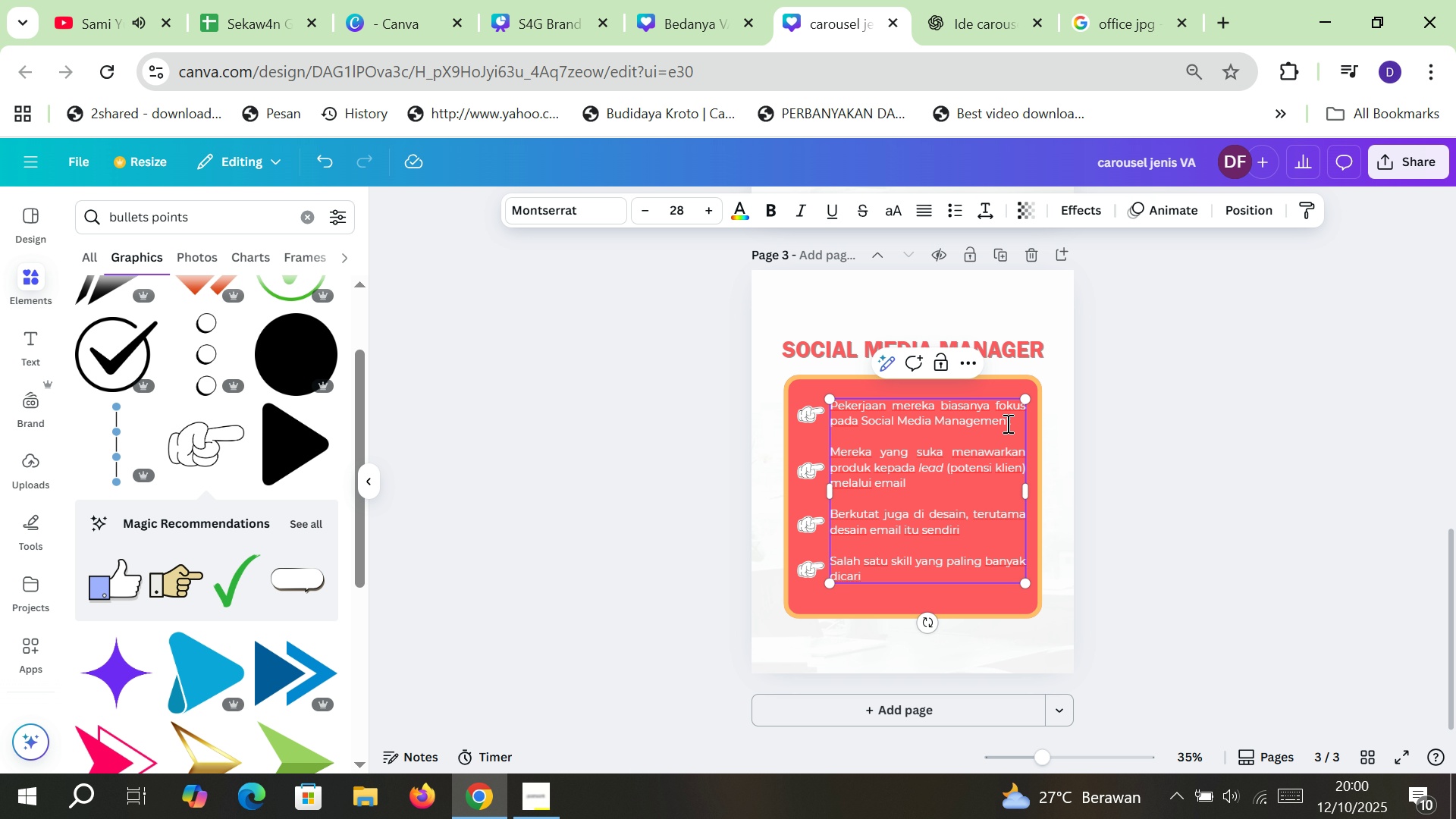 
left_click_drag(start_coordinate=[1013, 419], to_coordinate=[863, 416])
 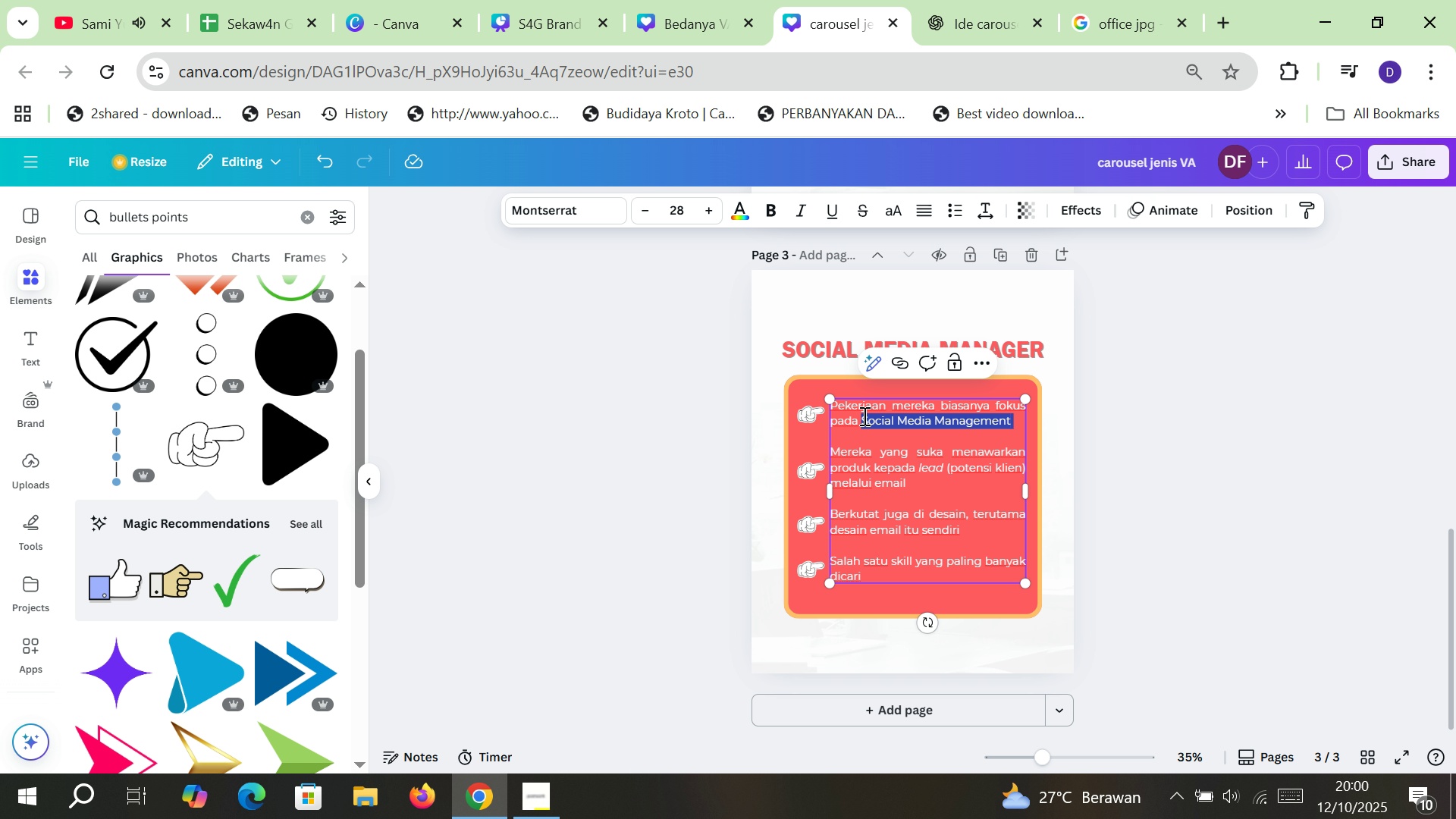 
key(Control+I)
 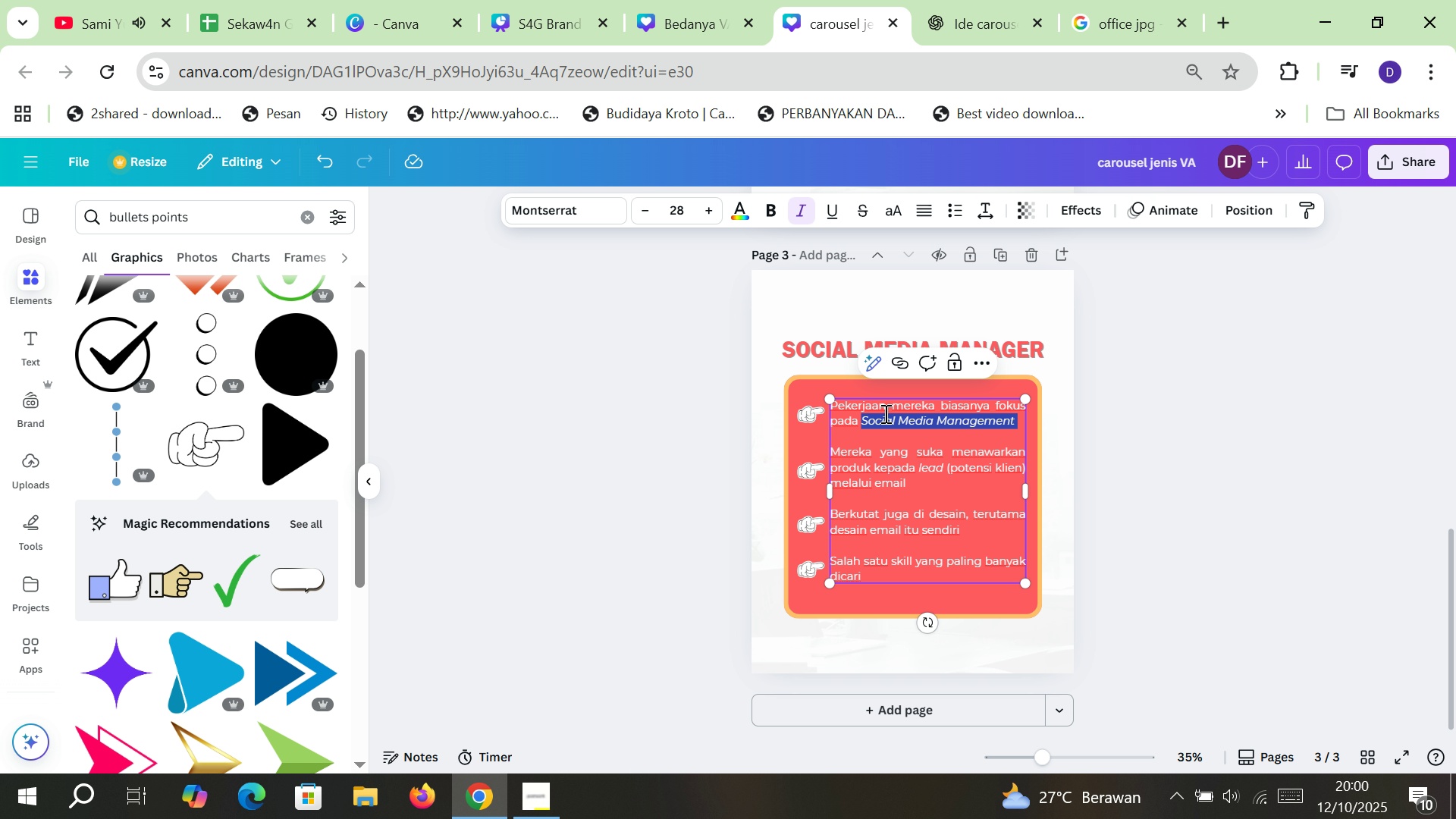 
left_click([959, 480])
 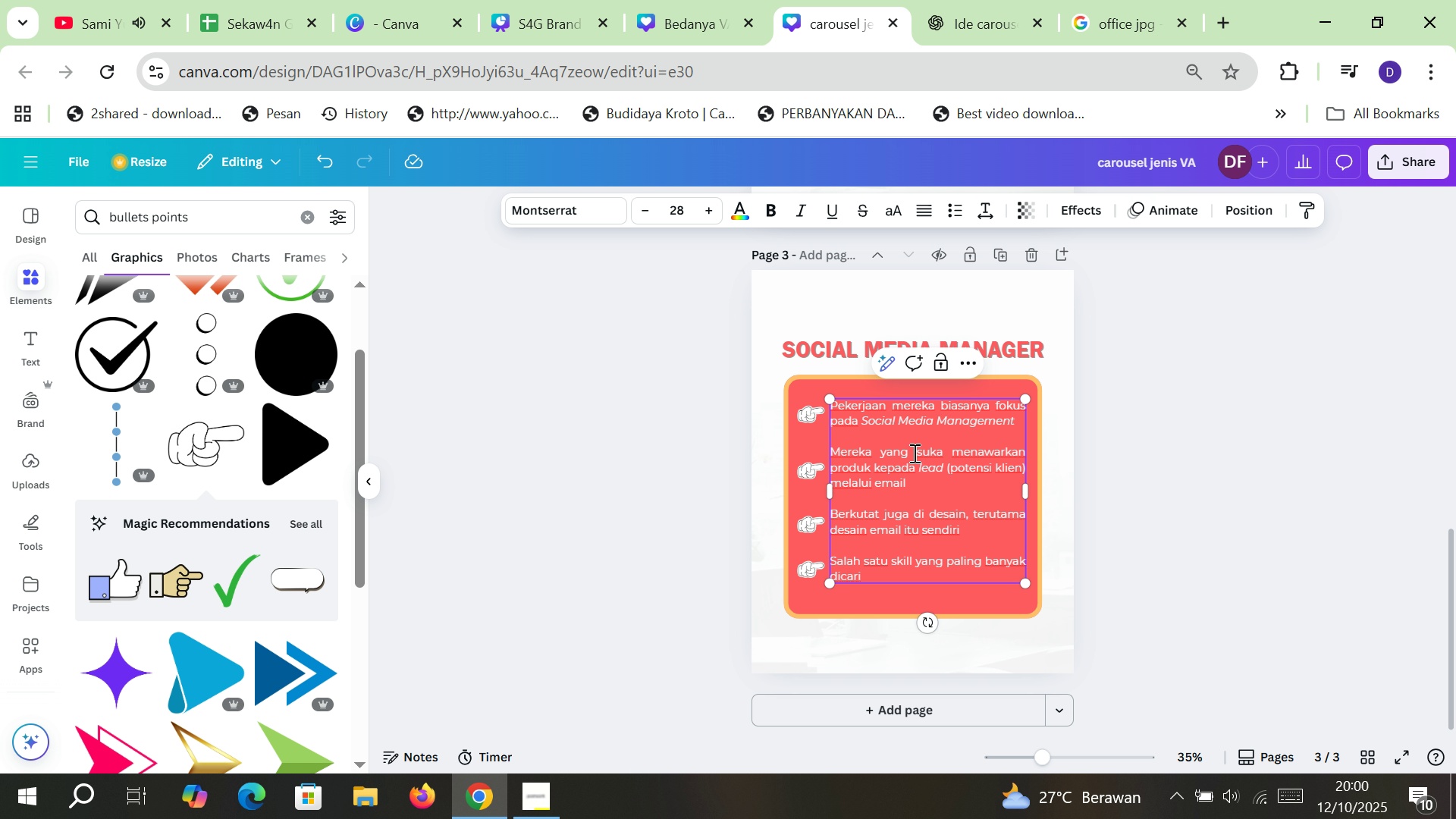 
left_click_drag(start_coordinate=[919, 453], to_coordinate=[924, 479])
 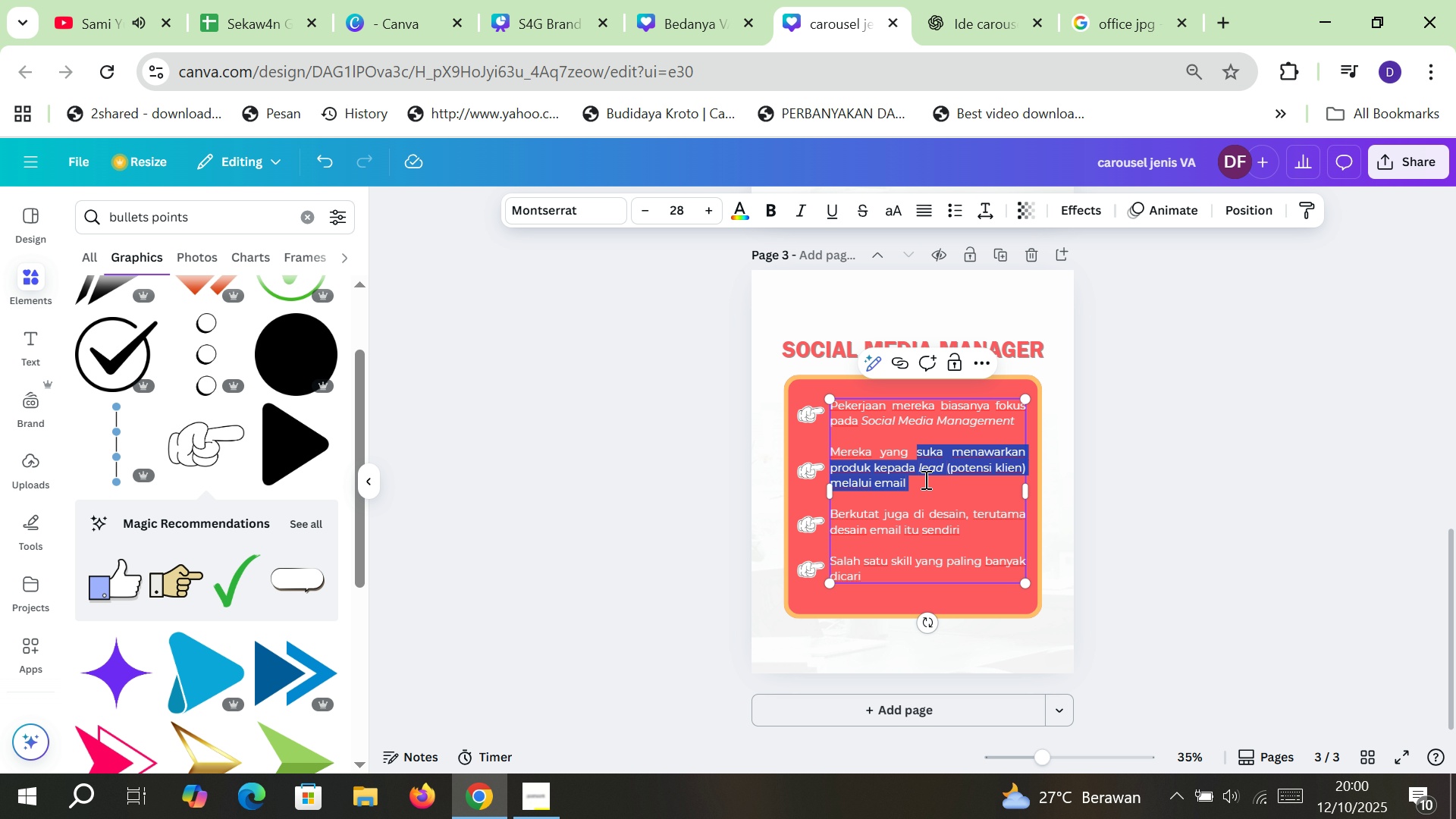 
type(kerjaannya jadi admin, merencakan posting, dan mengimprove Sosmed klien)
 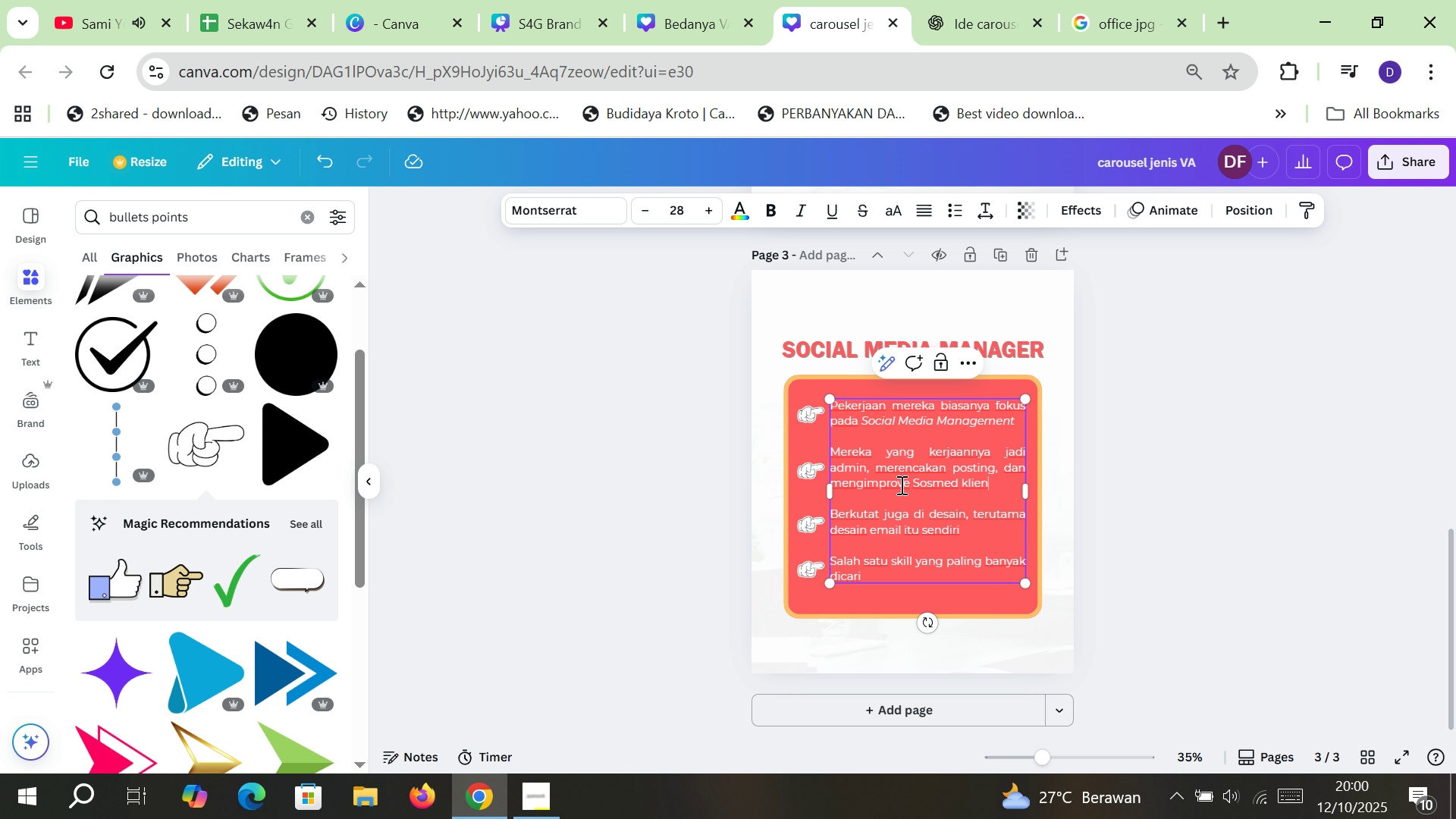 
left_click_drag(start_coordinate=[910, 485], to_coordinate=[863, 489])
 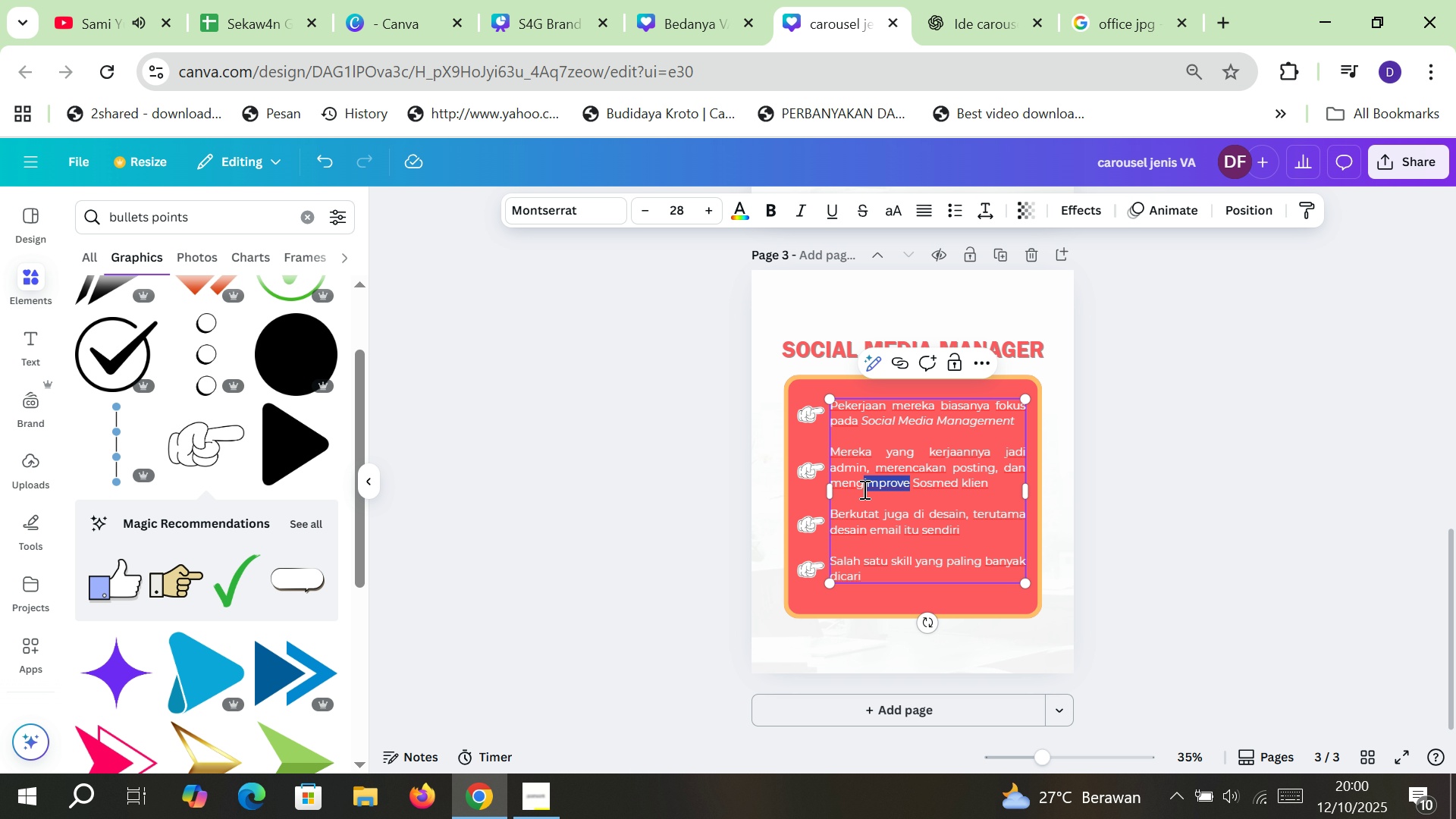 
type(engm)
key(Backspace)
type(bangkan)
 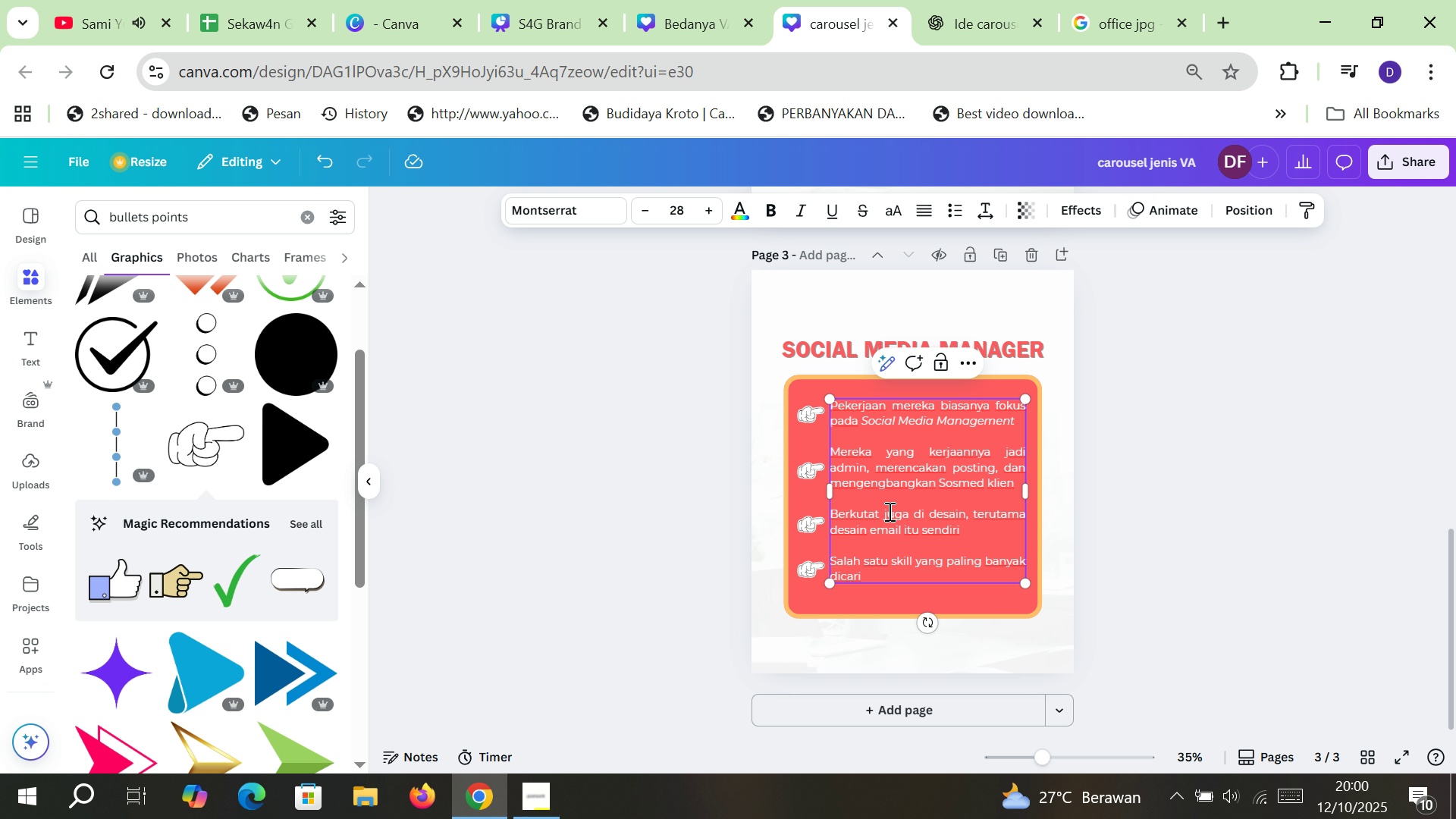 
left_click_drag(start_coordinate=[927, 511], to_coordinate=[830, 515])
 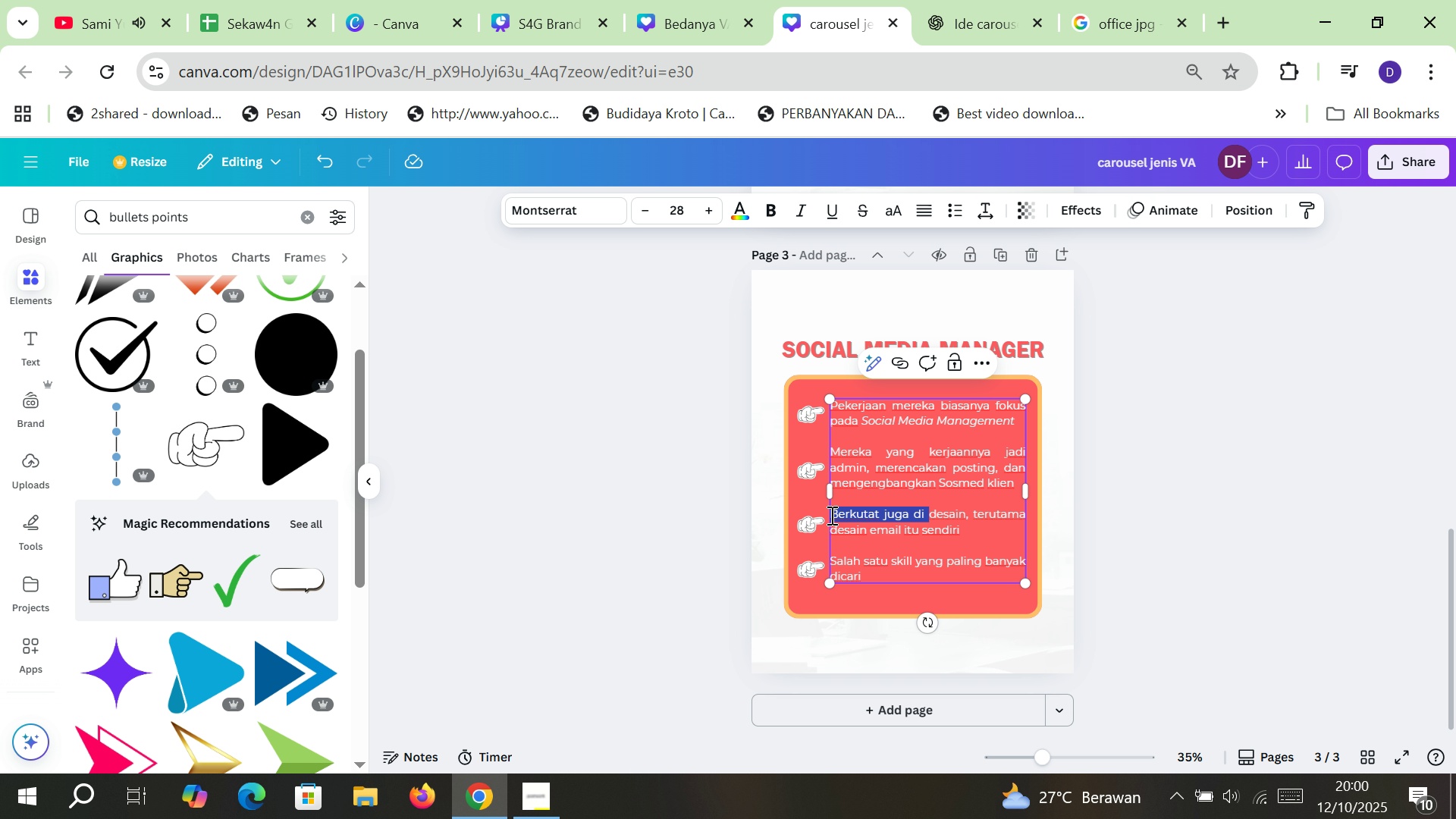 
type(Tiap )
key(Backspace)
key(Backspace)
key(Backspace)
key(Backspace)
key(Backspace)
type(ff[Delete]fFSelalu beriaktafn denf)
 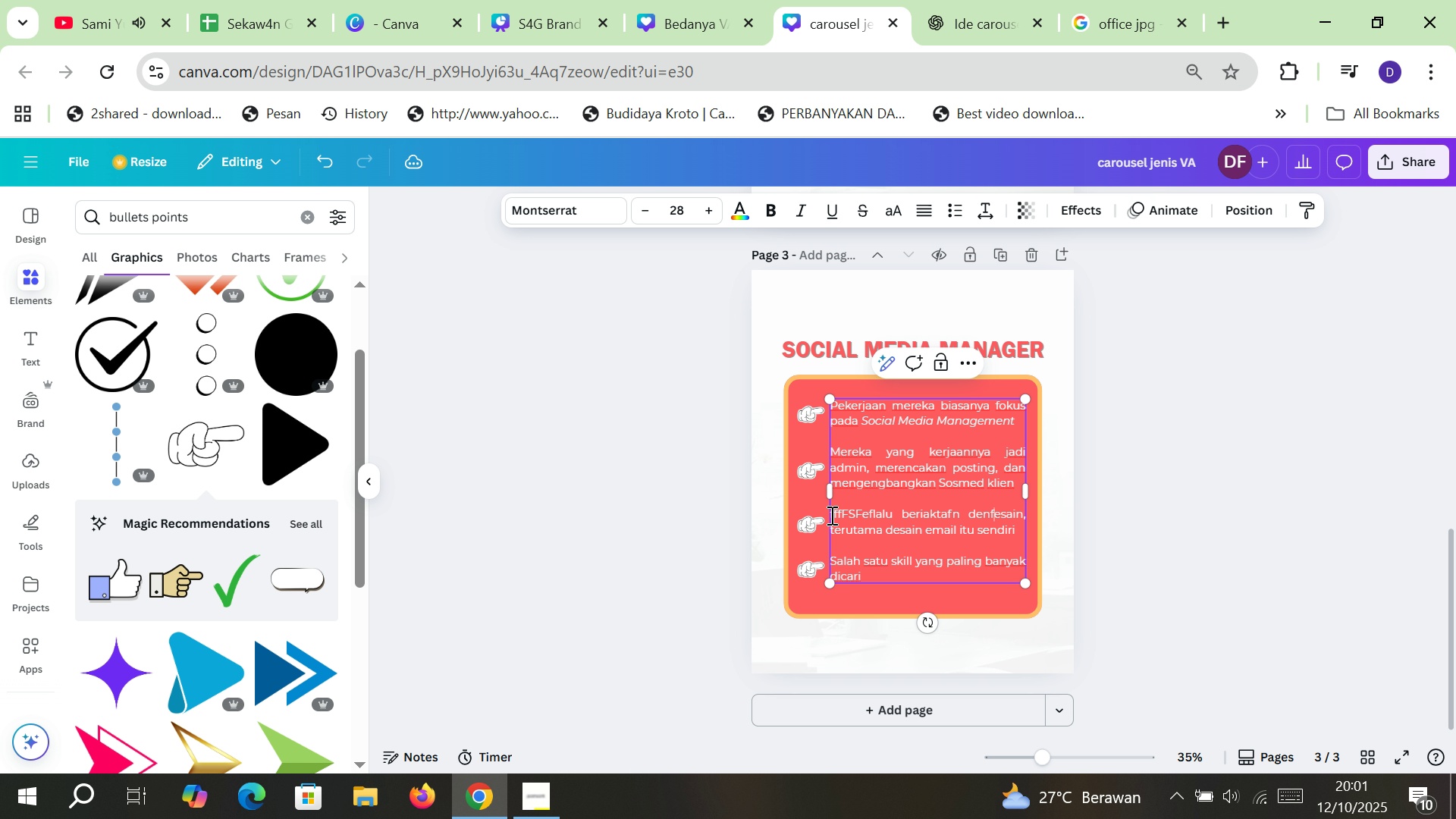 
left_click([1118, 0])
 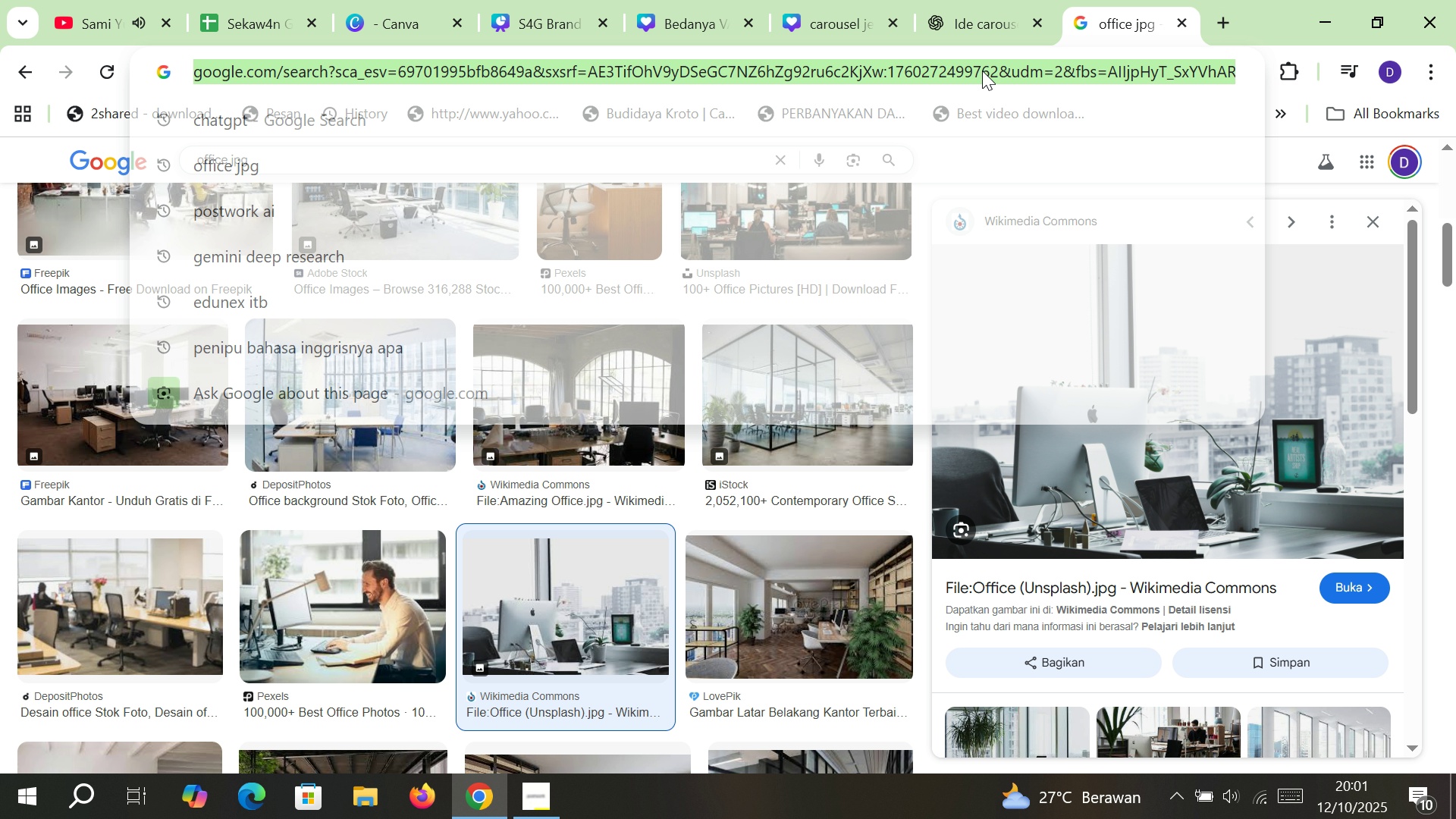 
left_click([982, 71])
 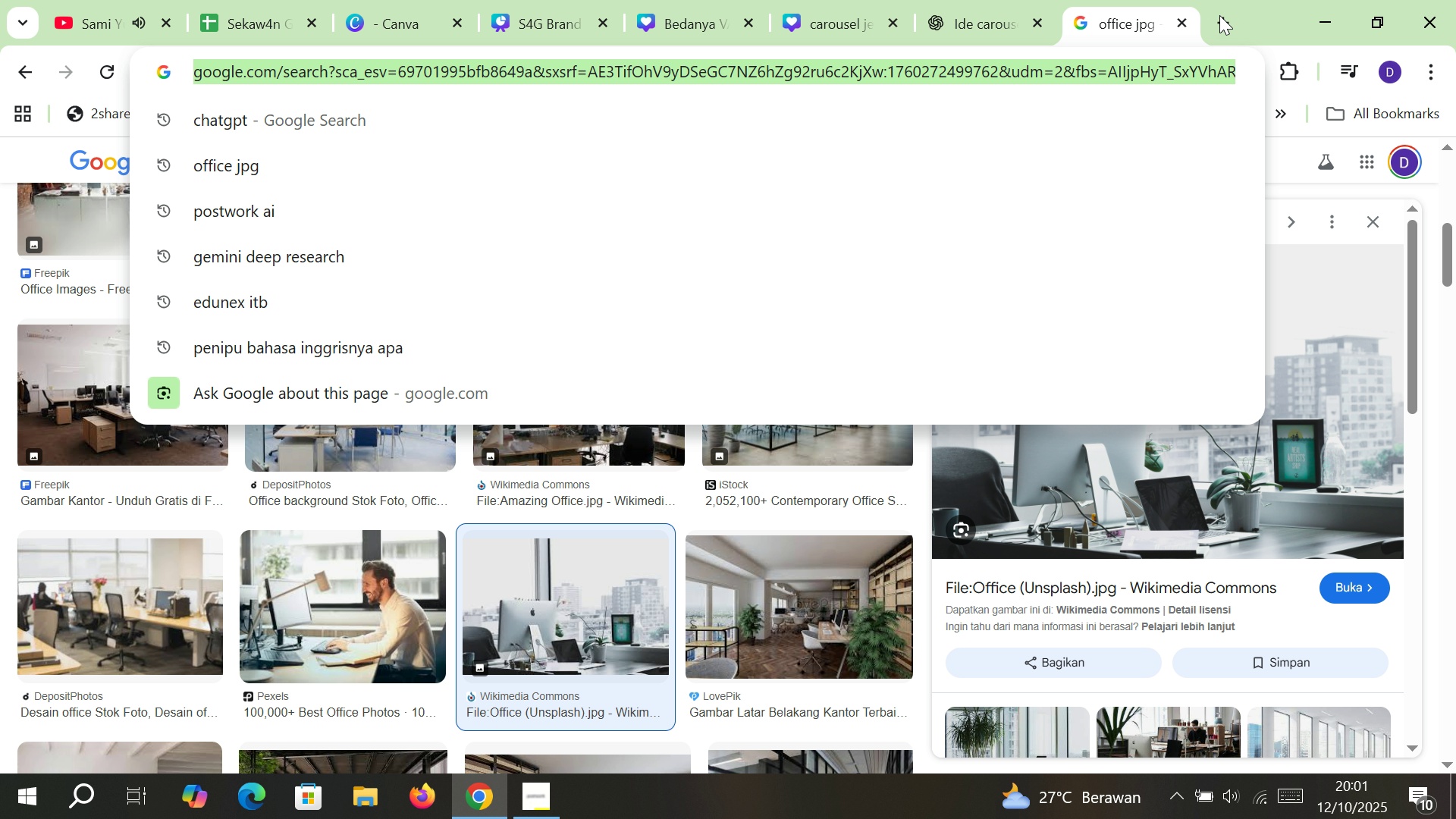 
left_click([1225, 14])
 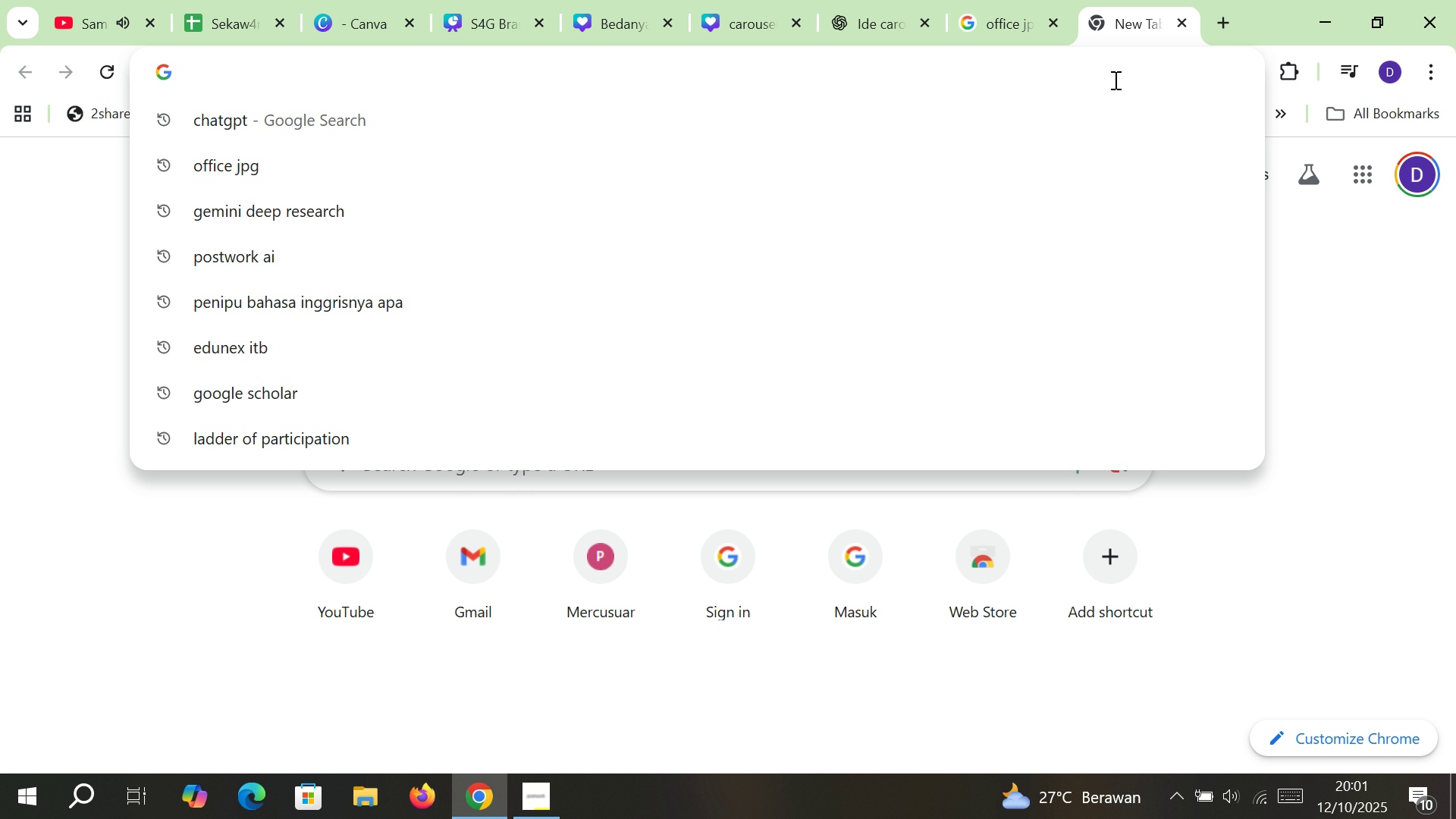 
type(aaa)
 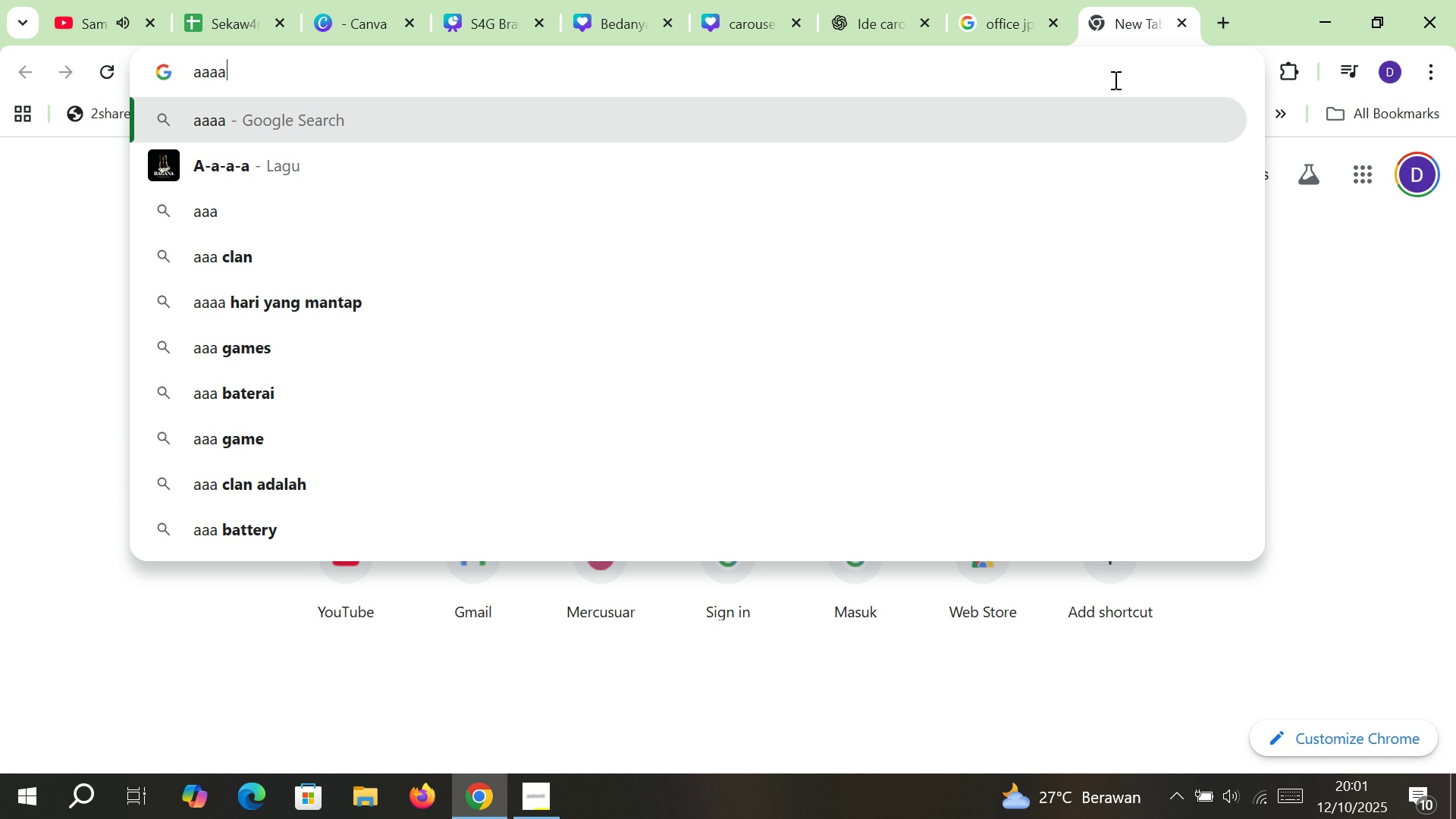 
hold_key(key=A, duration=17.63)
 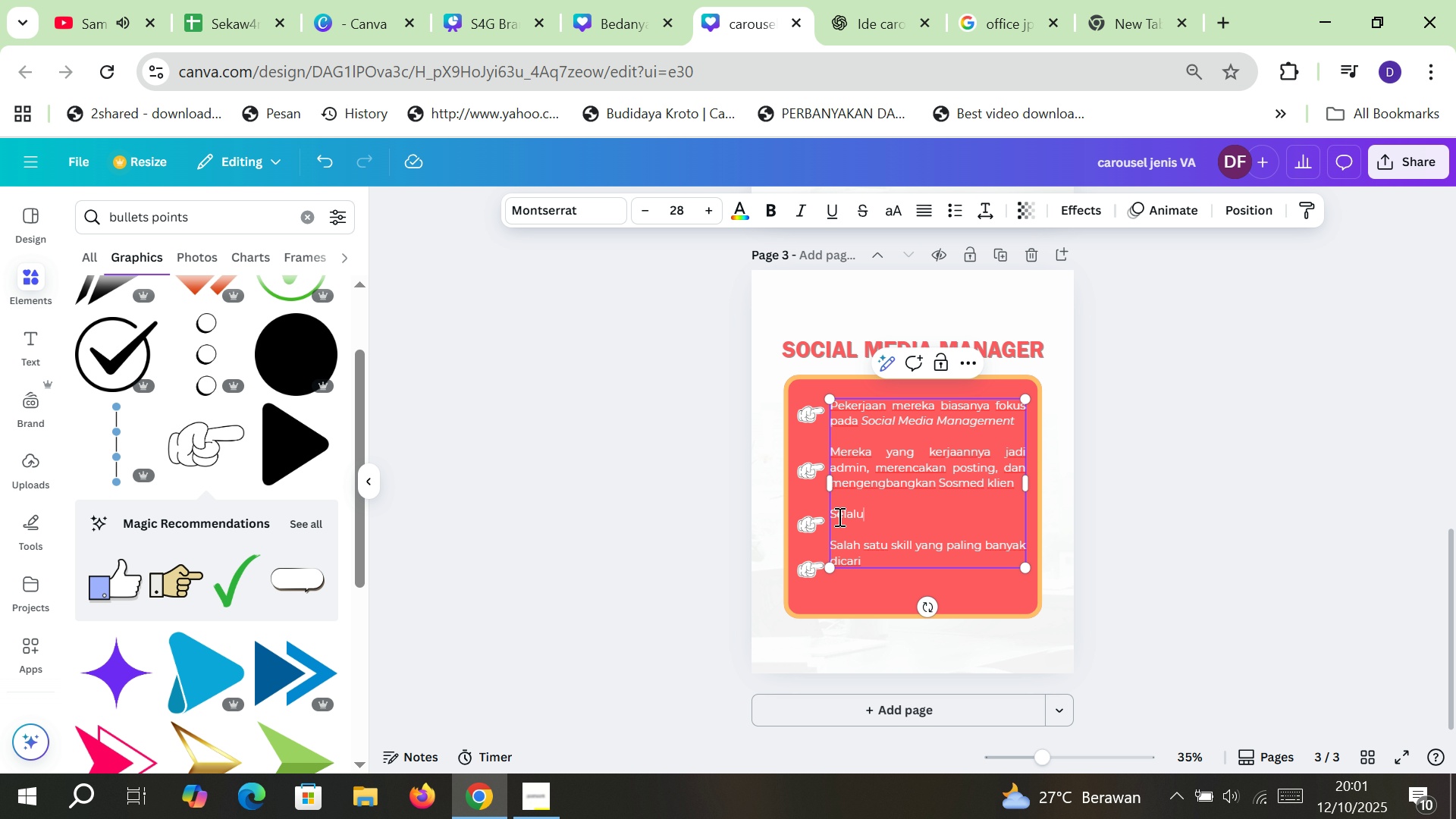 
hold_key(key=F, duration=0.95)
 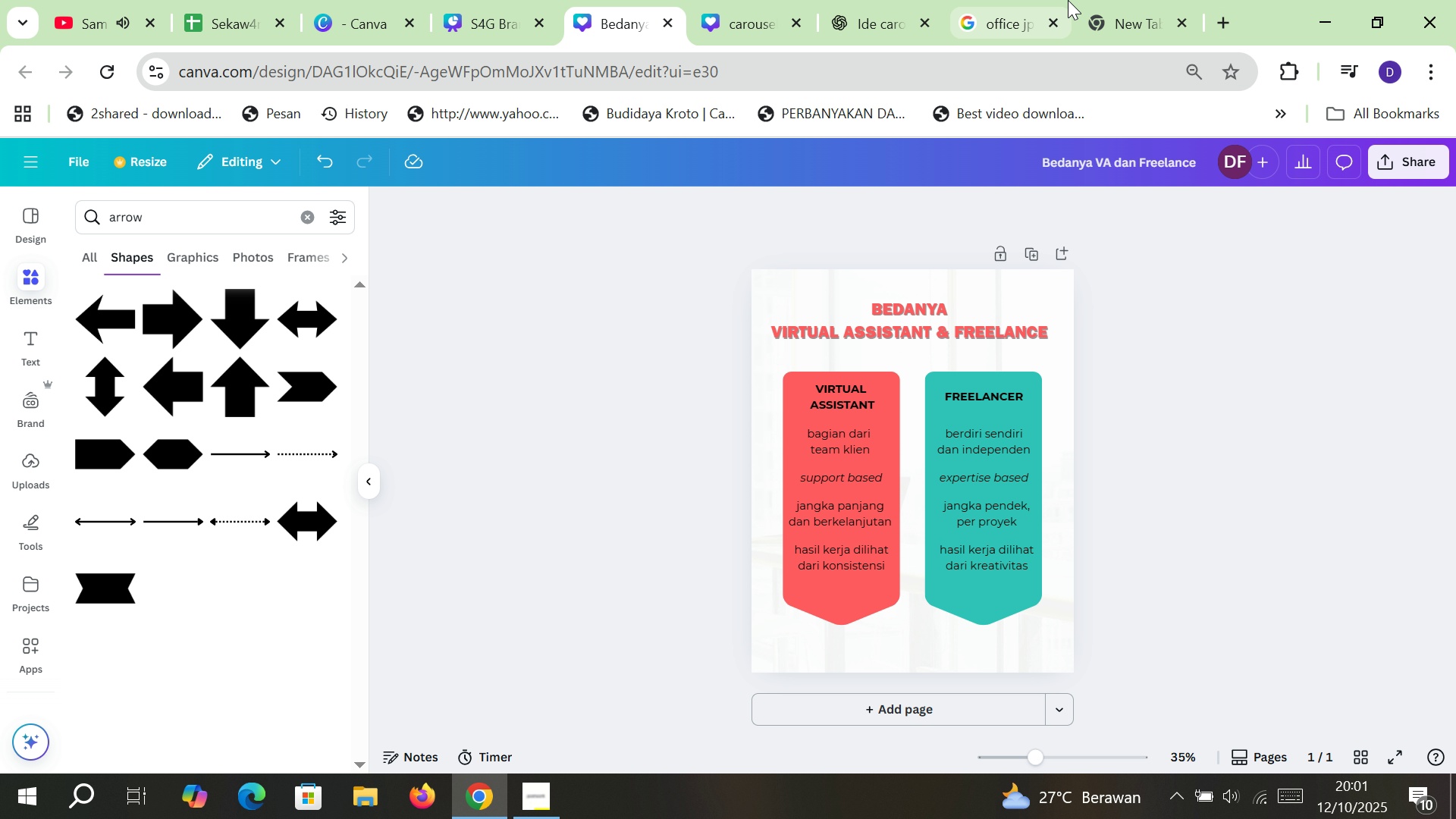 
left_click([620, 0])
 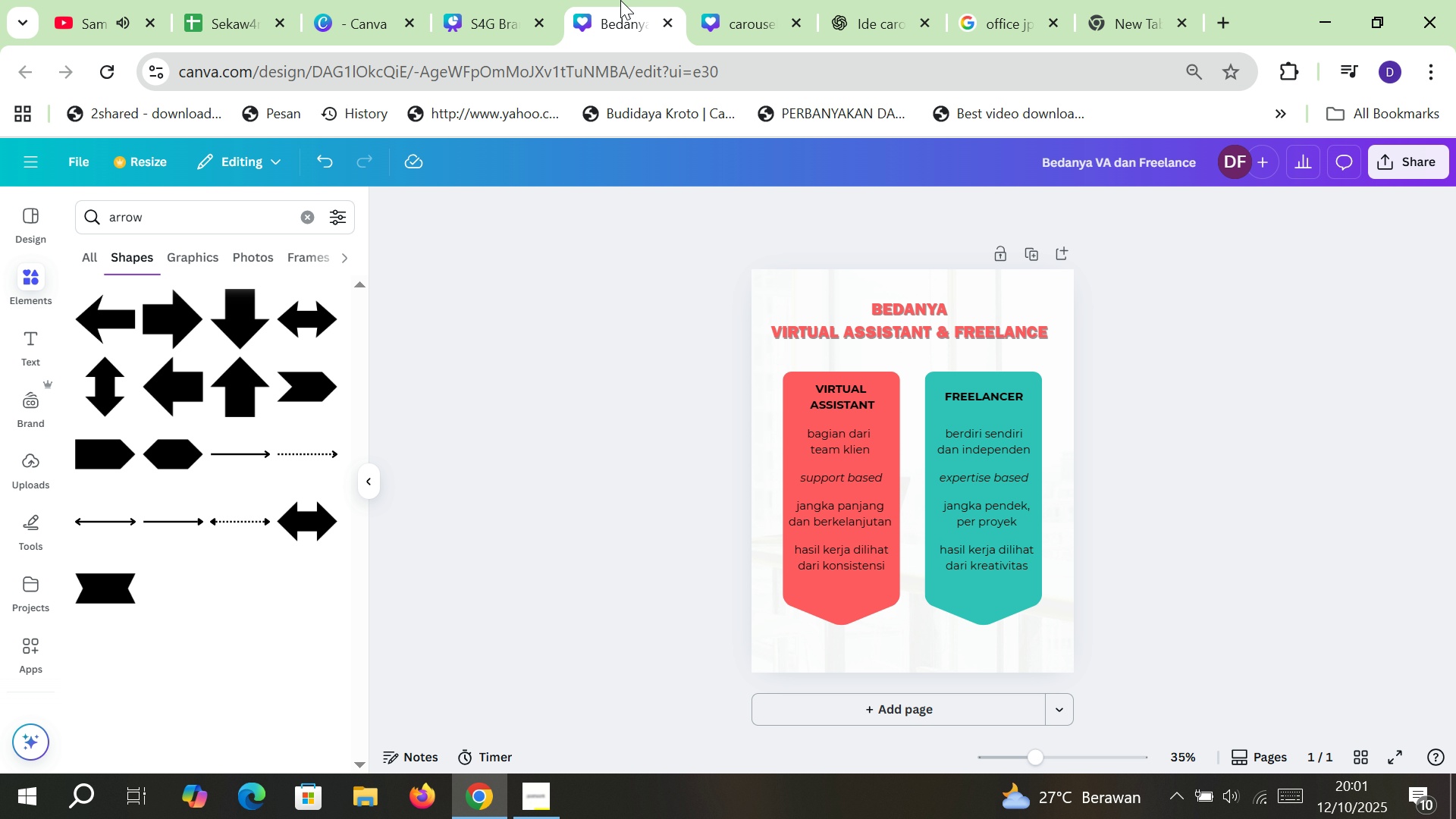 
hold_key(key=F, duration=1.53)
 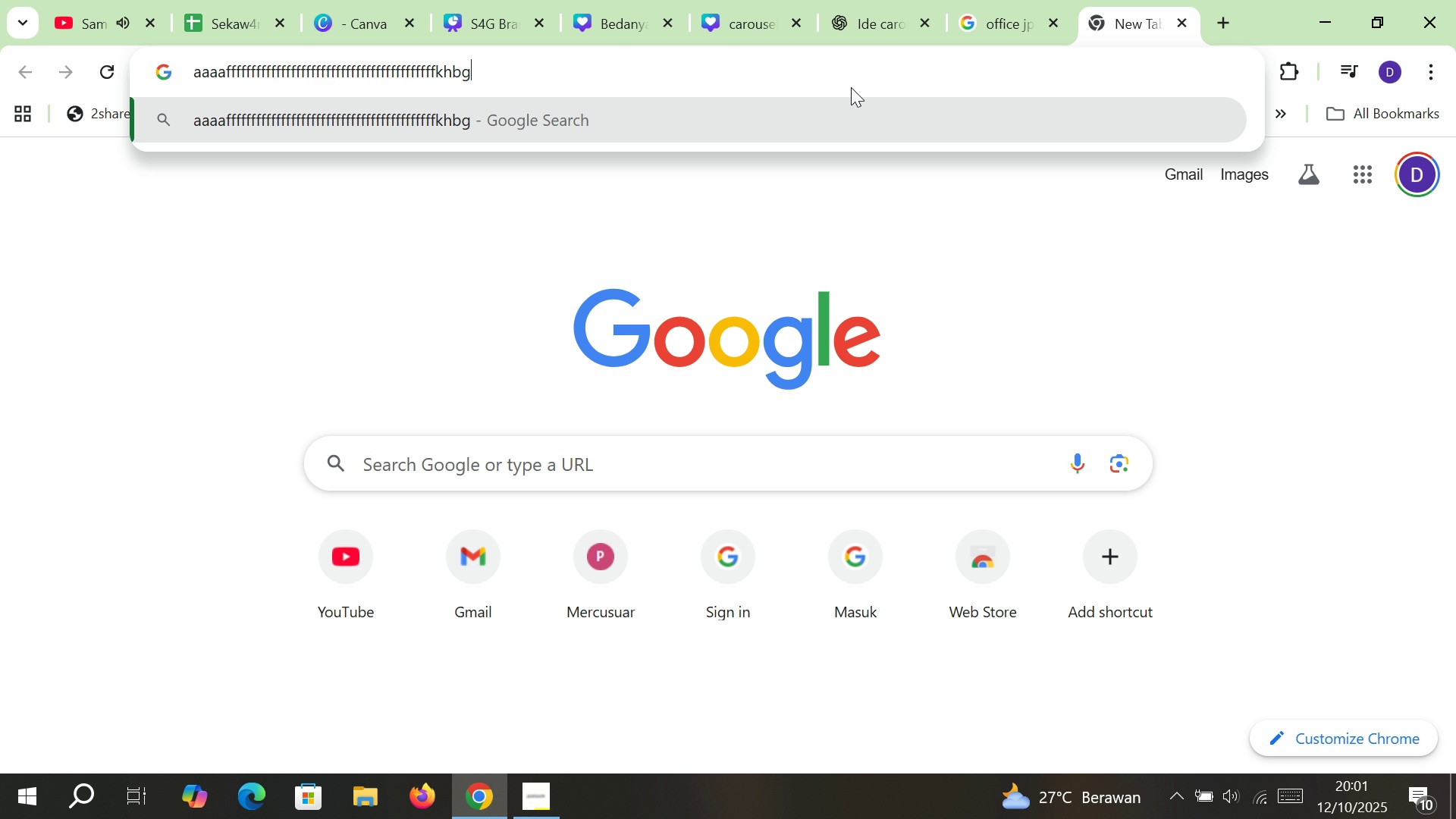 
left_click([1100, 0])
 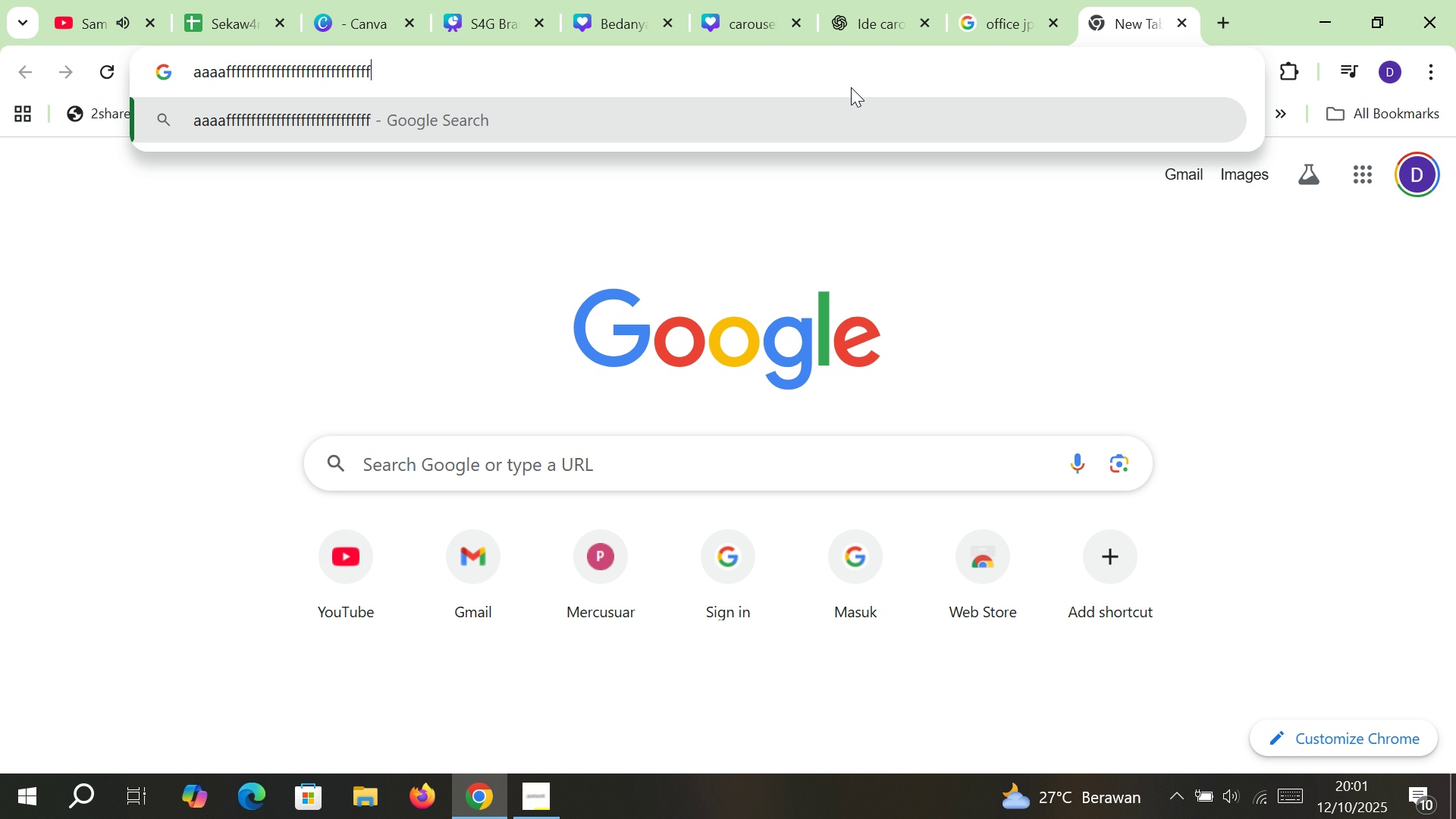 
hold_key(key=F, duration=0.47)
 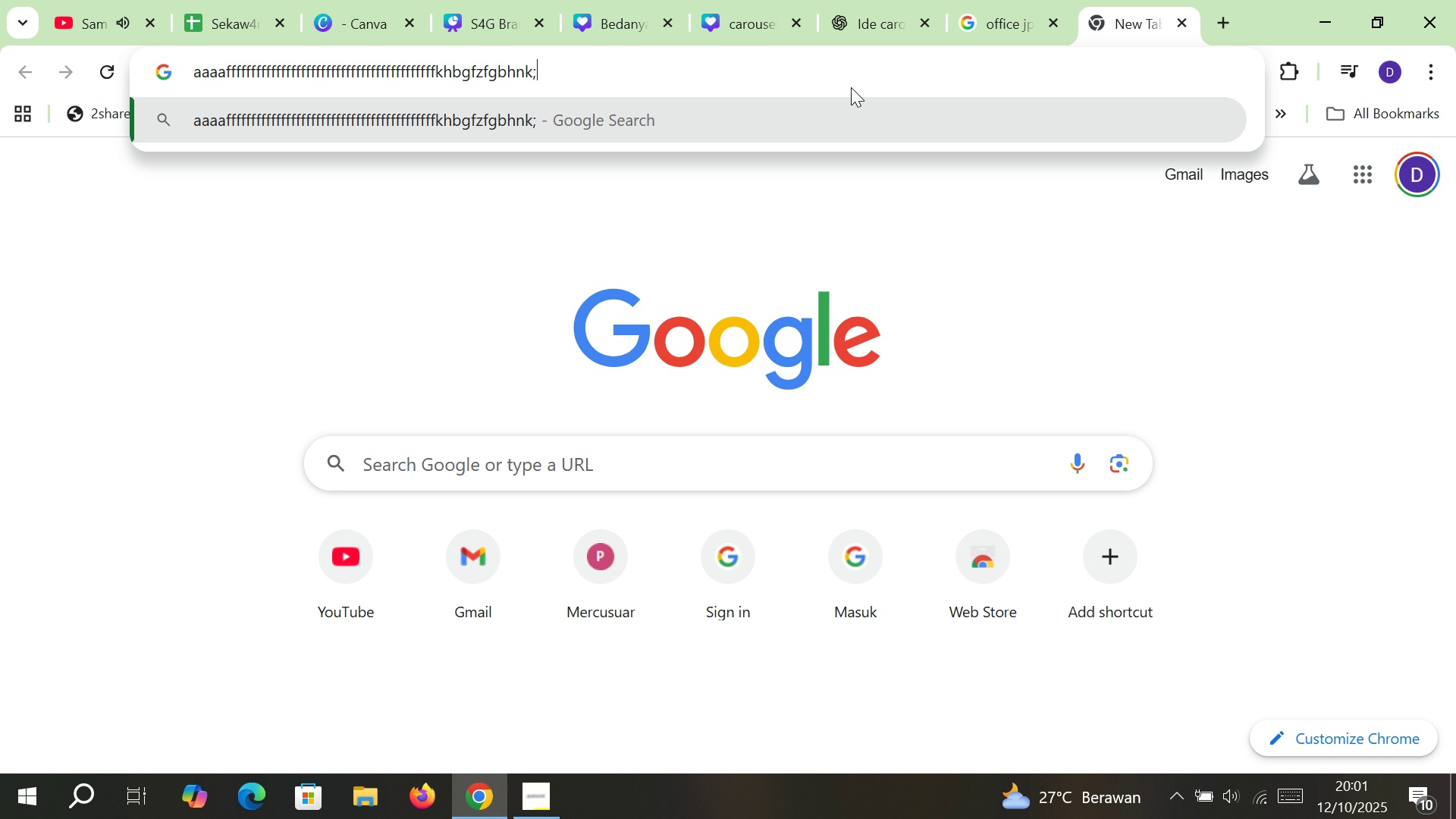 
type(khbgfzfgbhnk;khgffghki;khgfz)
 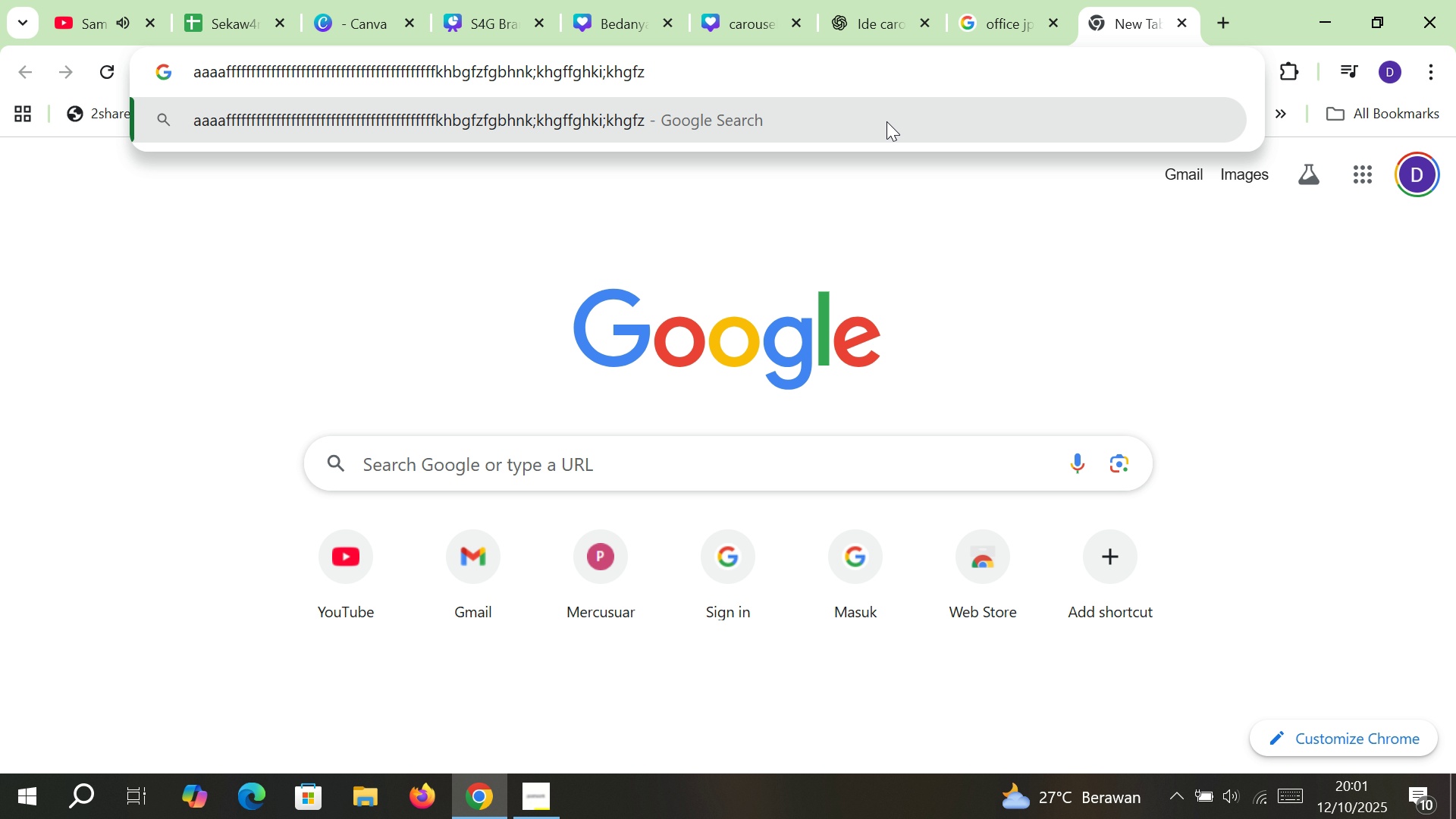 
left_click([1018, 0])
 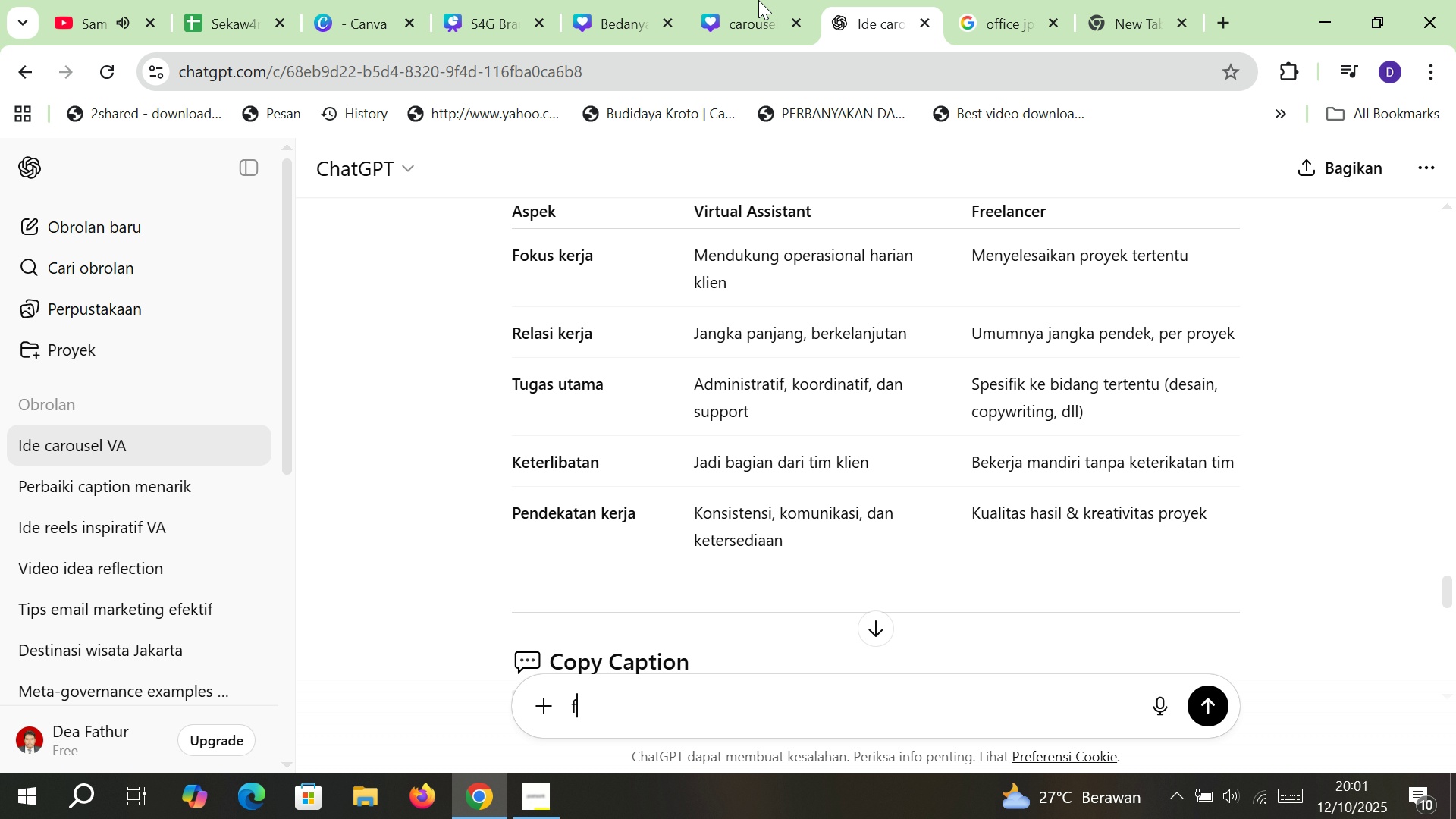 
double_click([745, 0])
 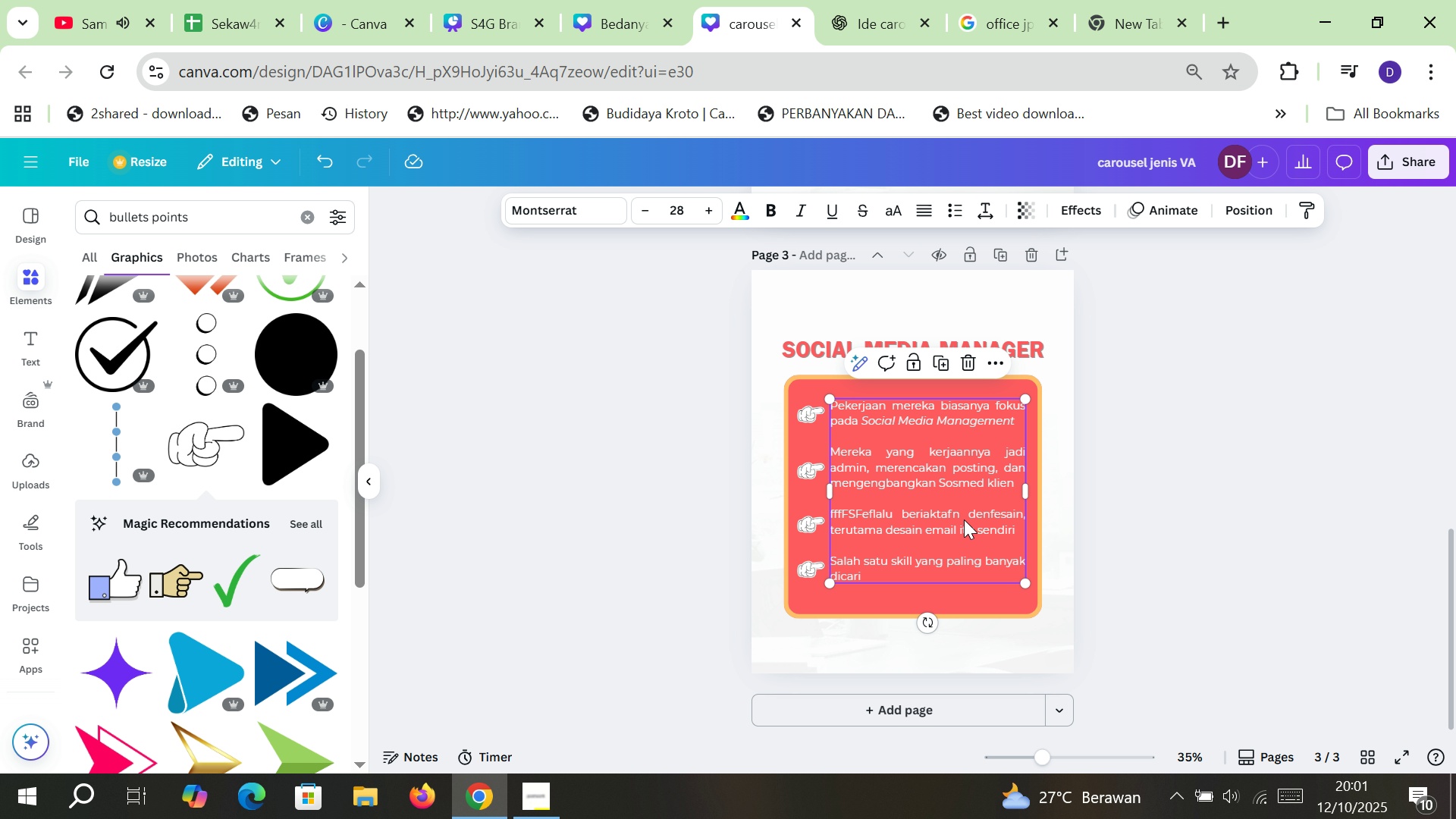 
double_click([964, 519])
 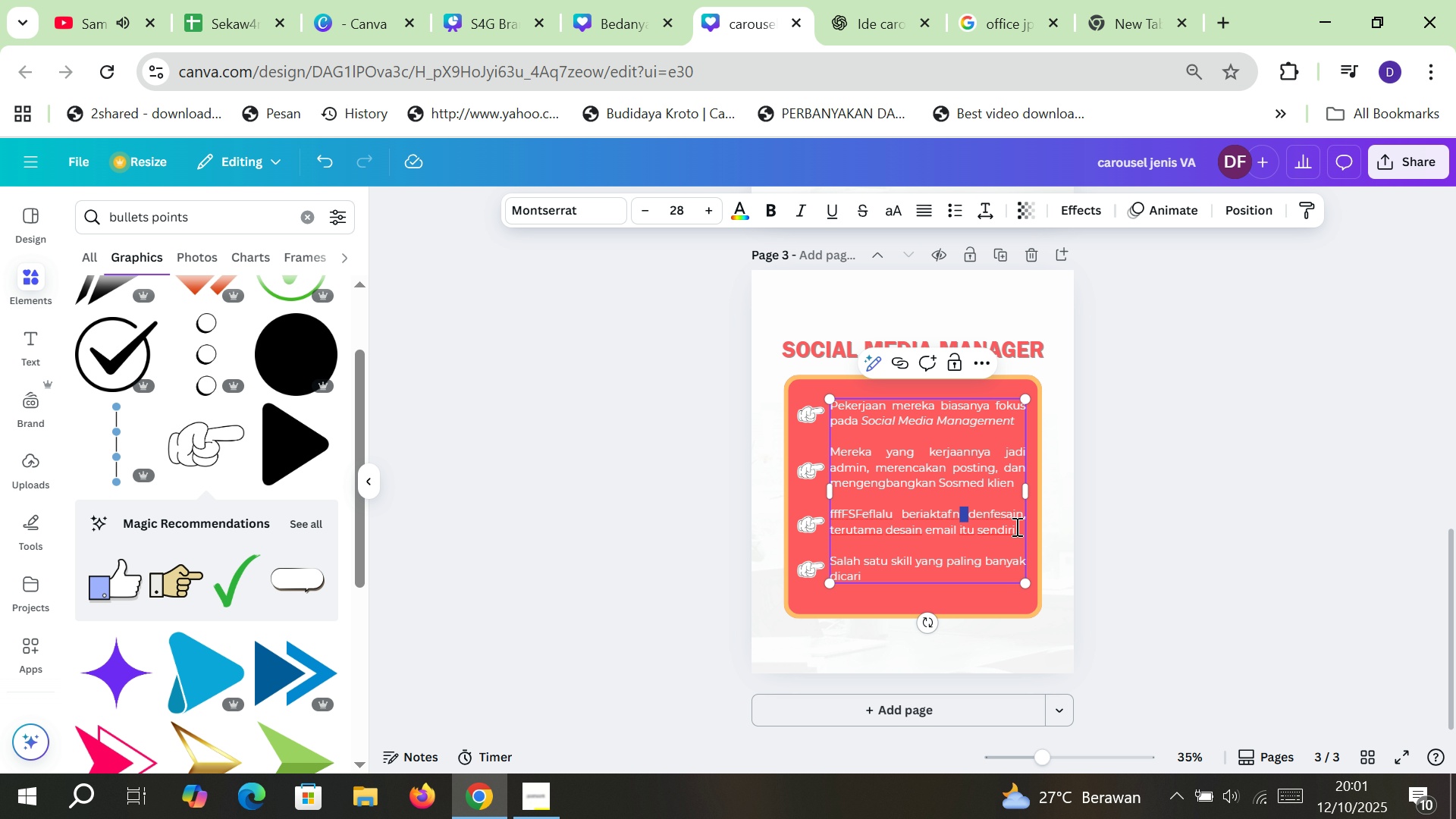 
left_click_drag(start_coordinate=[1016, 526], to_coordinate=[838, 517])
 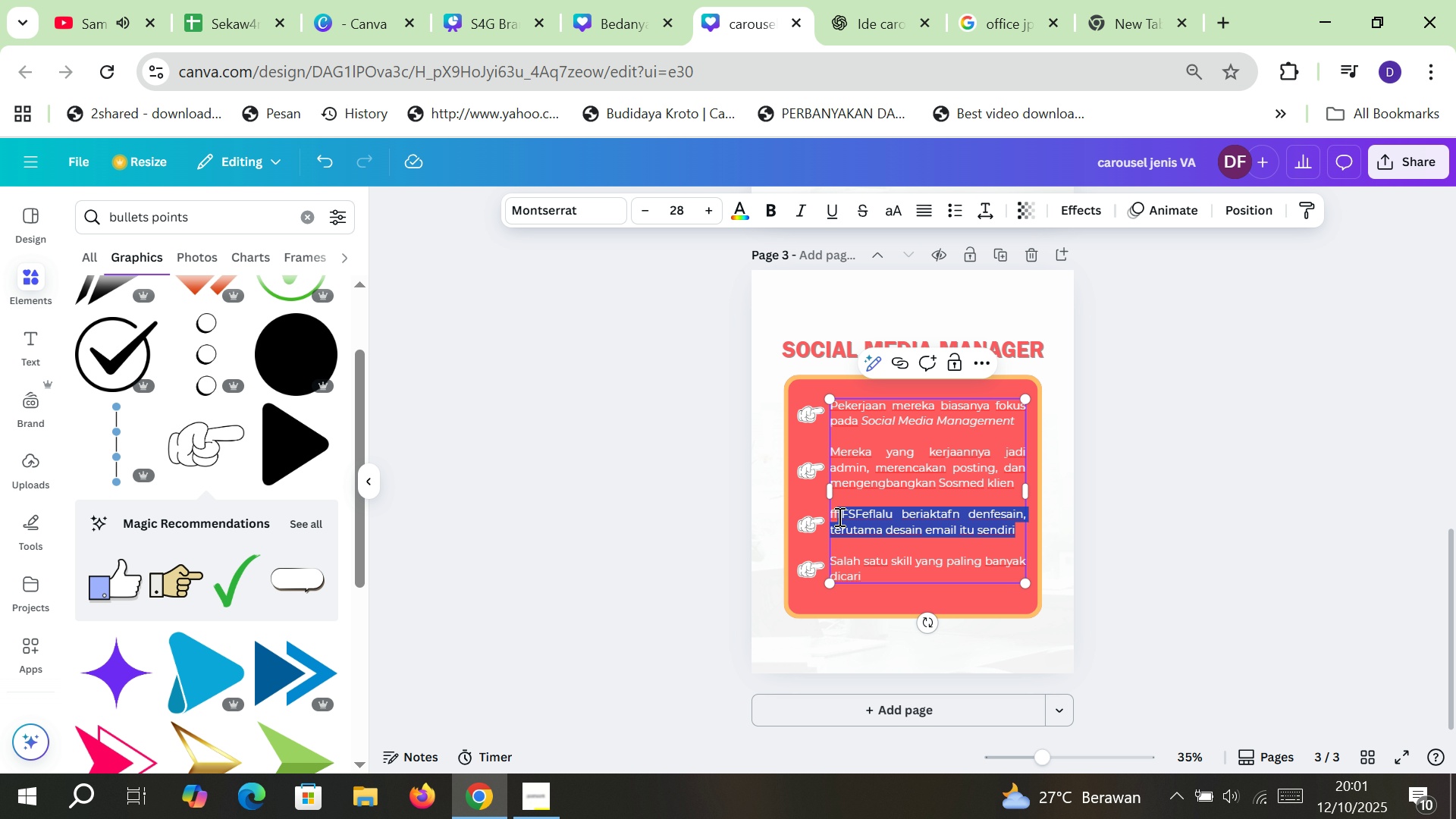 
key(Backspace)
key(Backspace)
type(Sellu berkaitan dengan desain, dan sering bikin ide konten)
 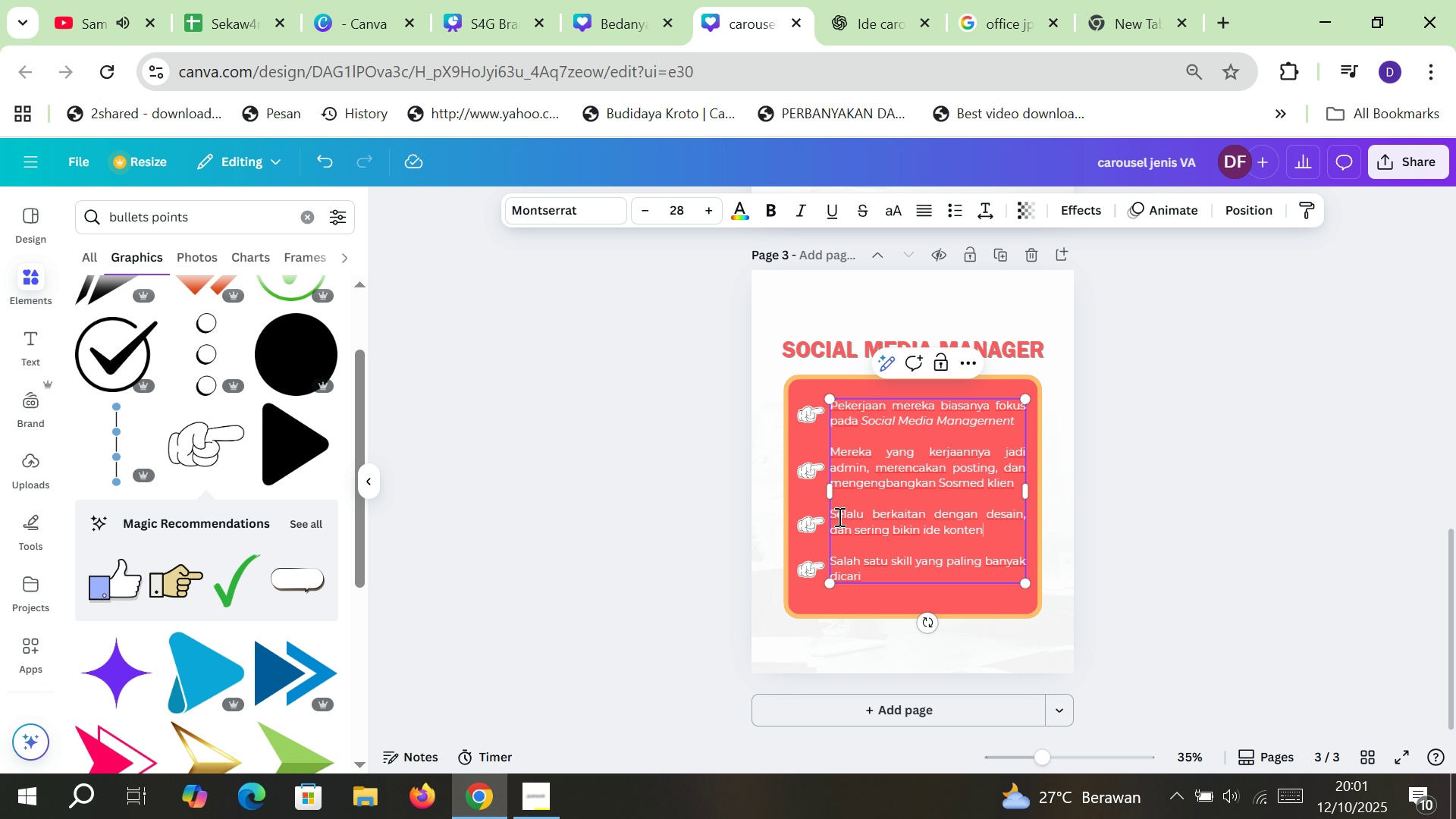 
left_click_drag(start_coordinate=[868, 573], to_coordinate=[833, 568])
 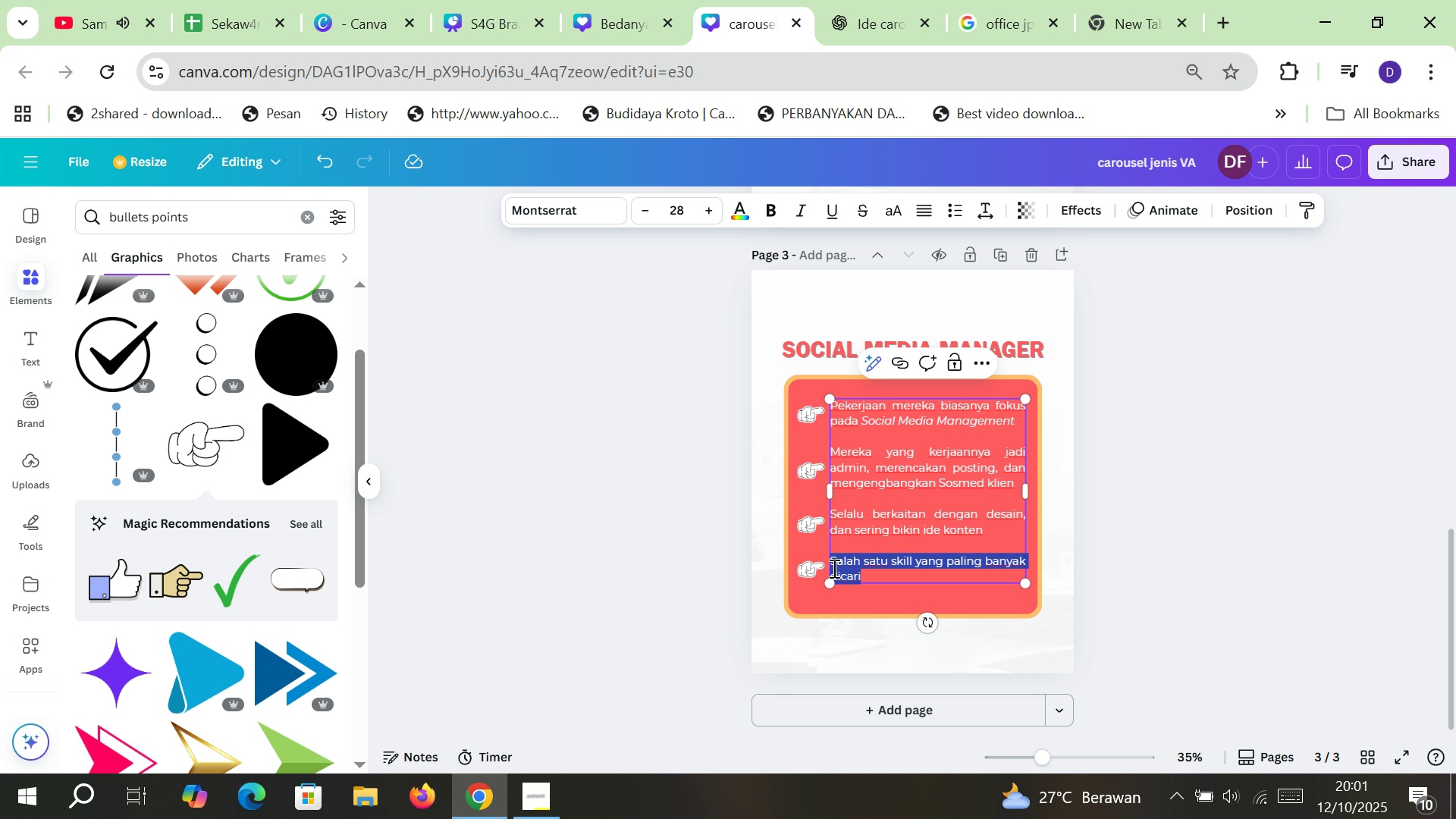 
type(Cocok buat kamu yang berjiwa seni tinggi)
 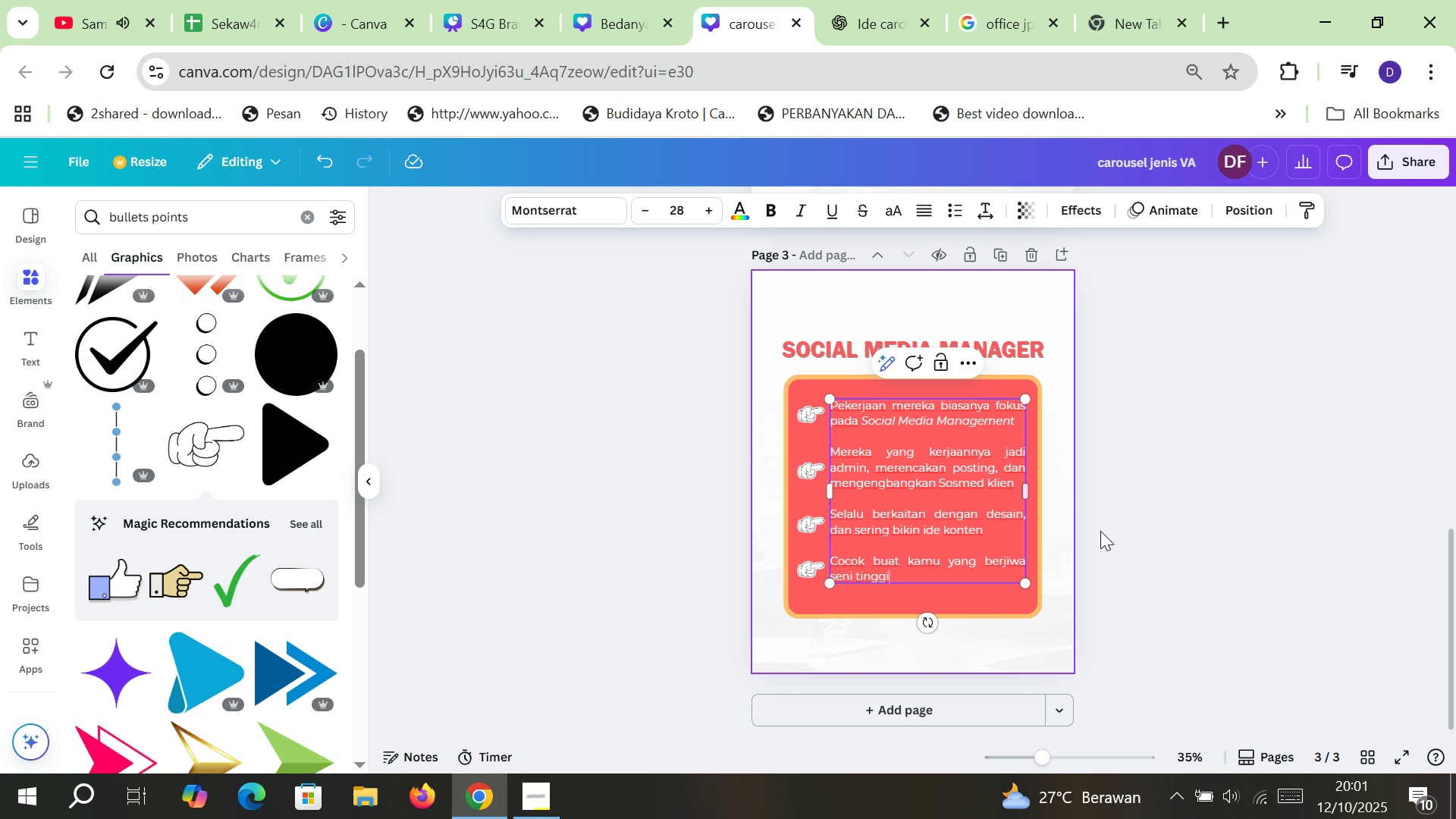 
left_click([1161, 517])
 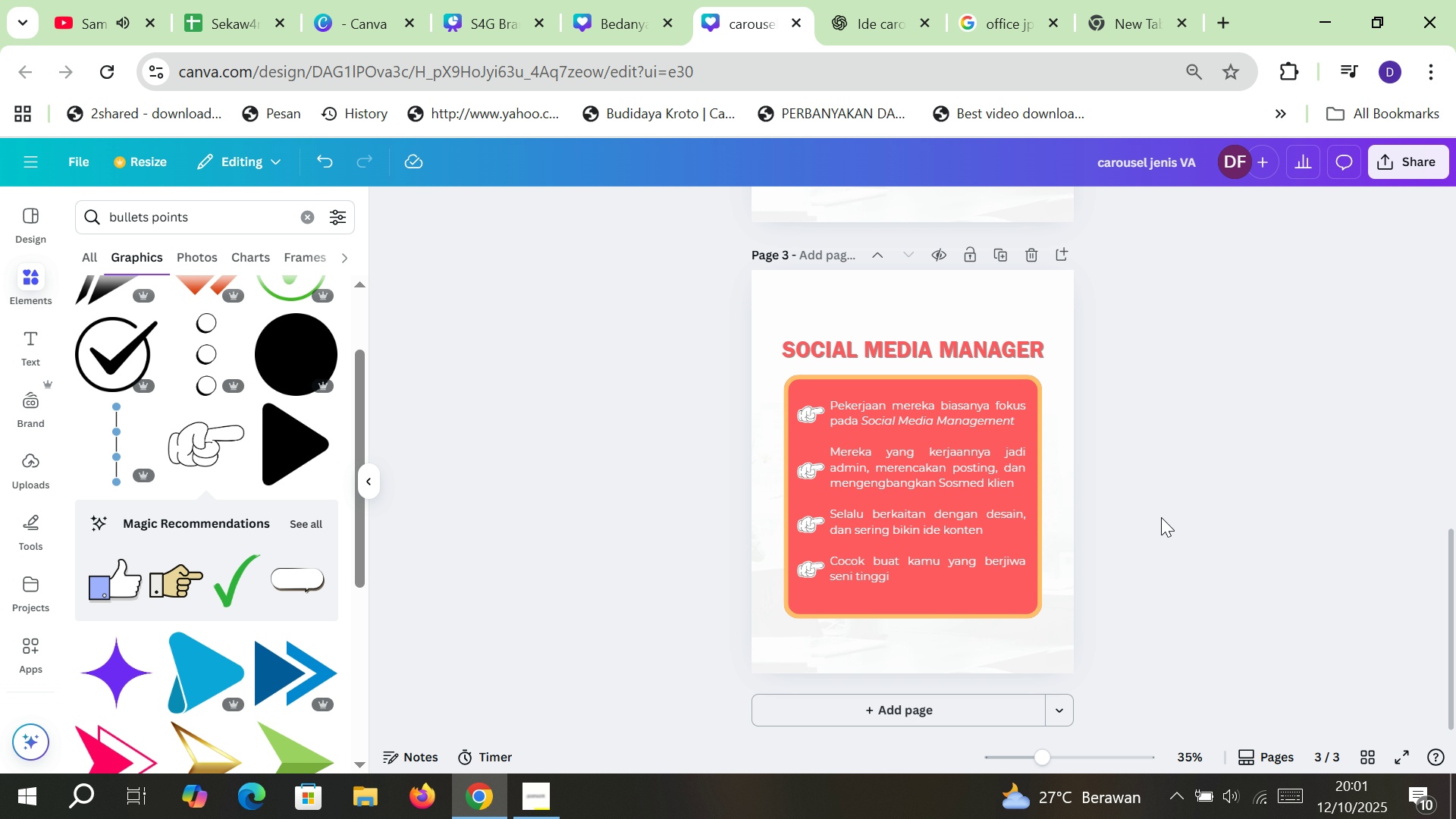 
scroll: coordinate [1034, 485], scroll_direction: up, amount: 5.0
 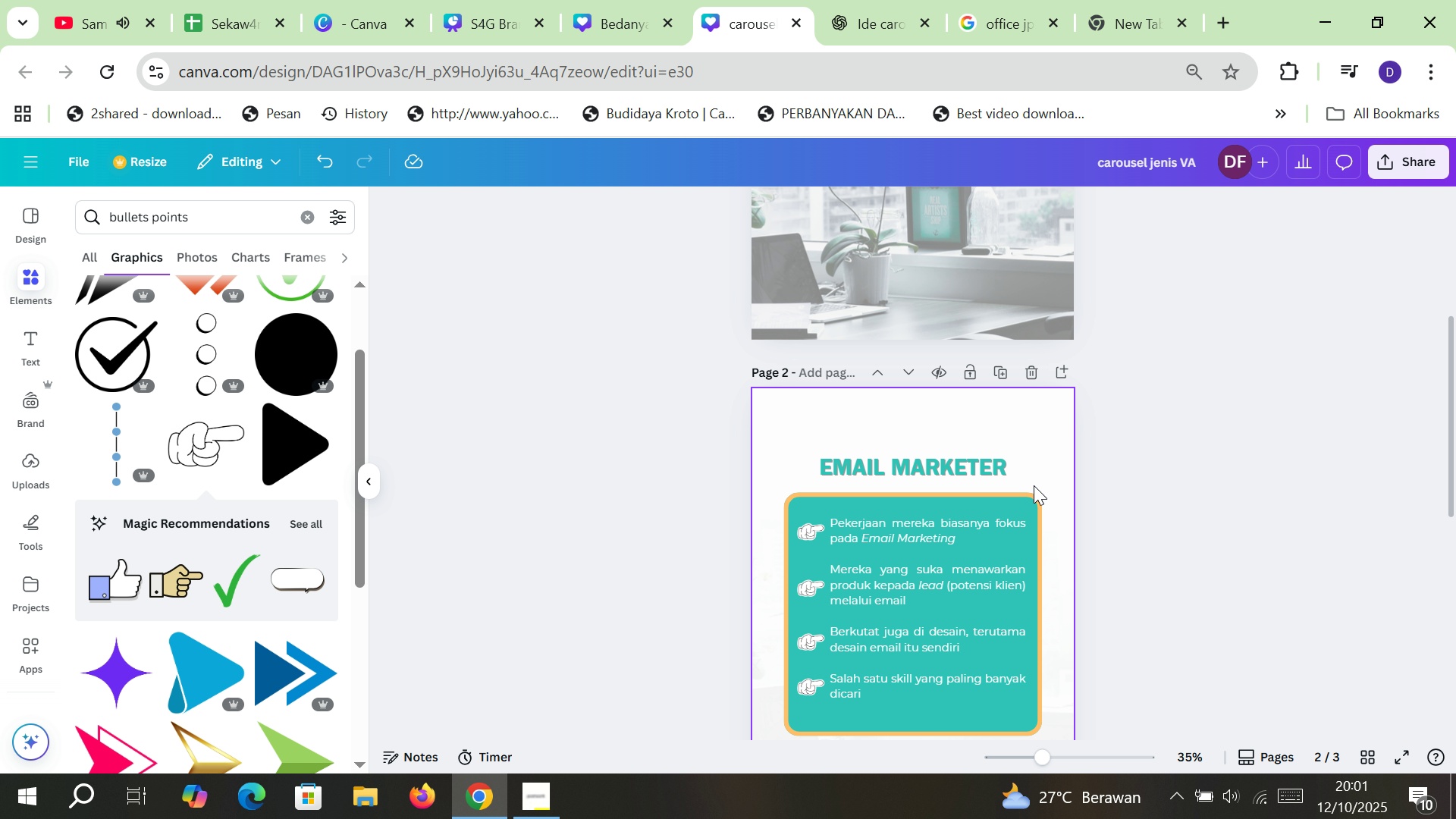 
scroll: coordinate [1034, 485], scroll_direction: down, amount: 1.0
 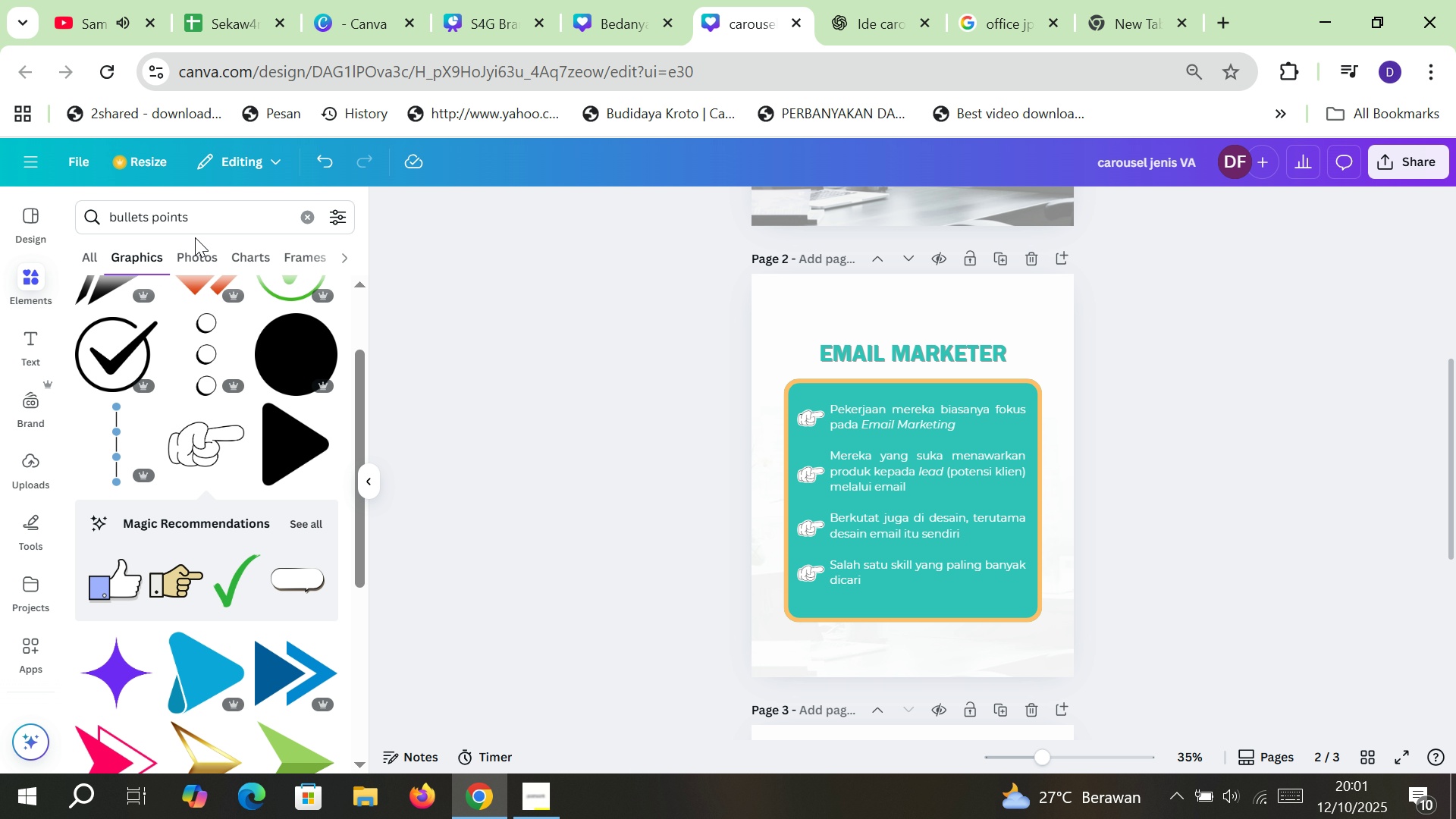 
left_click_drag(start_coordinate=[210, 224], to_coordinate=[111, 219])
 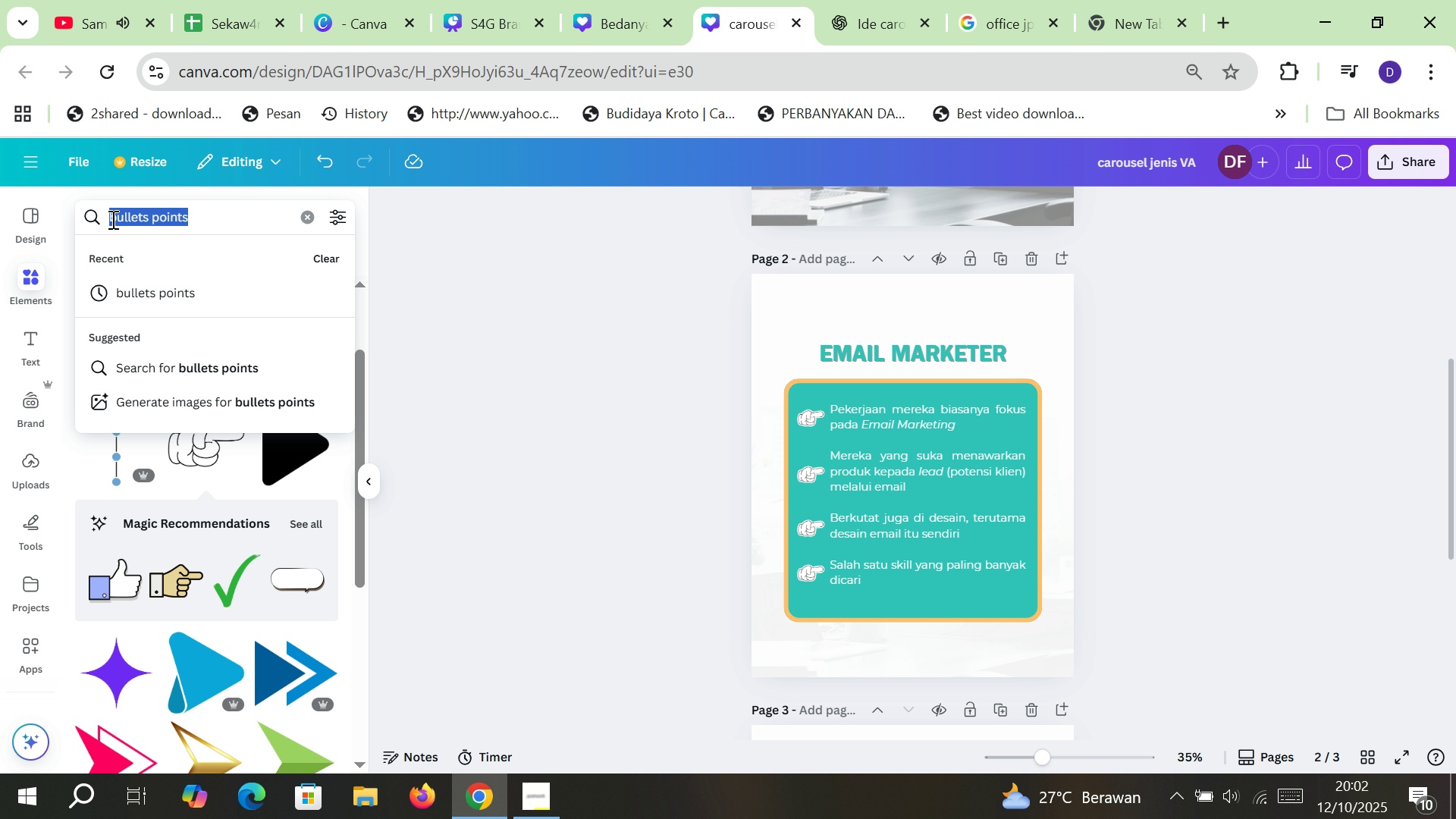 
type(email)
 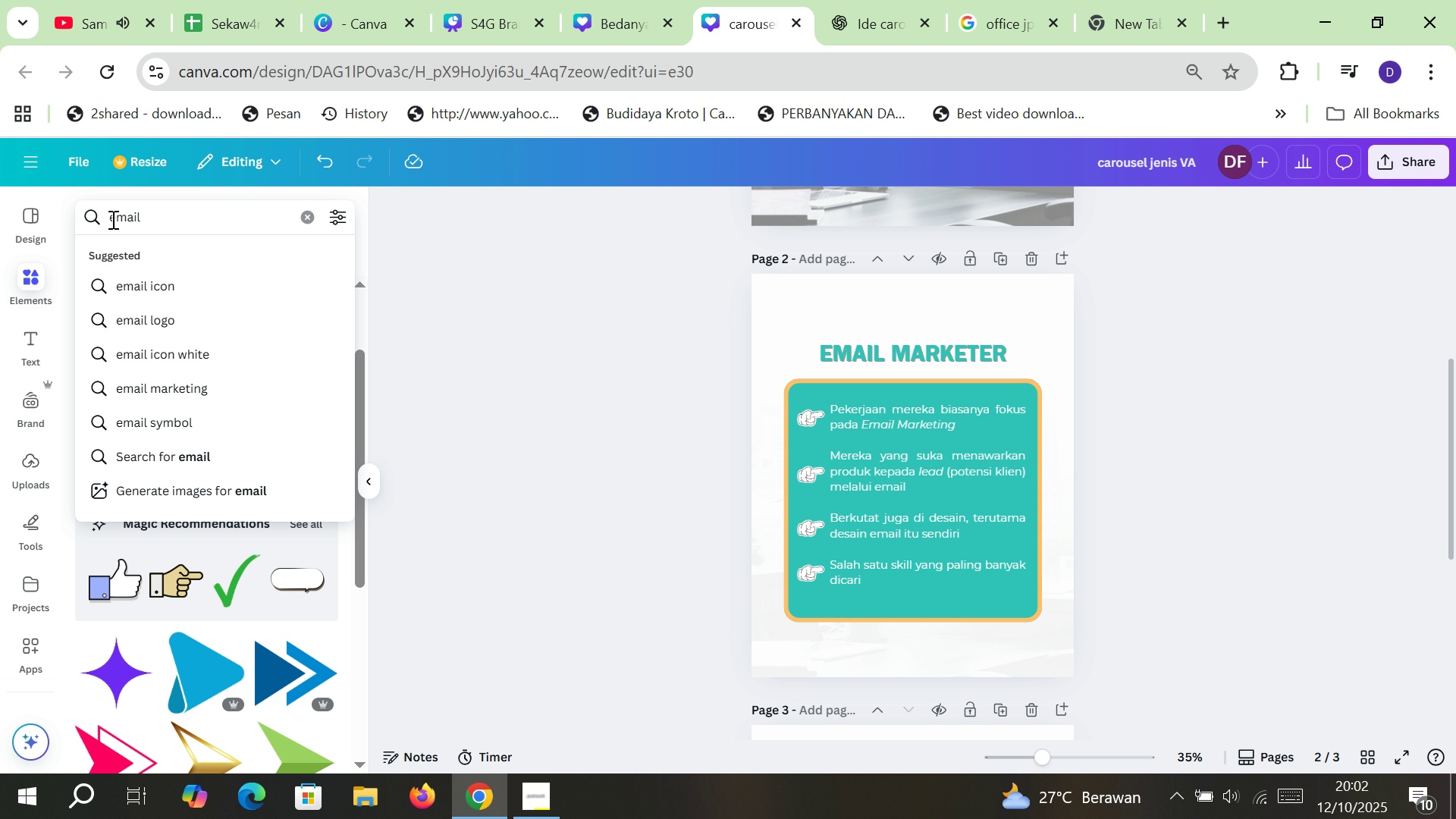 
key(Enter)
 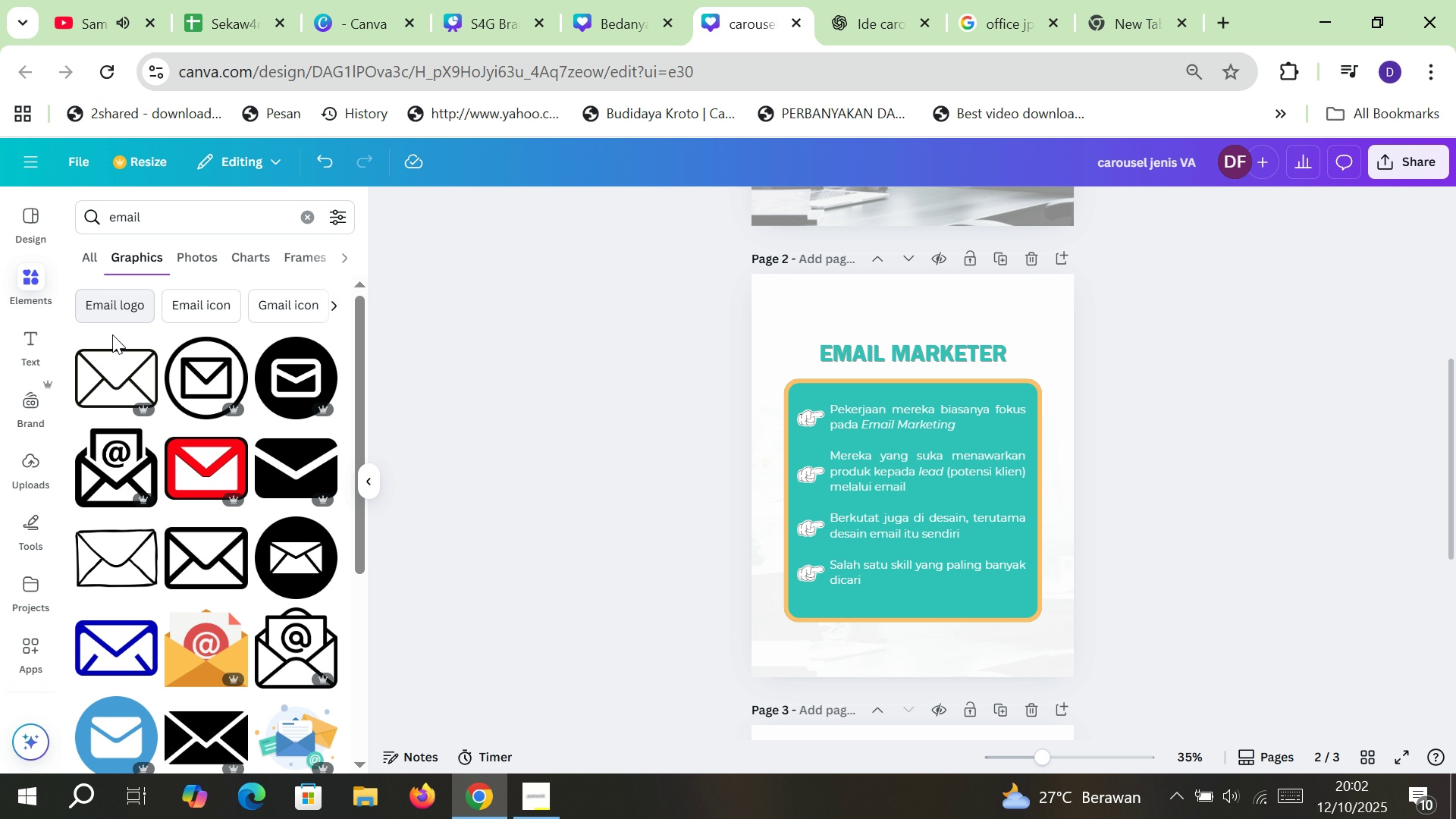 
scroll: coordinate [133, 524], scroll_direction: down, amount: 3.0
 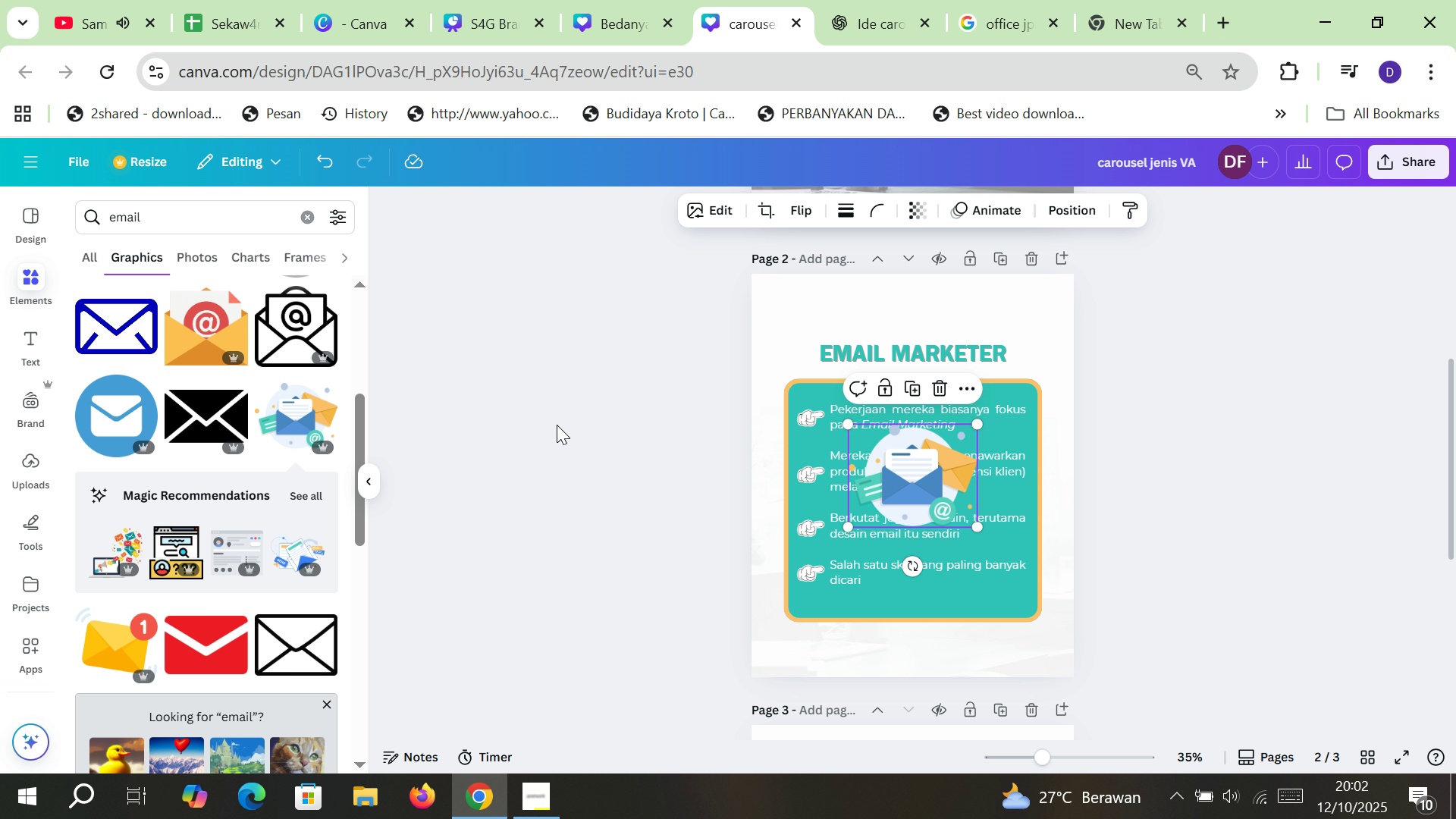 
left_click_drag(start_coordinate=[908, 478], to_coordinate=[781, 371])
 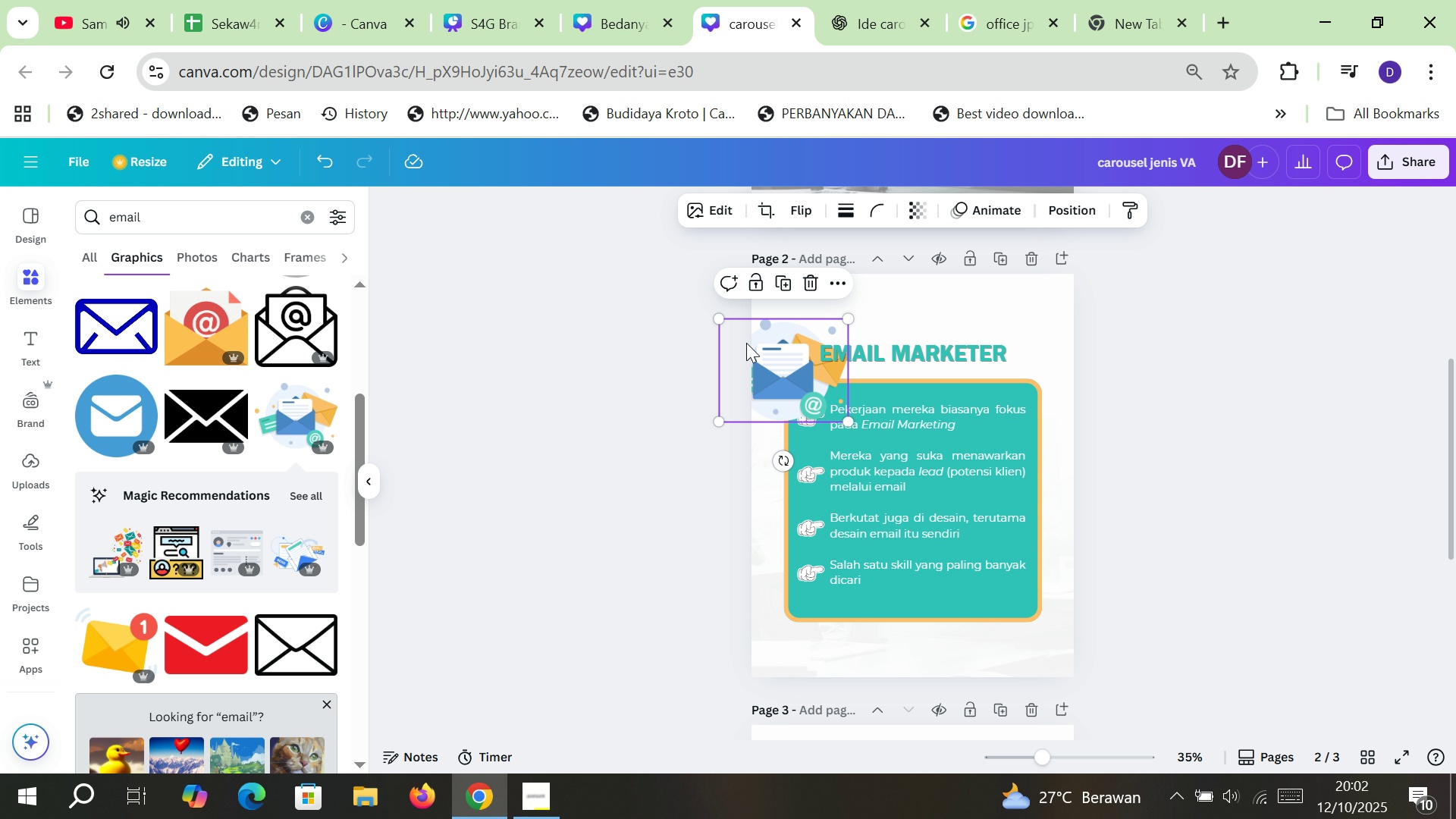 
key(Control+BracketLeft)
 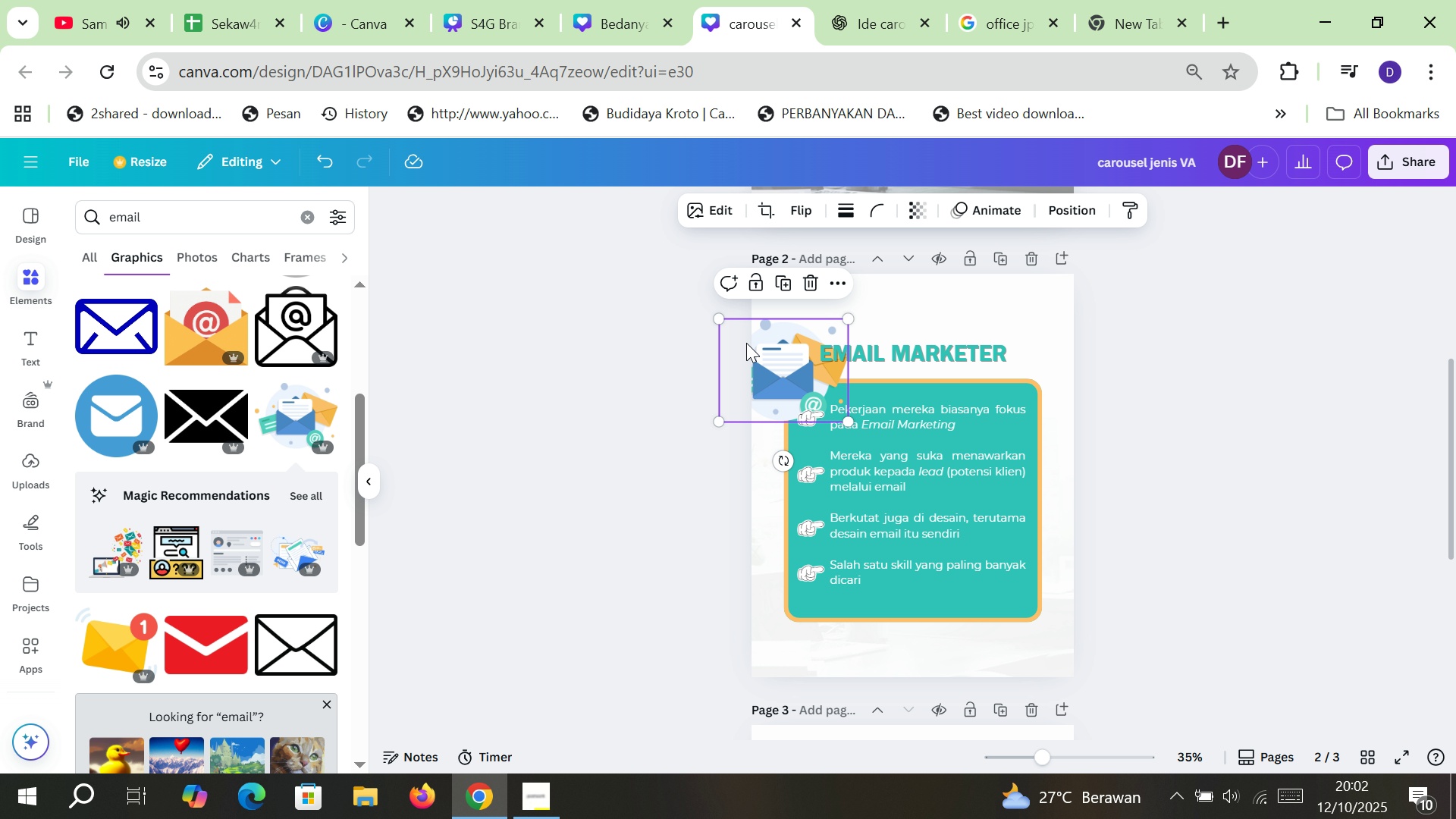 
key(Control+BracketLeft)
 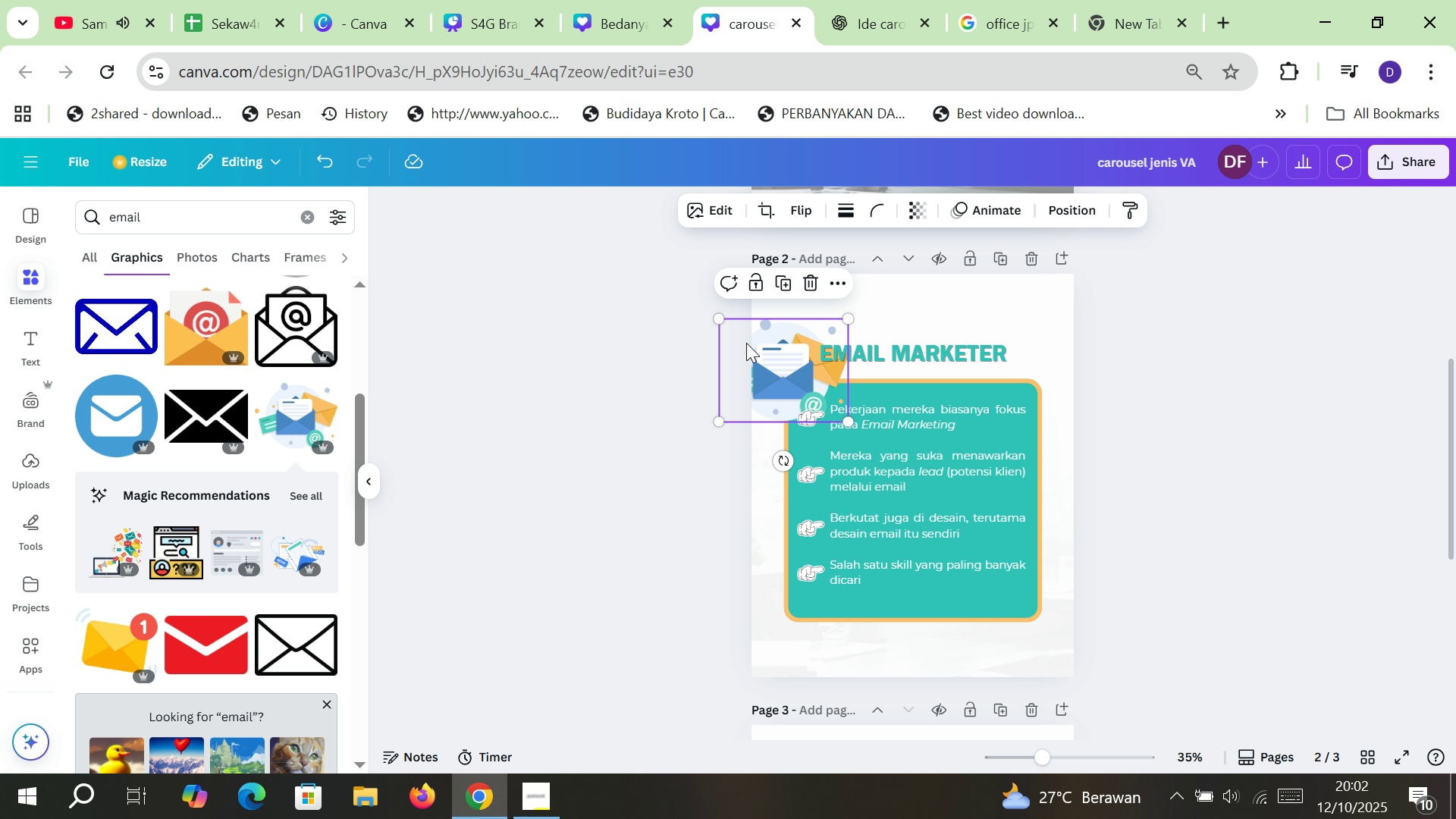 
key(Control+BracketLeft)
 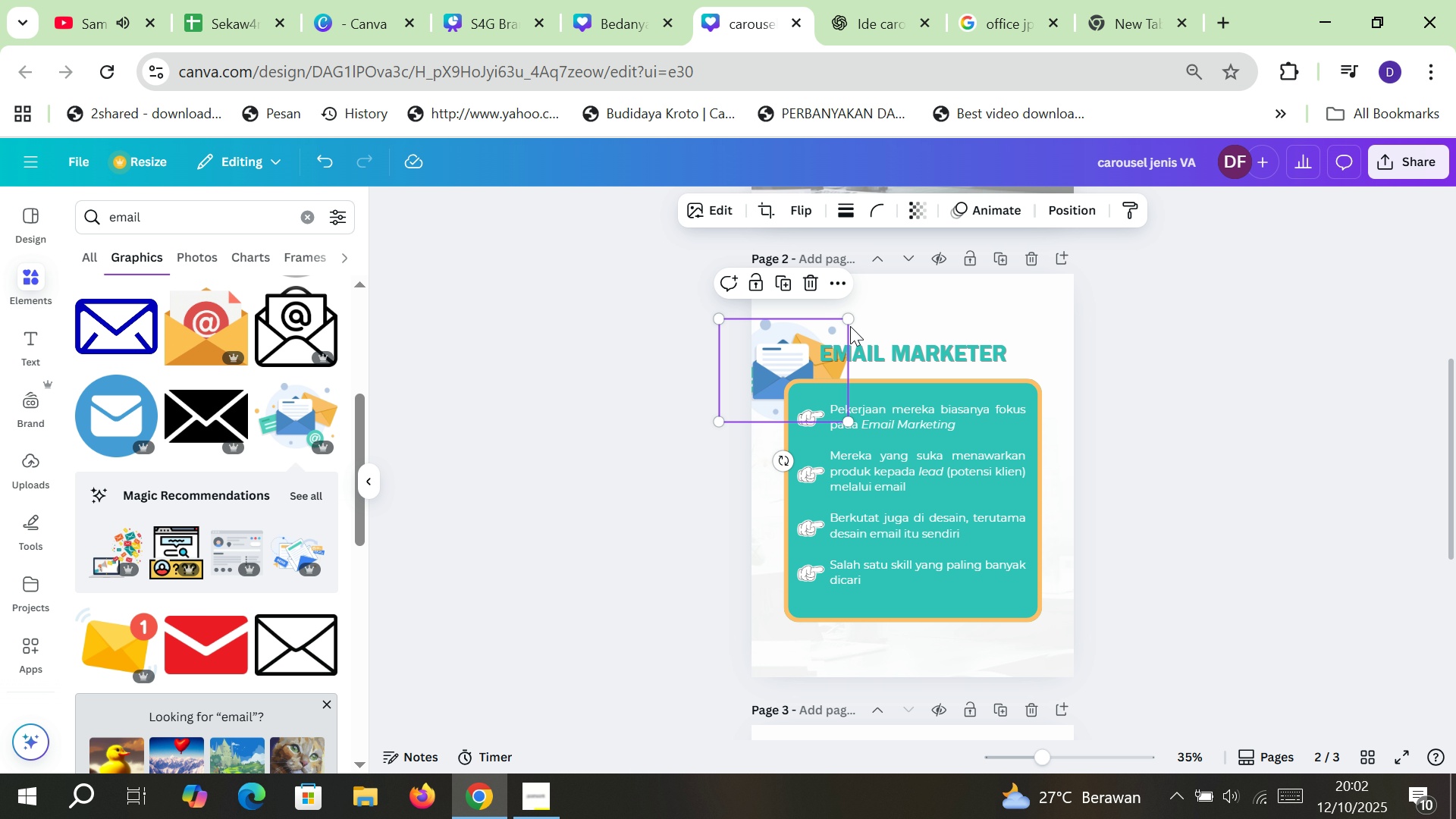 
left_click_drag(start_coordinate=[780, 359], to_coordinate=[1001, 623])
 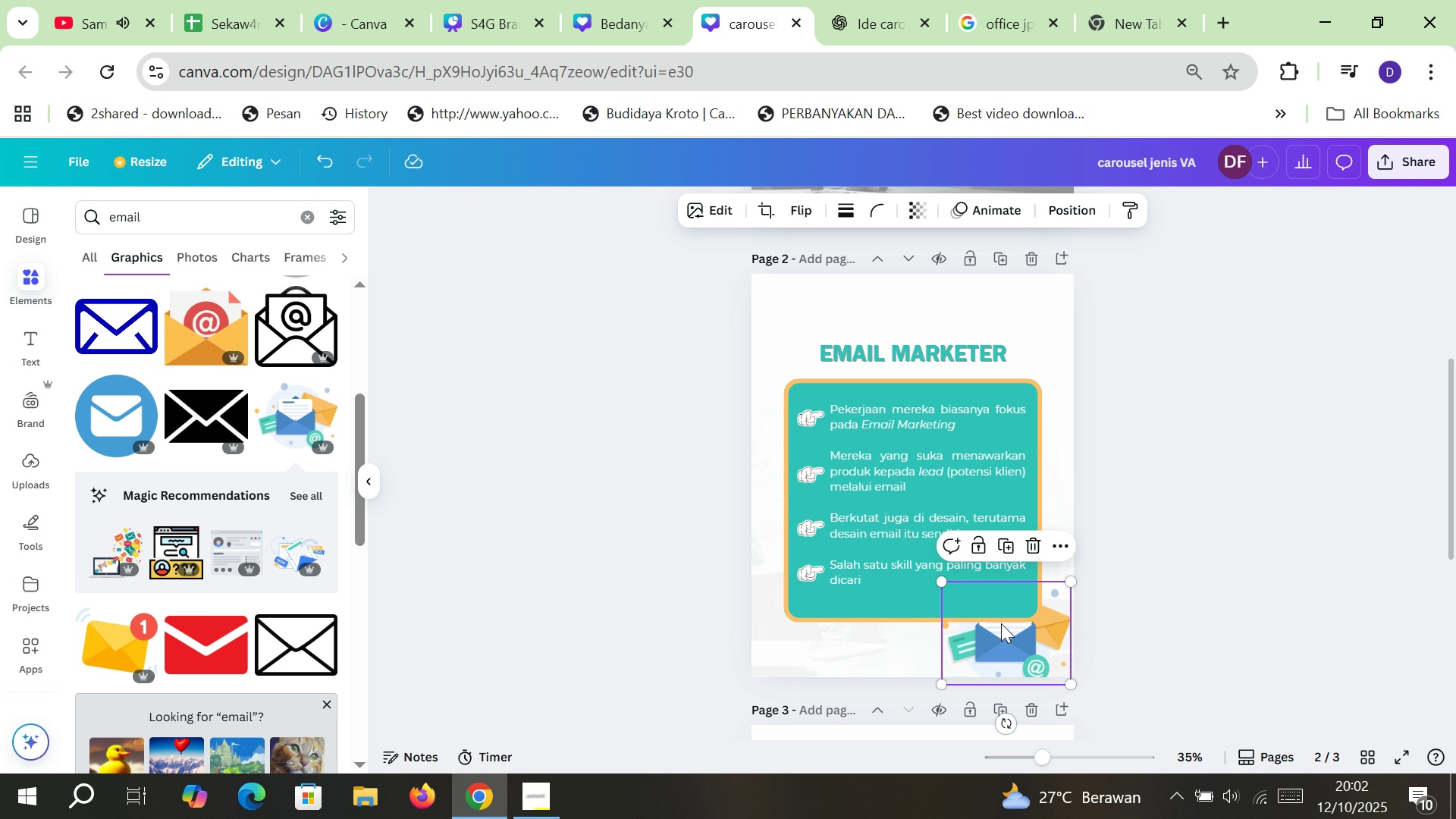 
key(Control+BracketRight)
 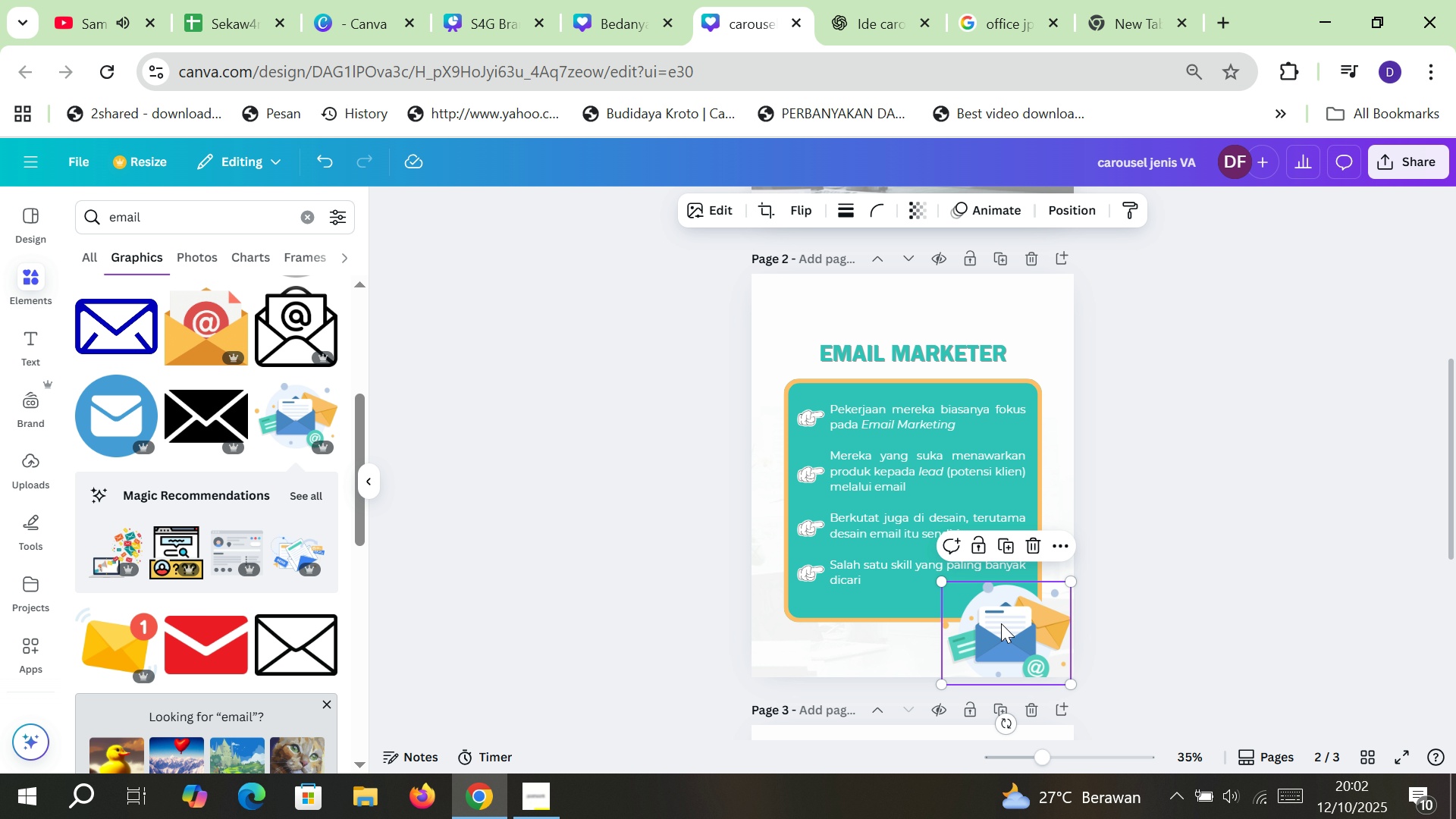 
key(Control+BracketRight)
 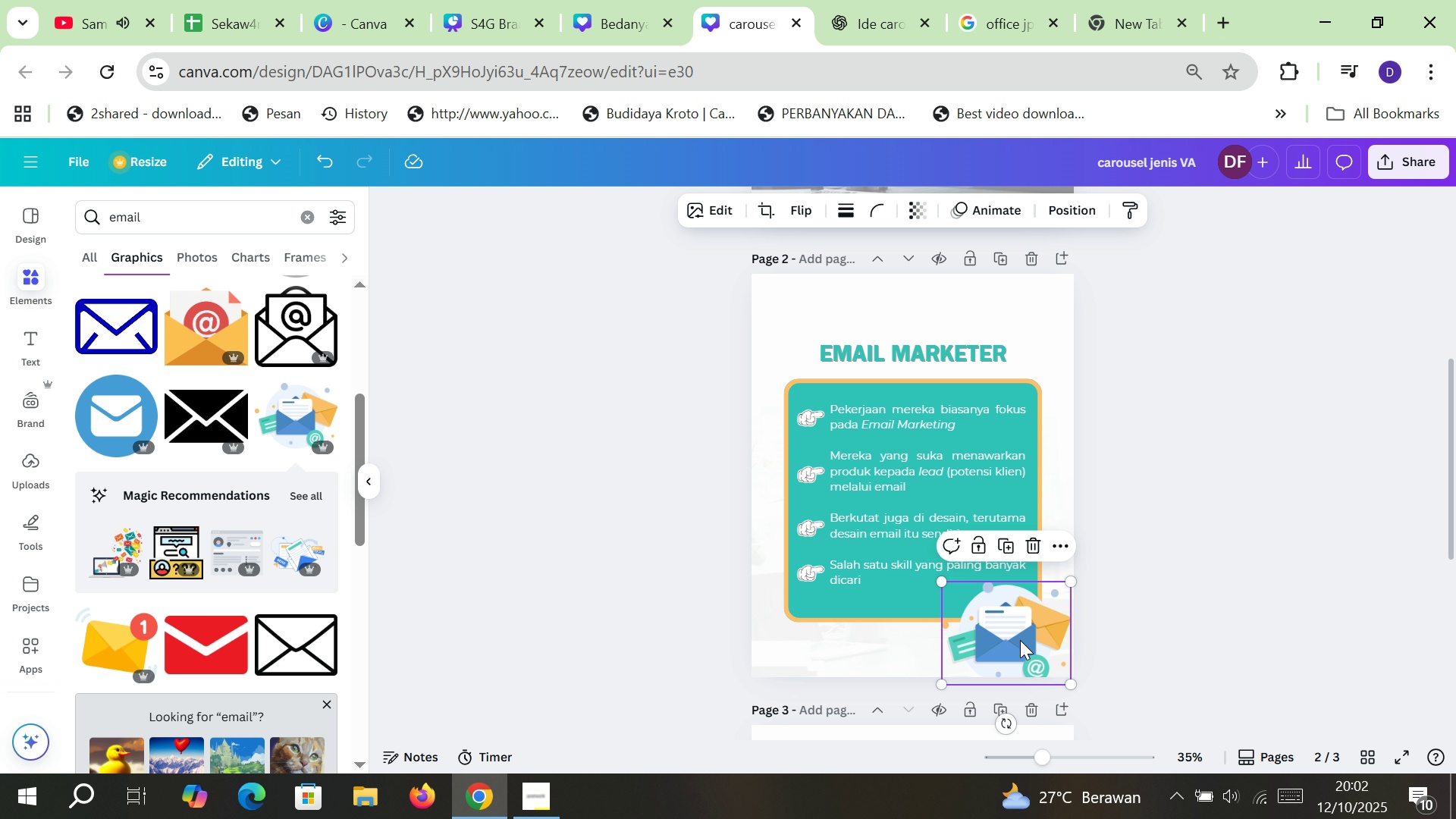 
left_click_drag(start_coordinate=[1015, 637], to_coordinate=[1004, 635])
 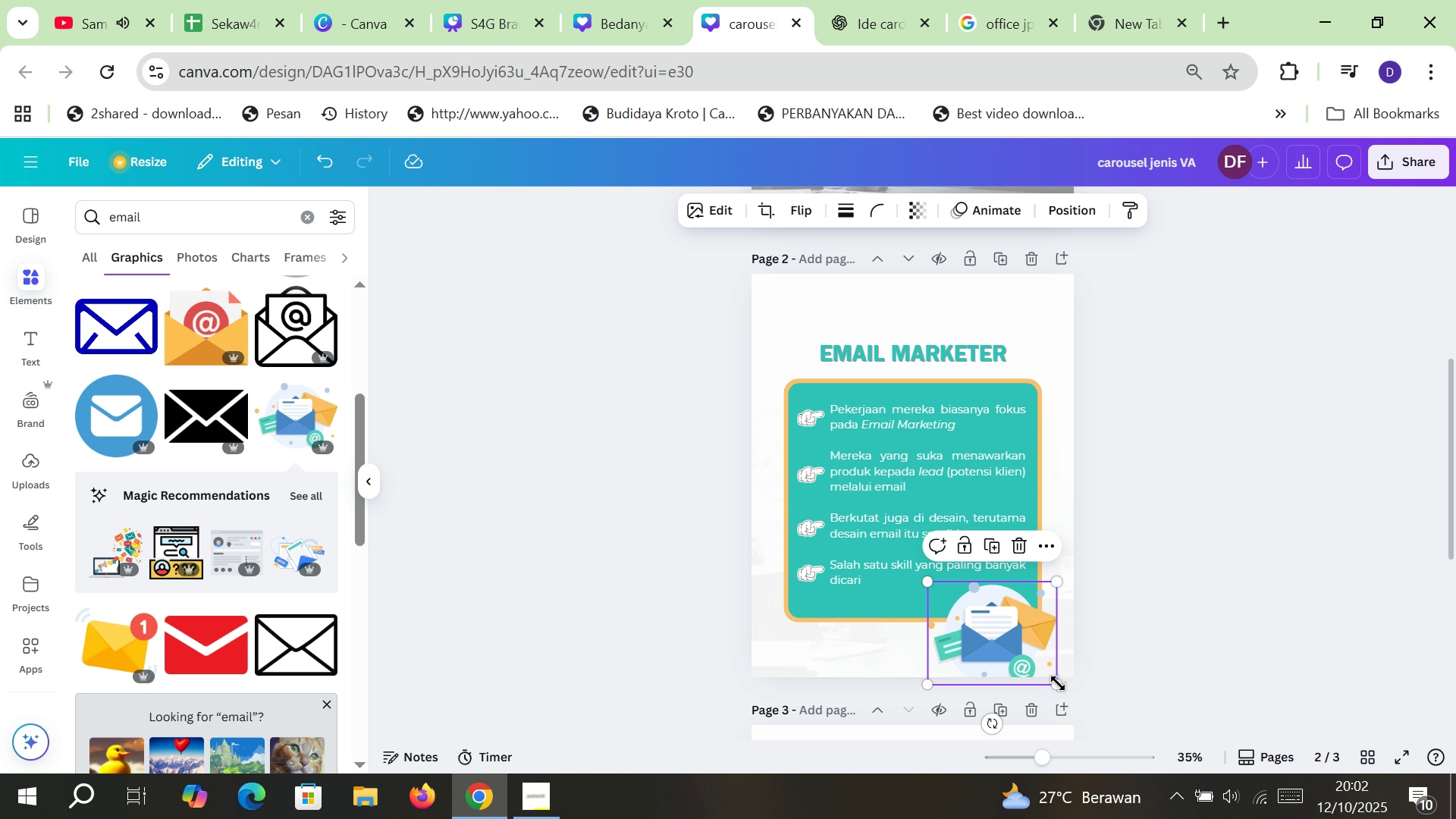 
left_click_drag(start_coordinate=[1059, 679], to_coordinate=[1015, 653])
 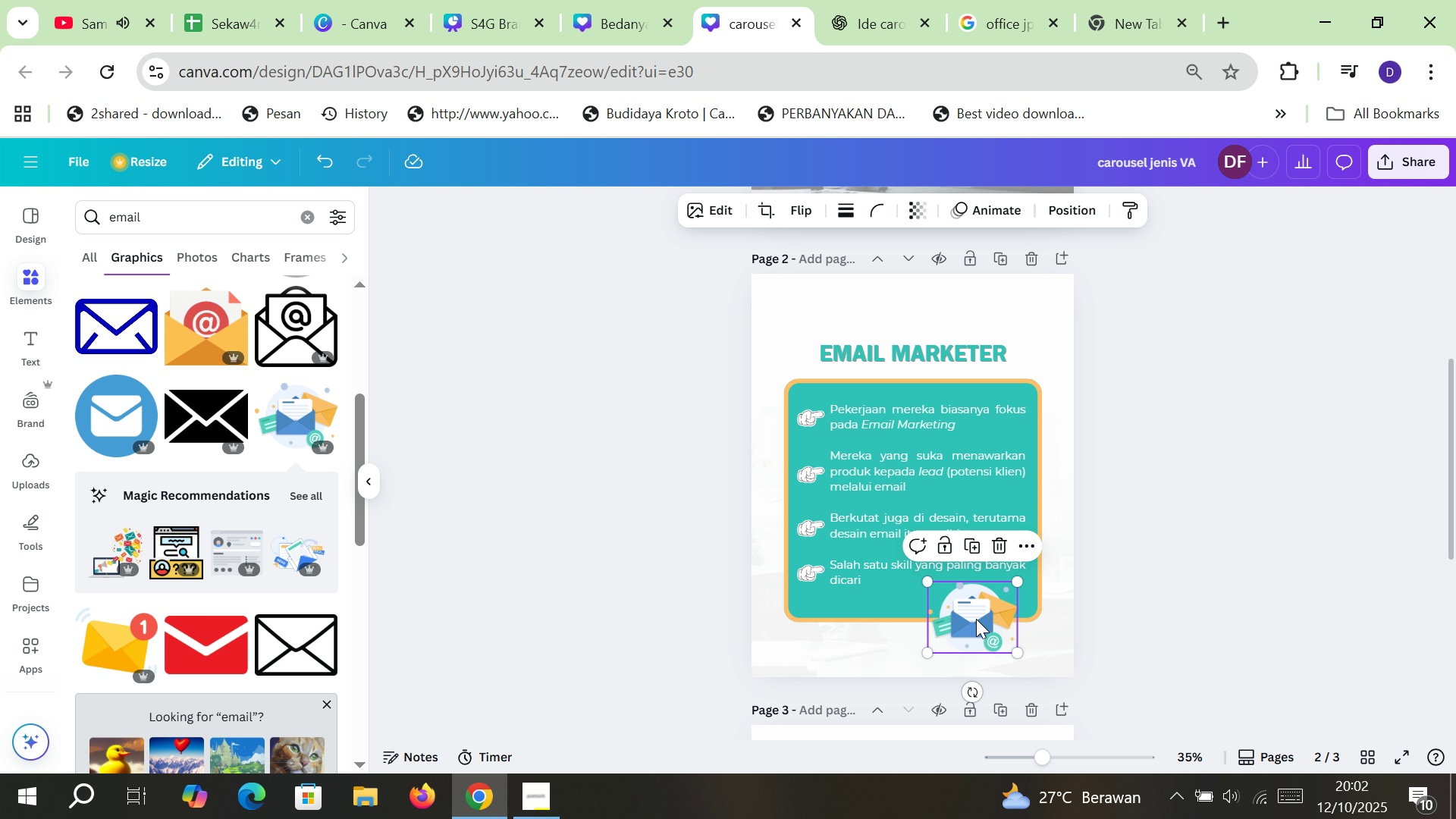 
left_click_drag(start_coordinate=[976, 619], to_coordinate=[1022, 623])
 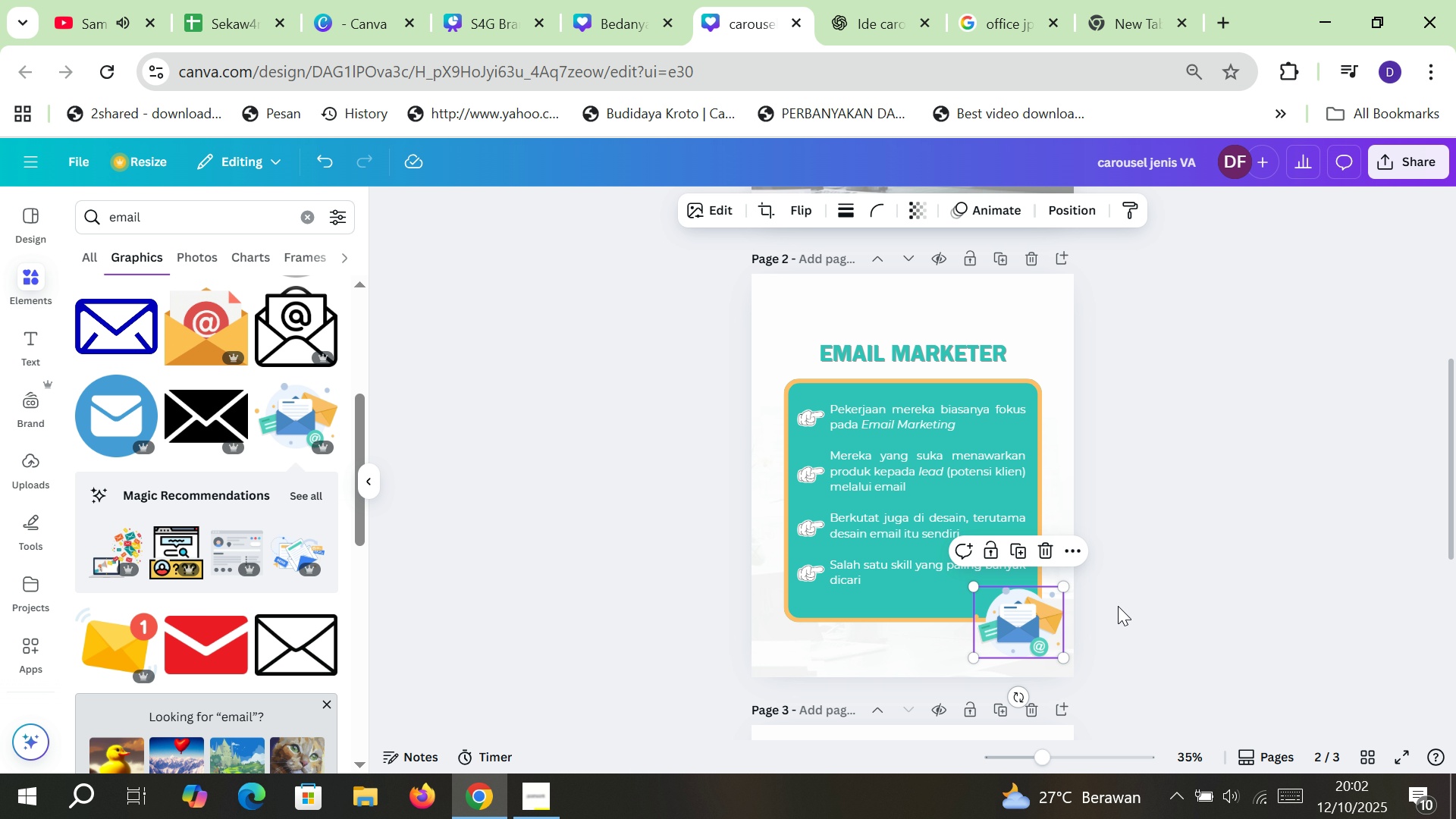 
left_click([1118, 606])
 